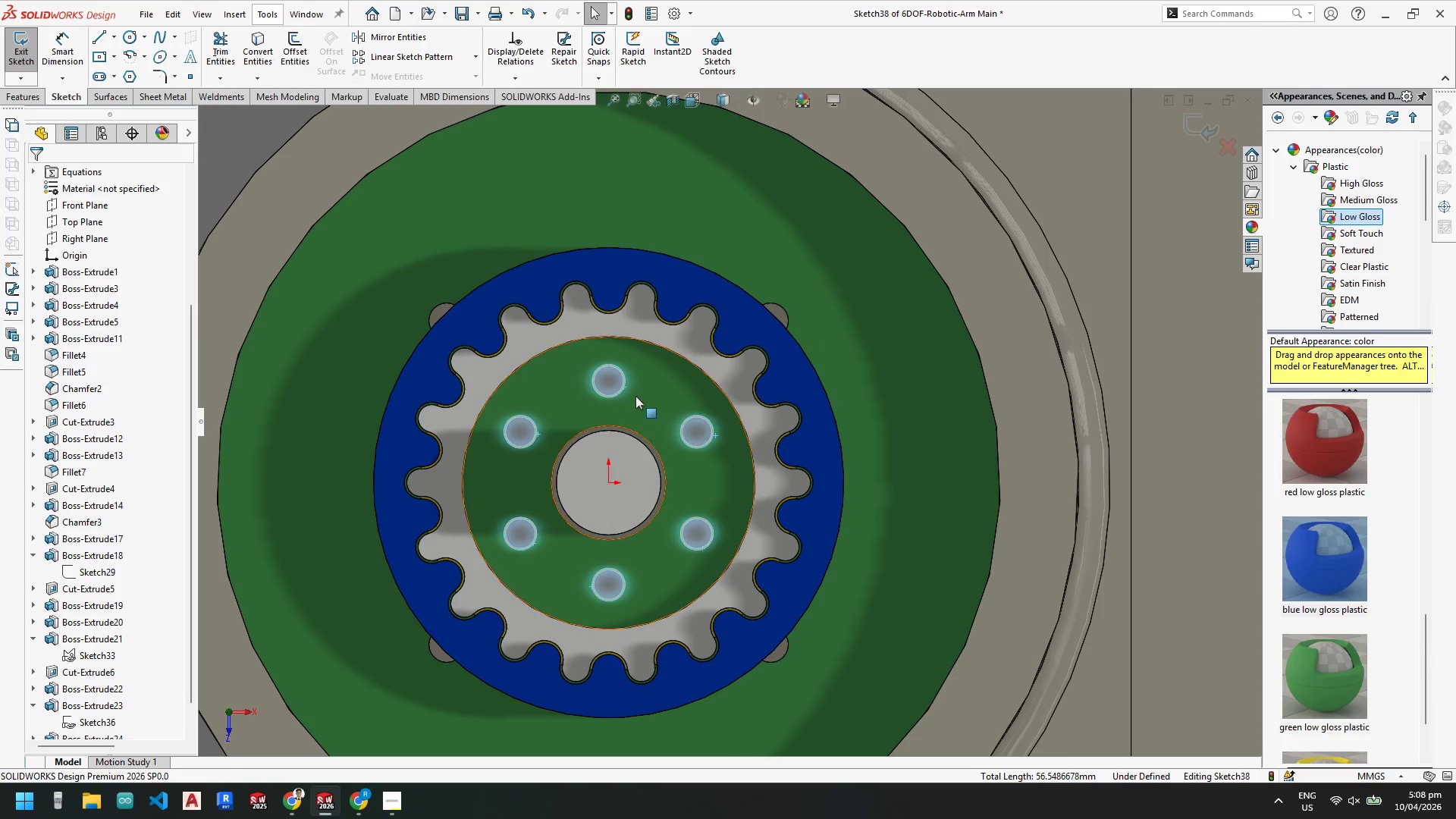 
key(Escape)
 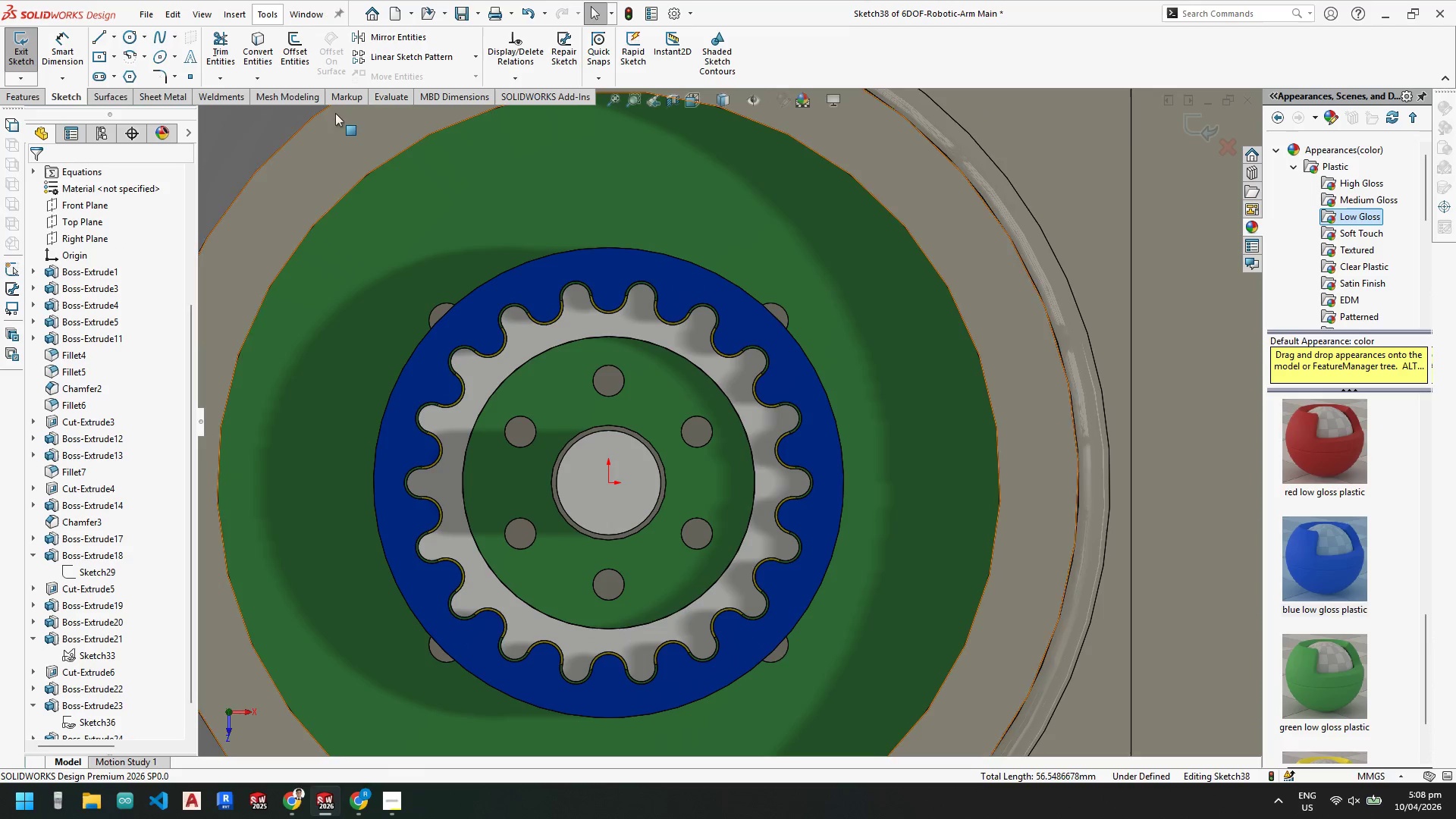 
key(Escape)
 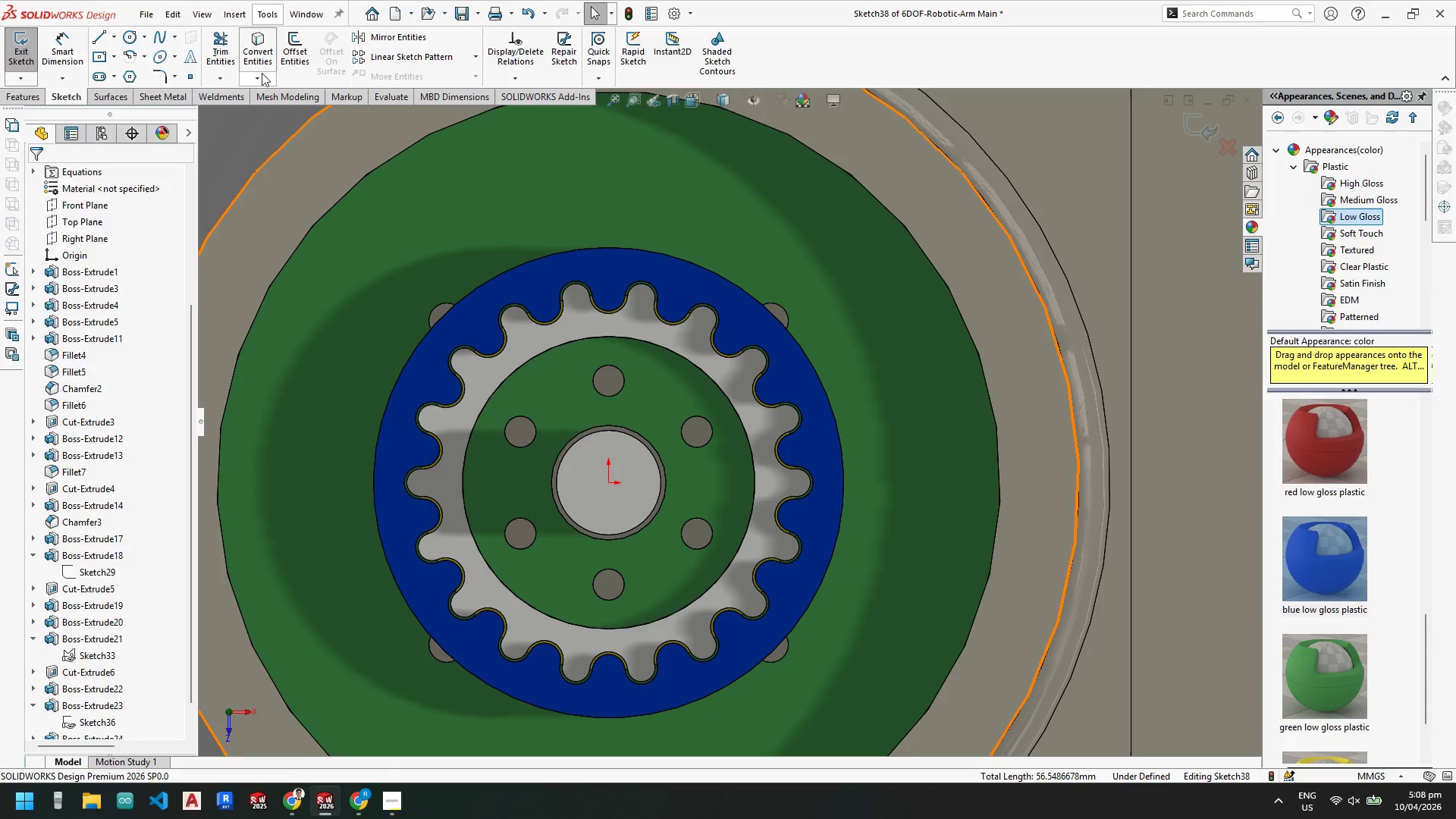 
key(Escape)
 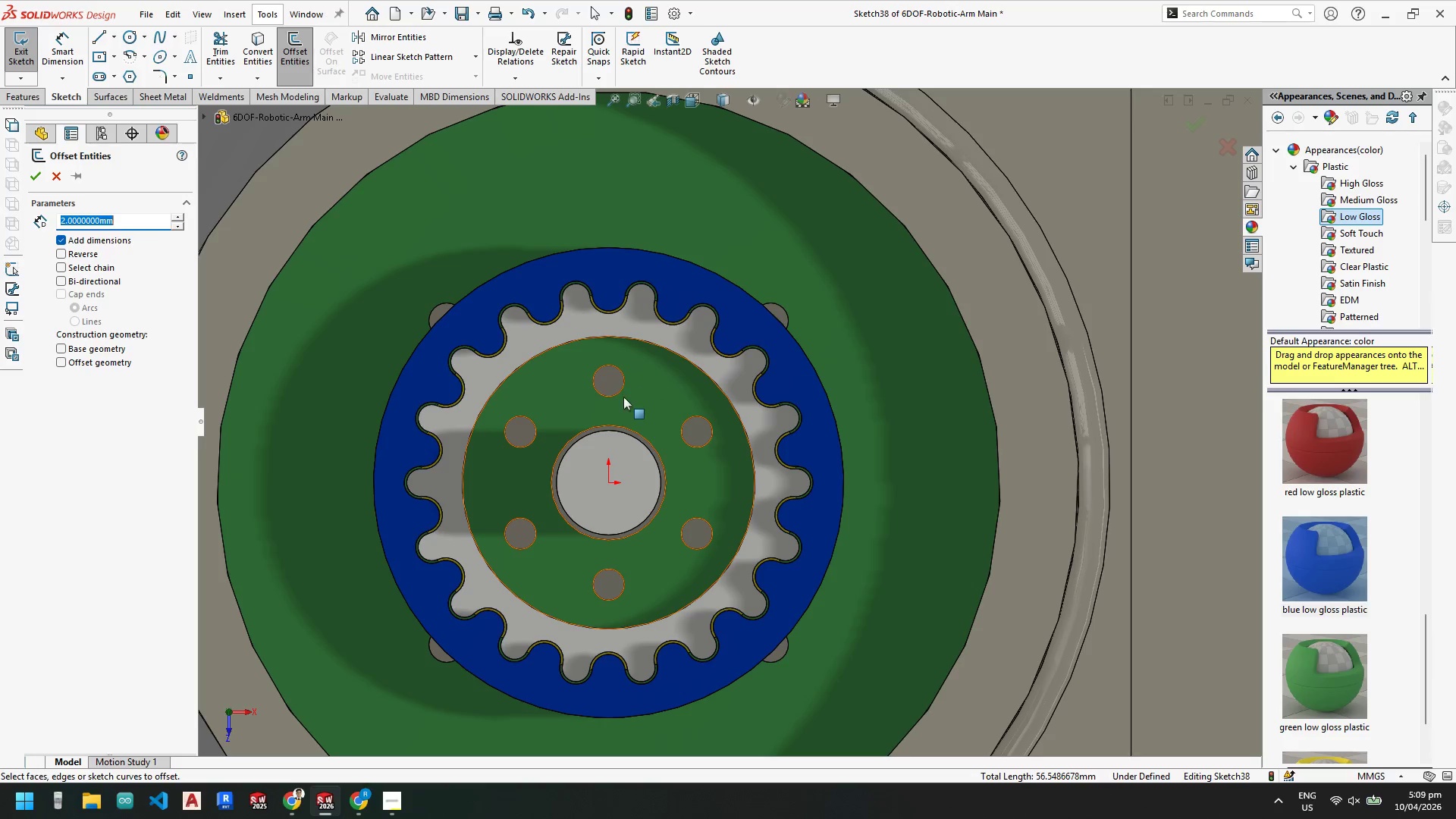 
left_click([620, 389])
 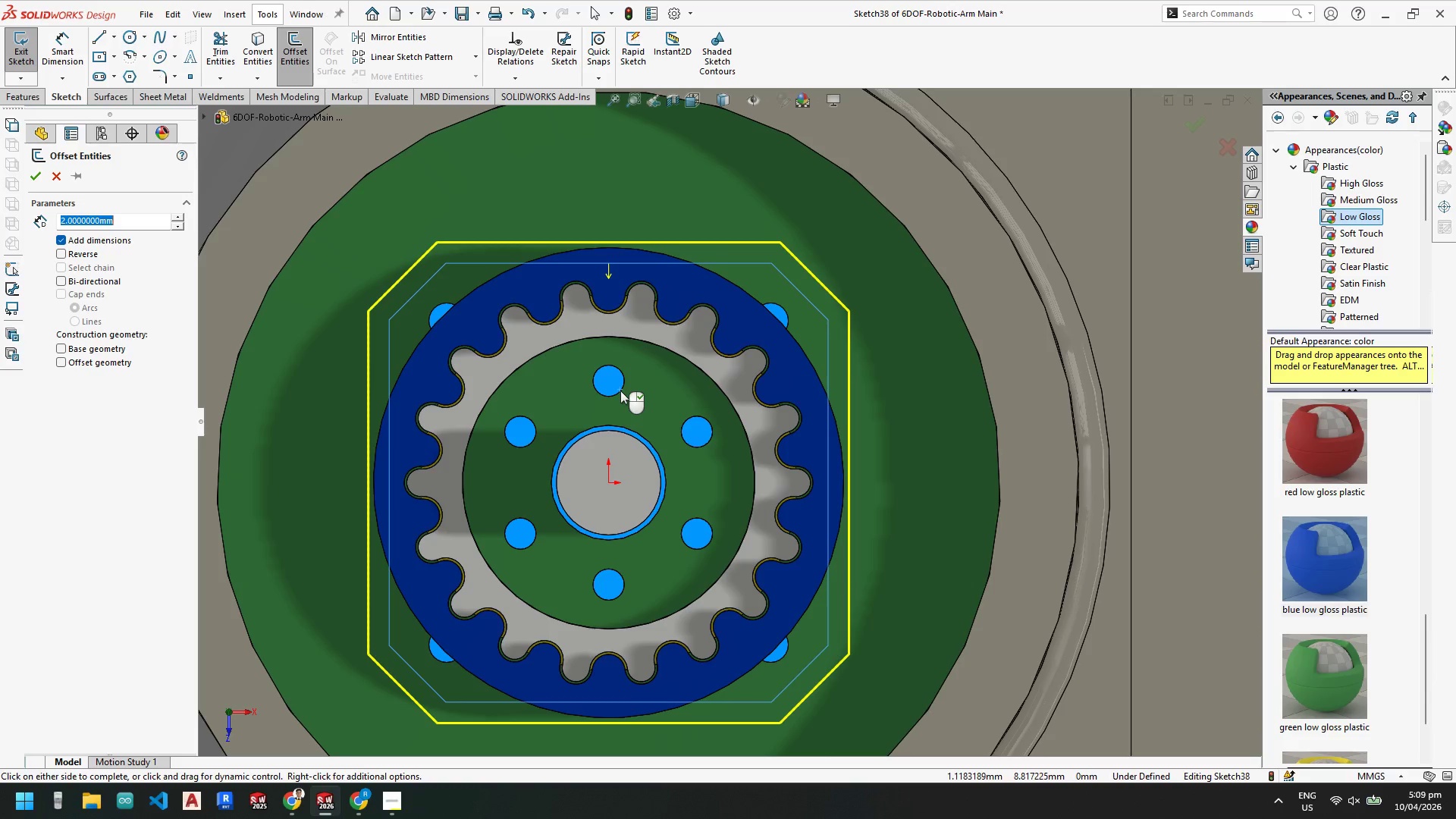 
left_click([620, 391])
 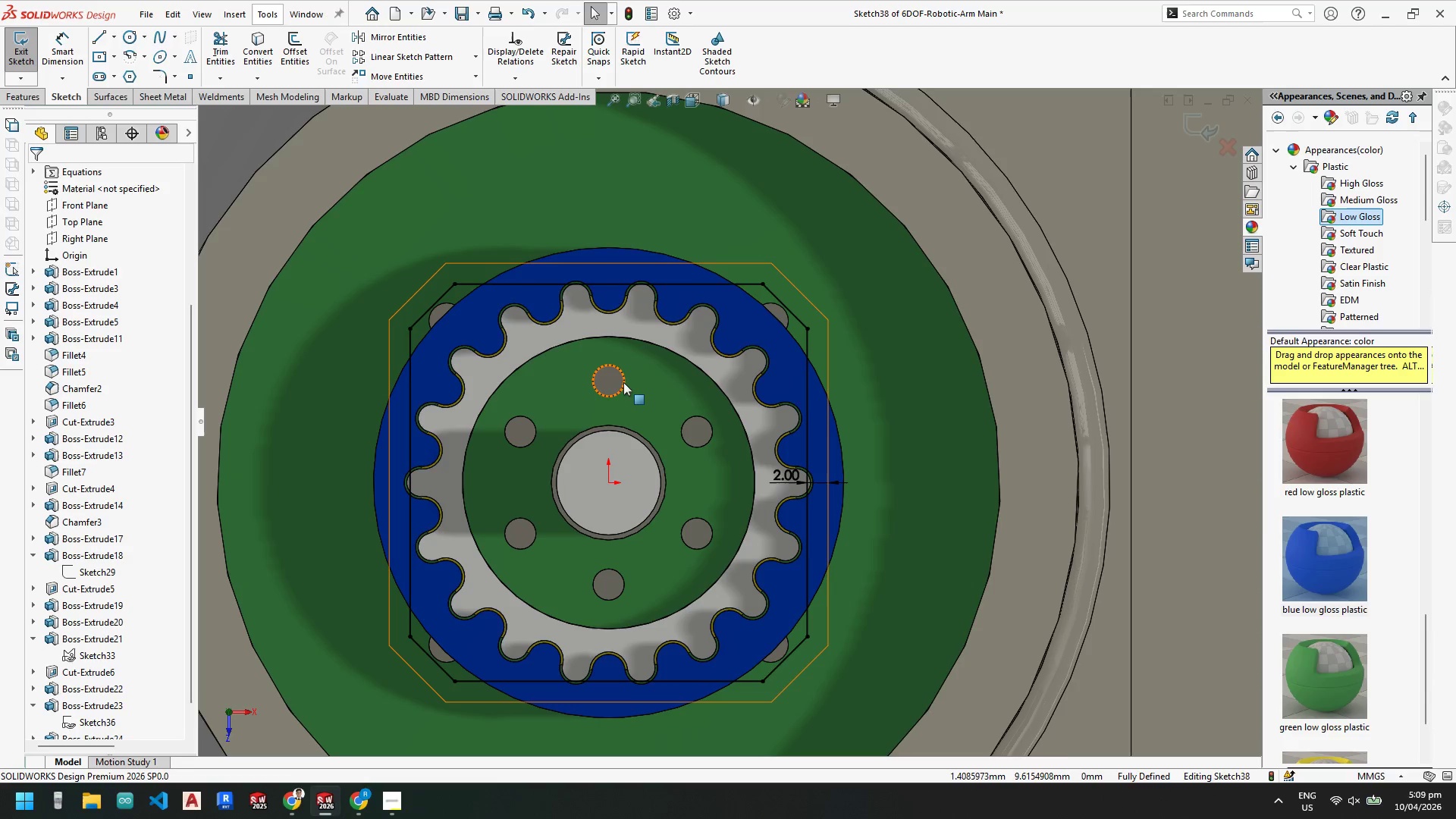 
left_click([623, 382])
 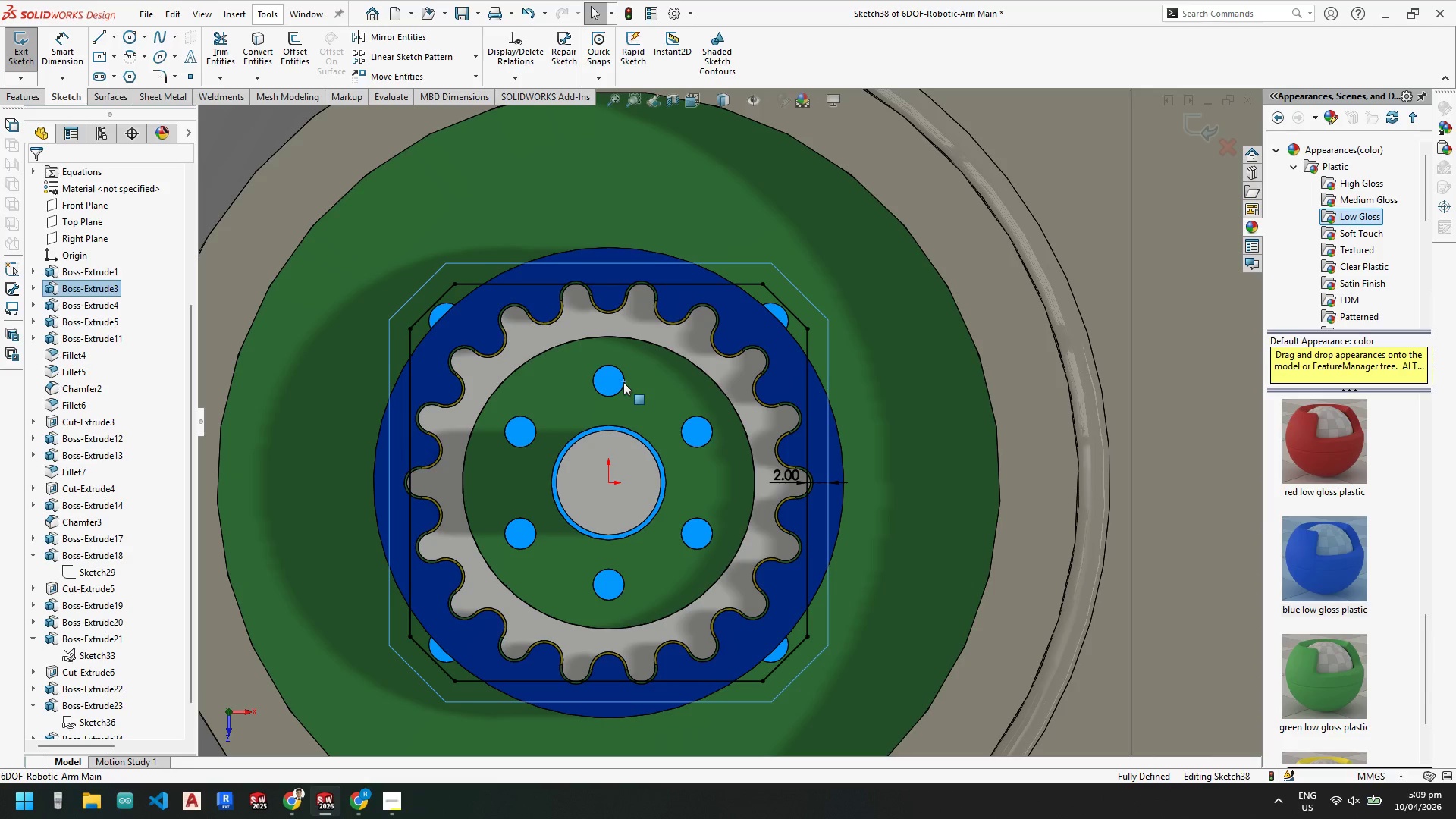 
key(Escape)
 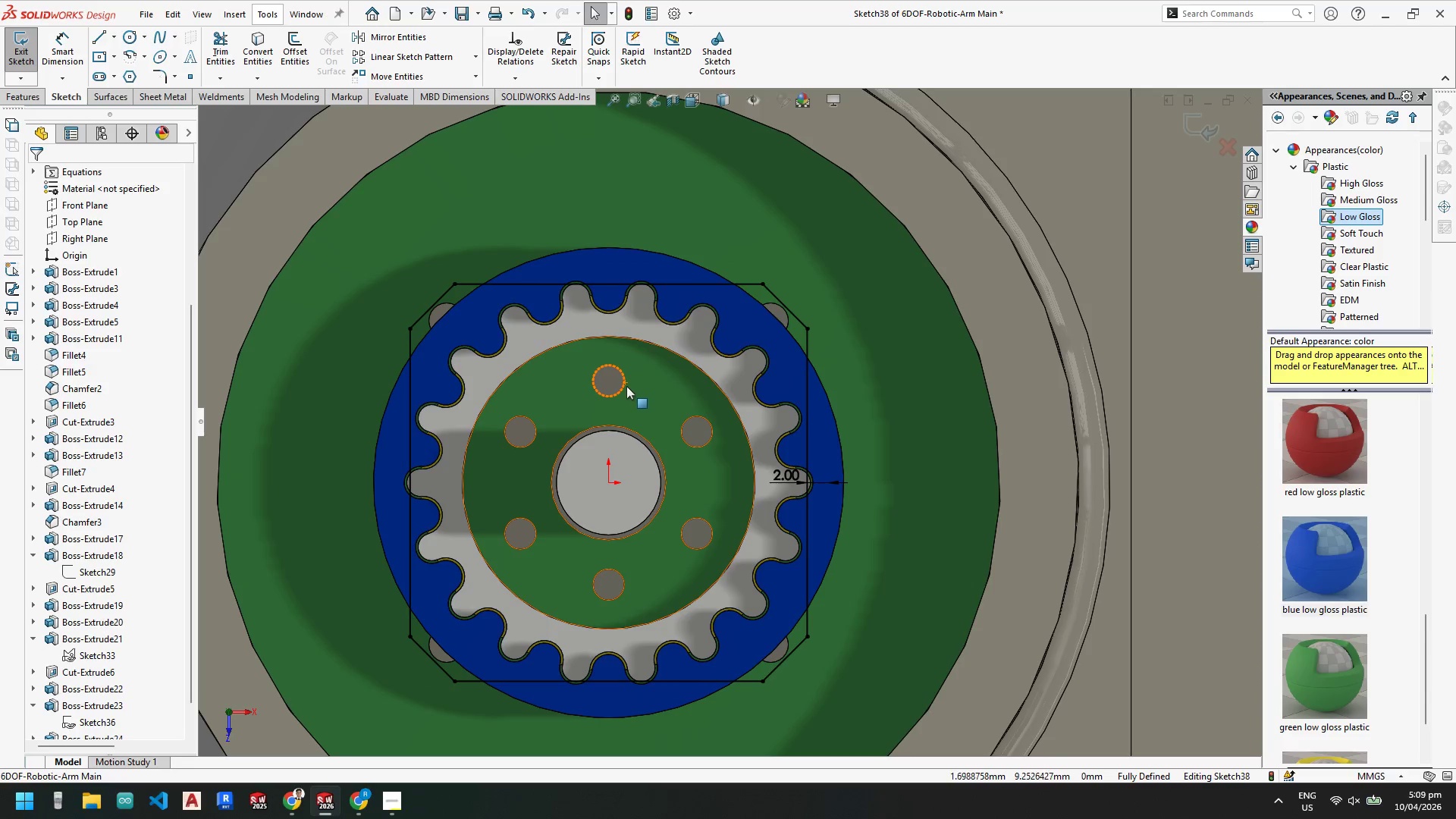 
left_click([626, 386])
 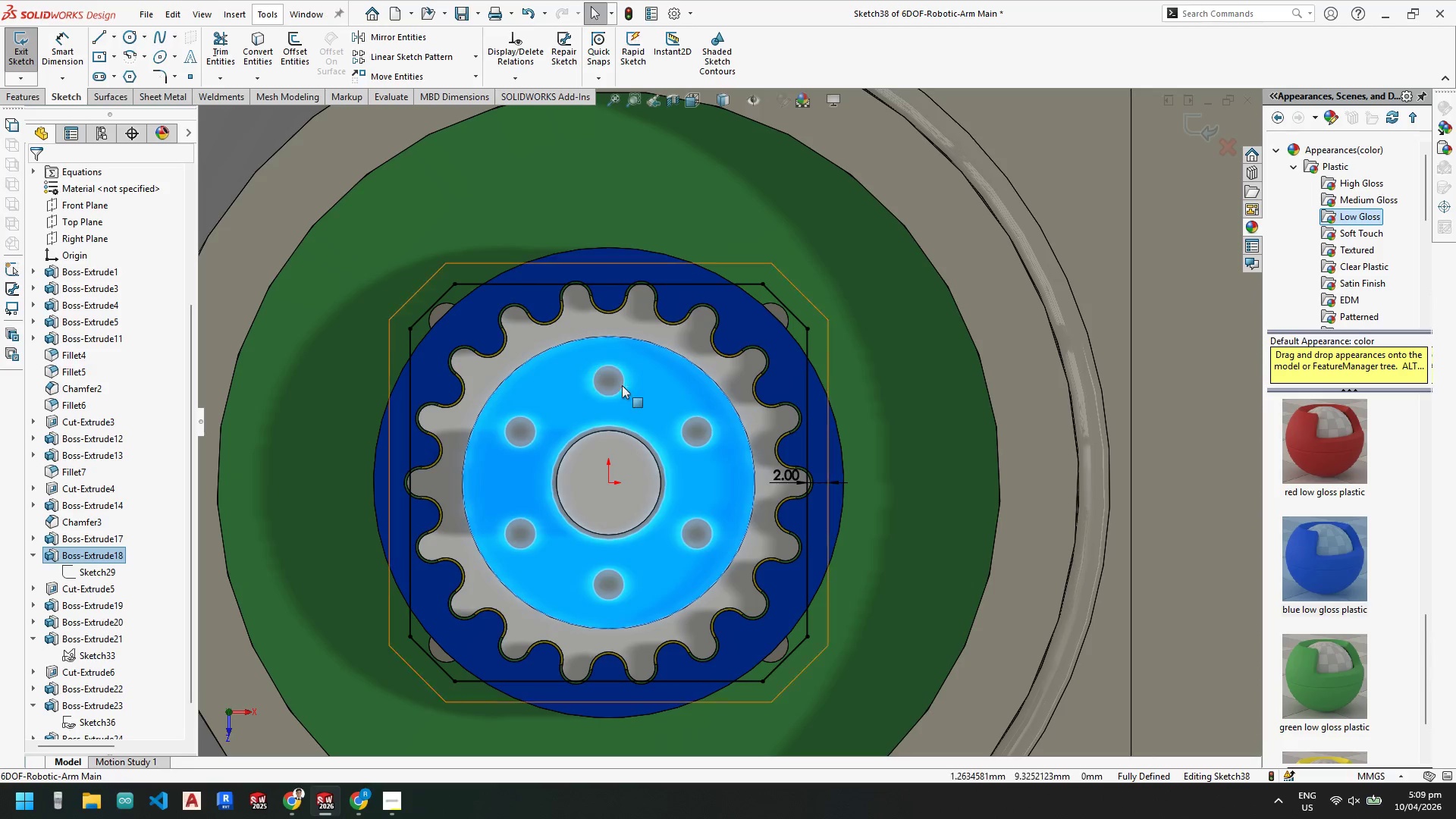 
key(Escape)
 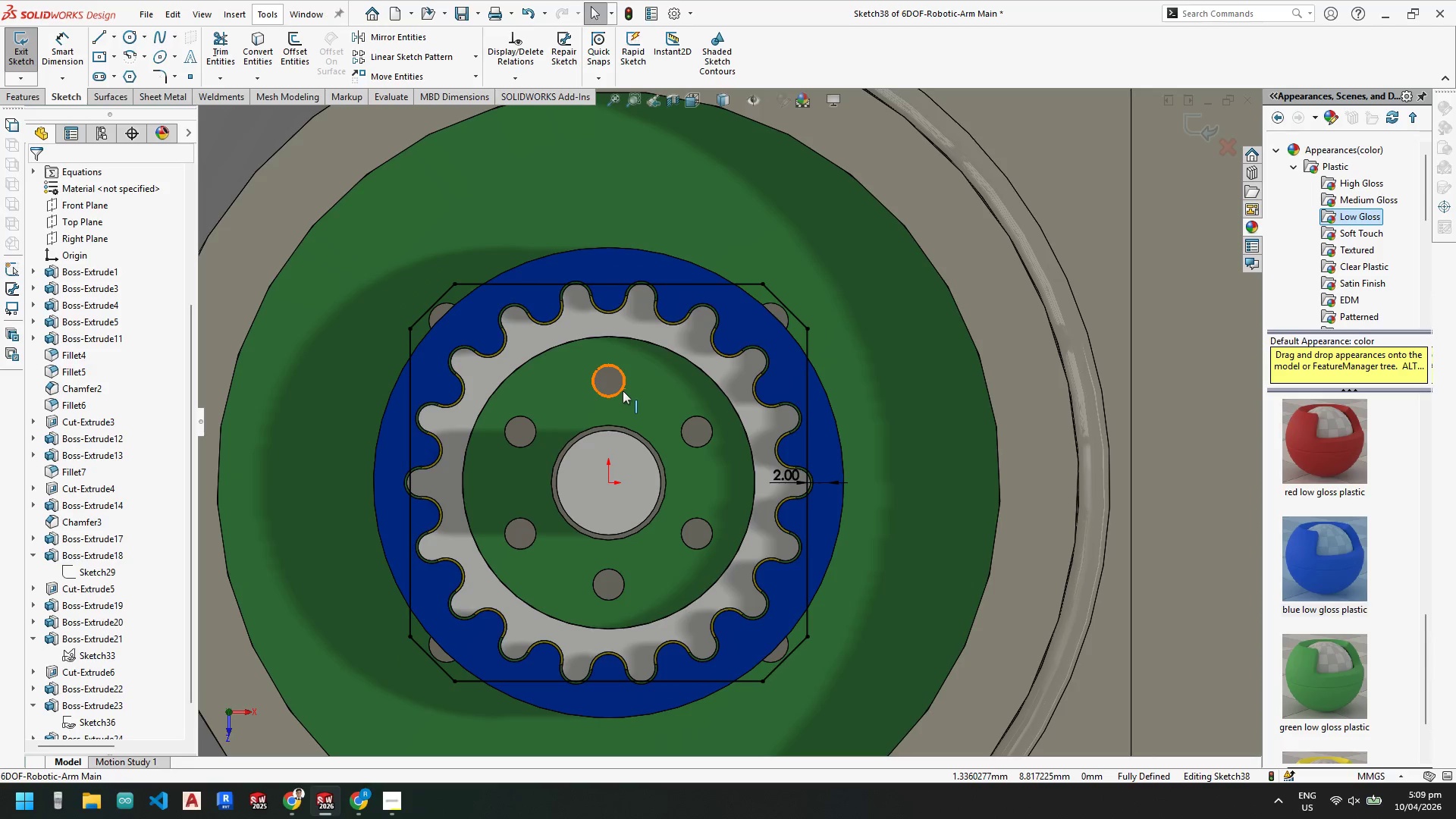 
left_click([623, 391])
 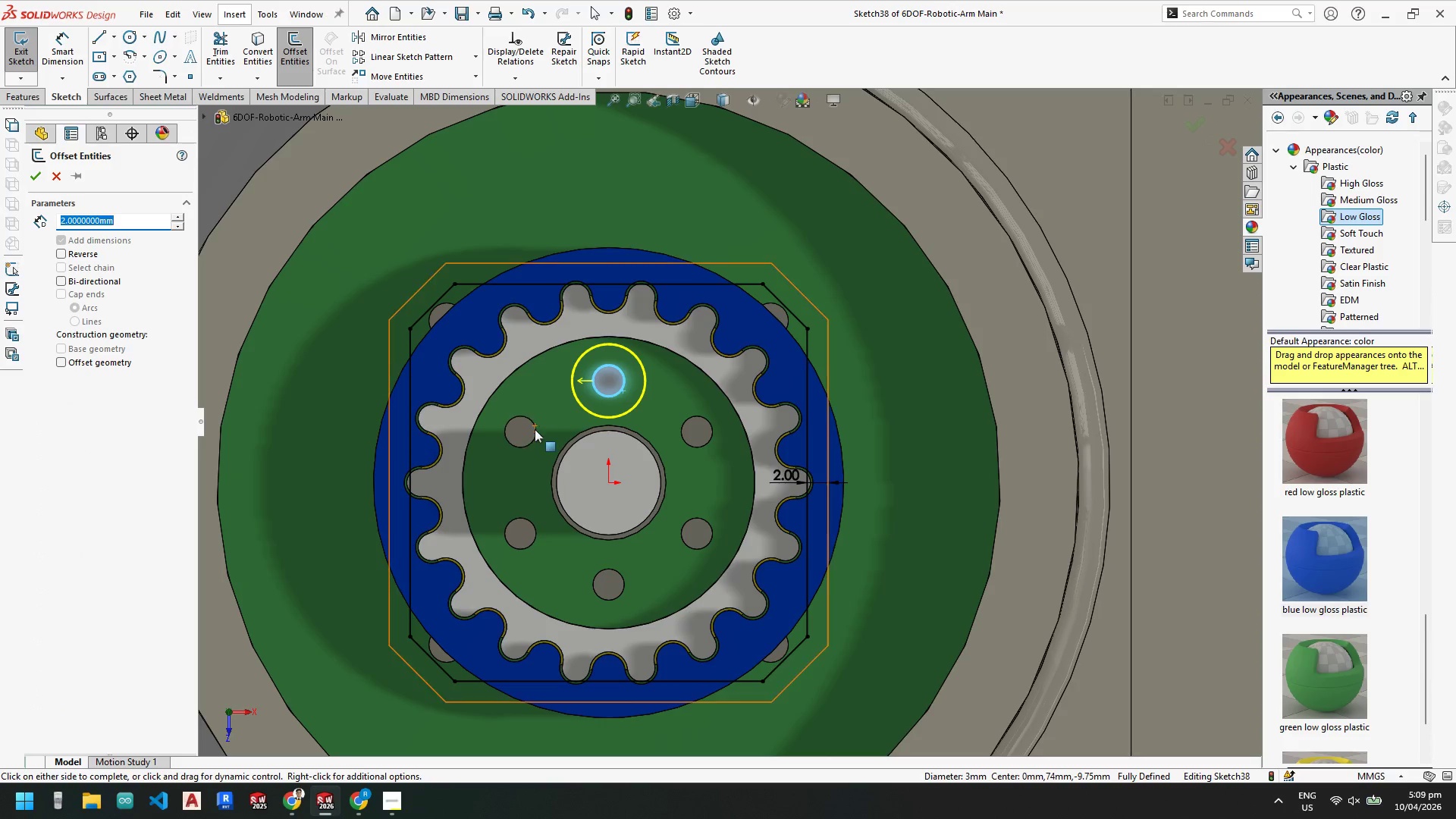 
left_click([535, 439])
 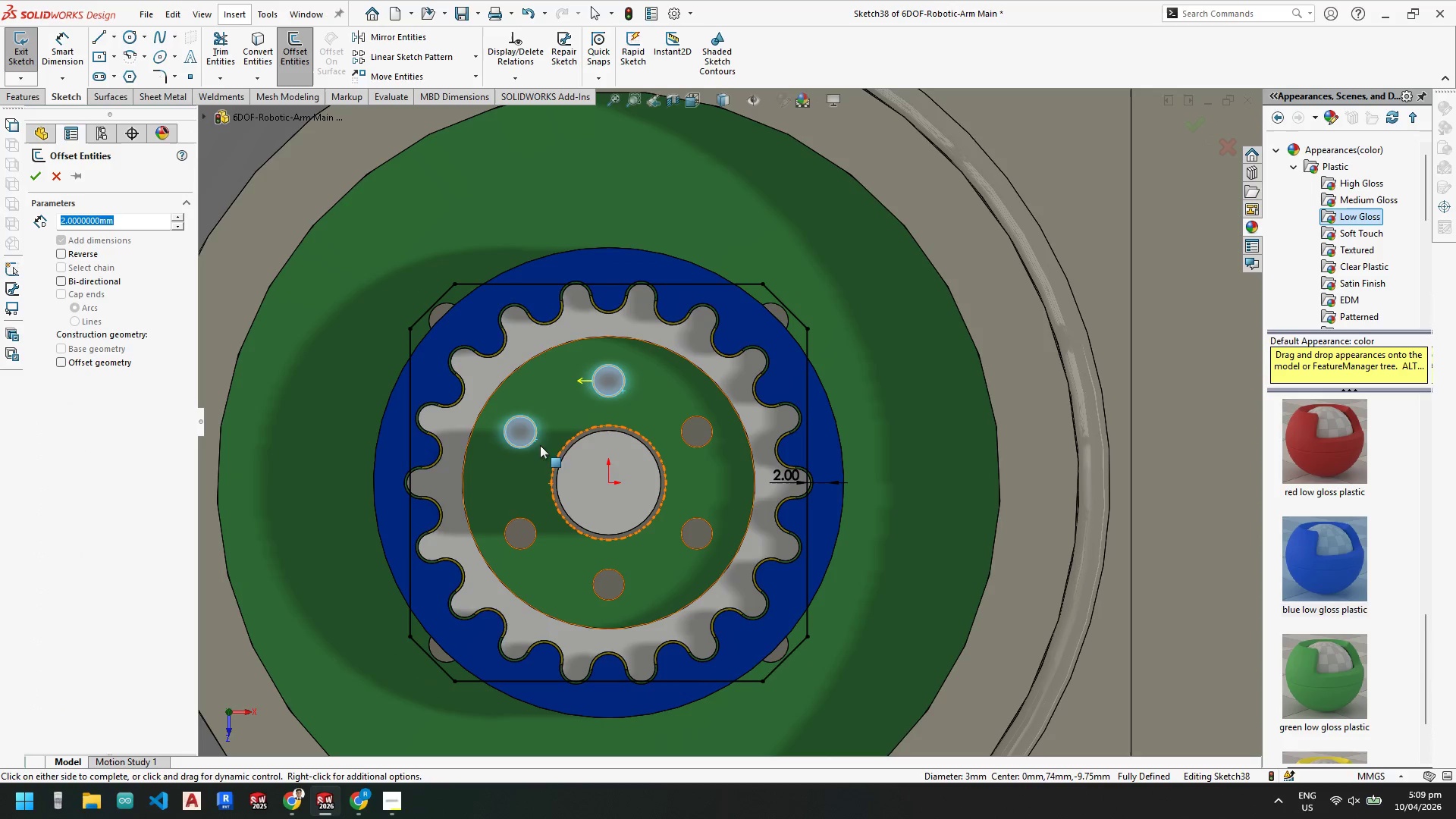 
scroll: coordinate [588, 425], scroll_direction: down, amount: 2.0
 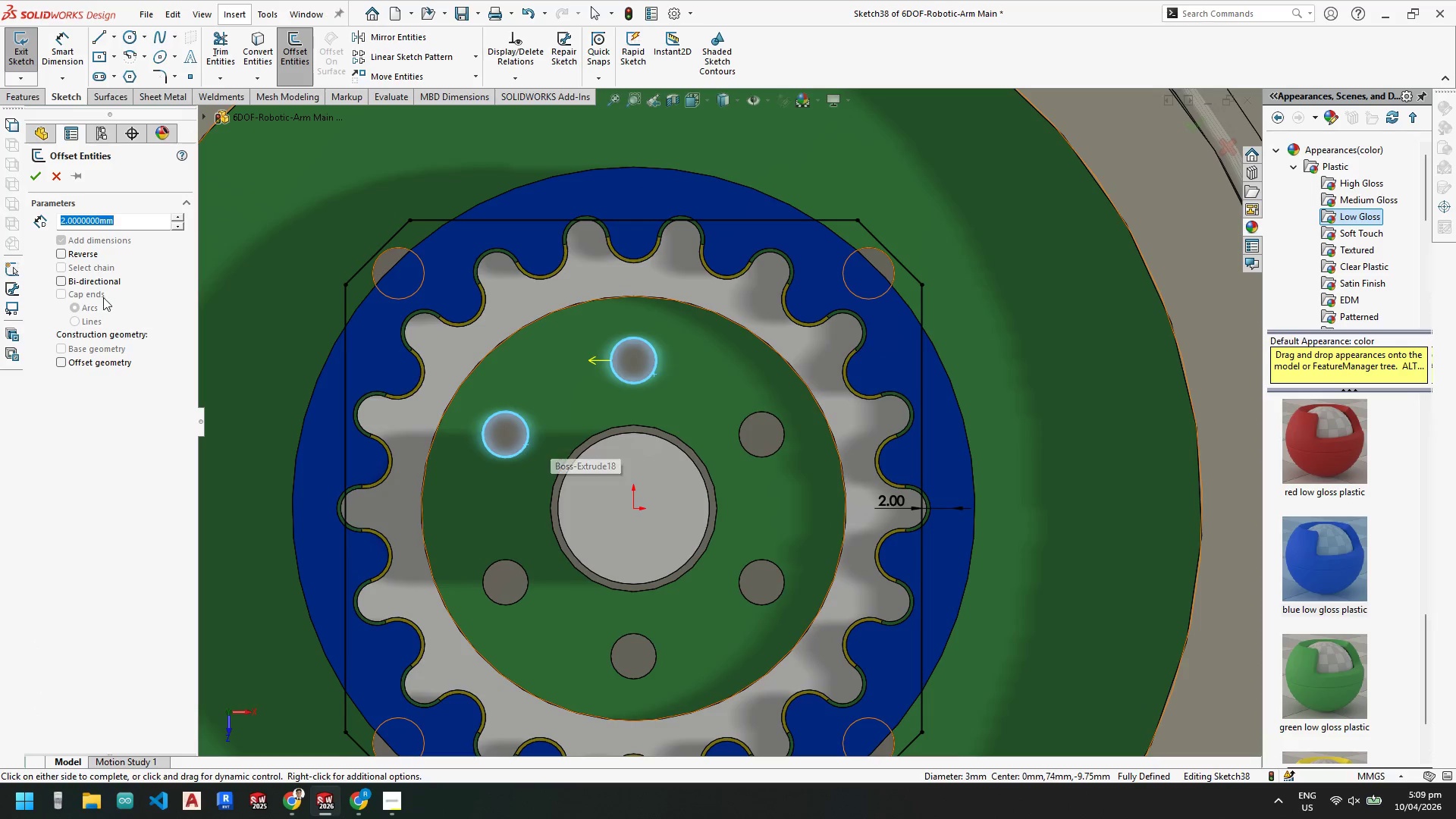 
key(Escape)
 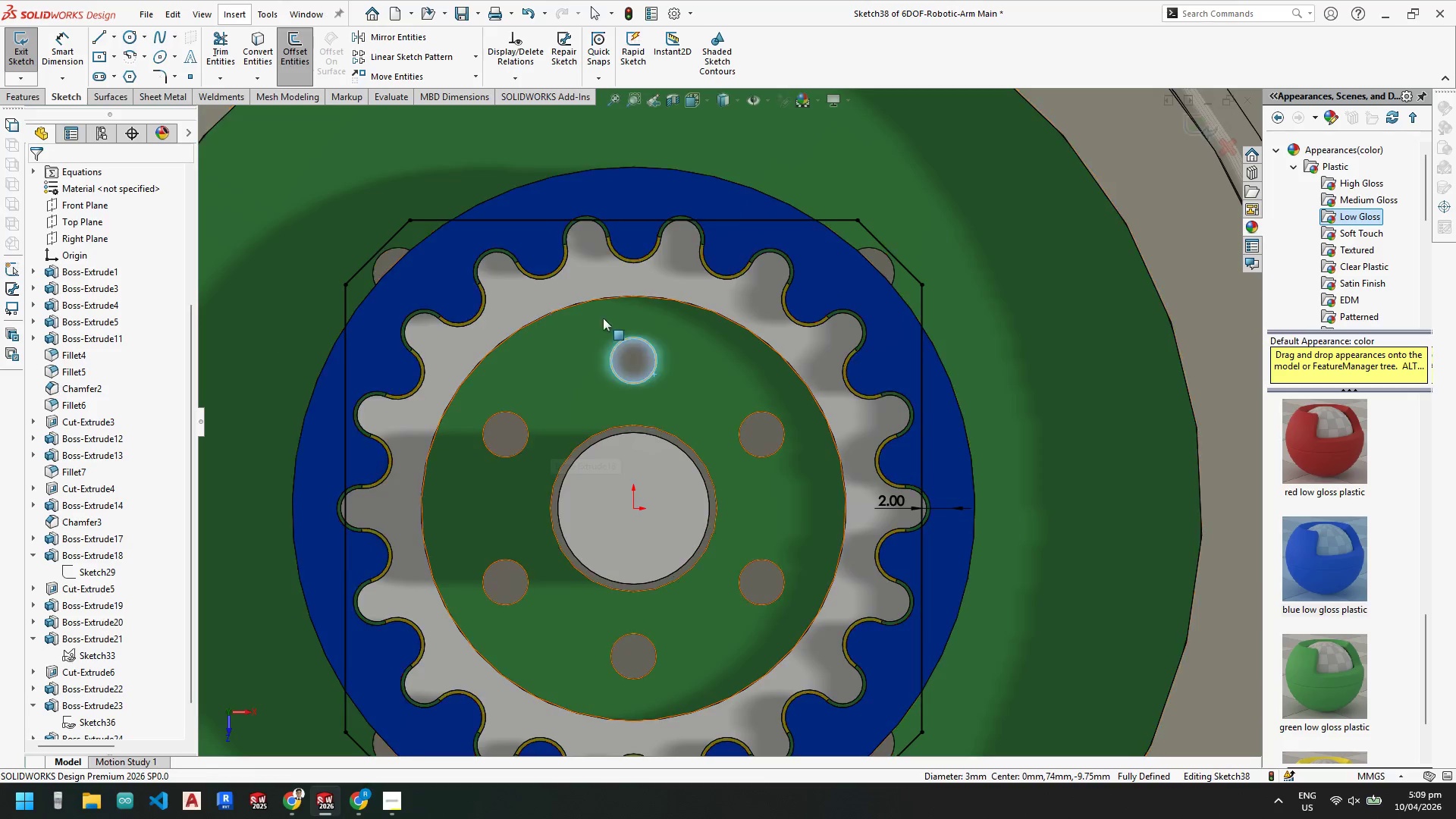 
key(Escape)
 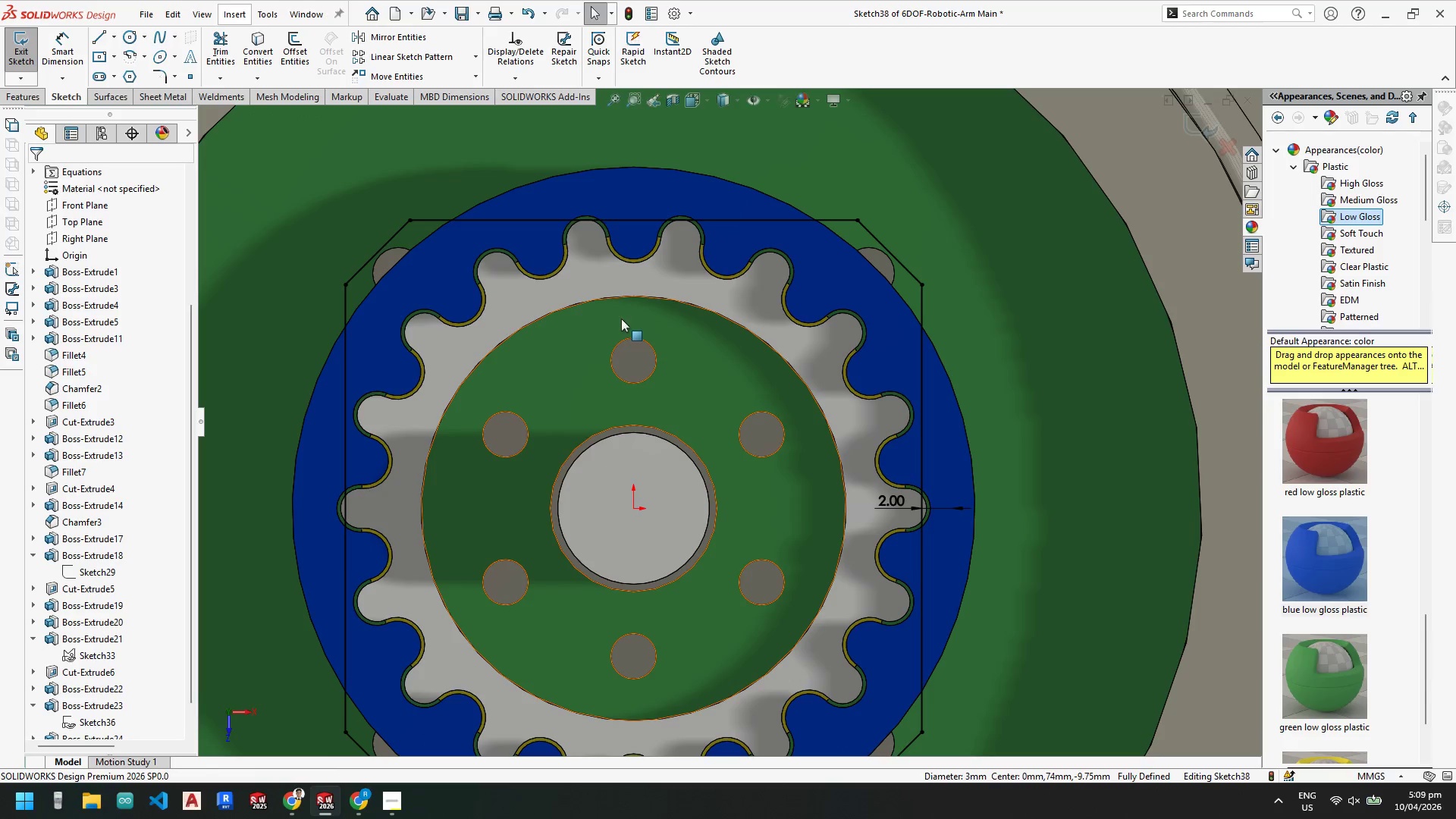 
key(Escape)
 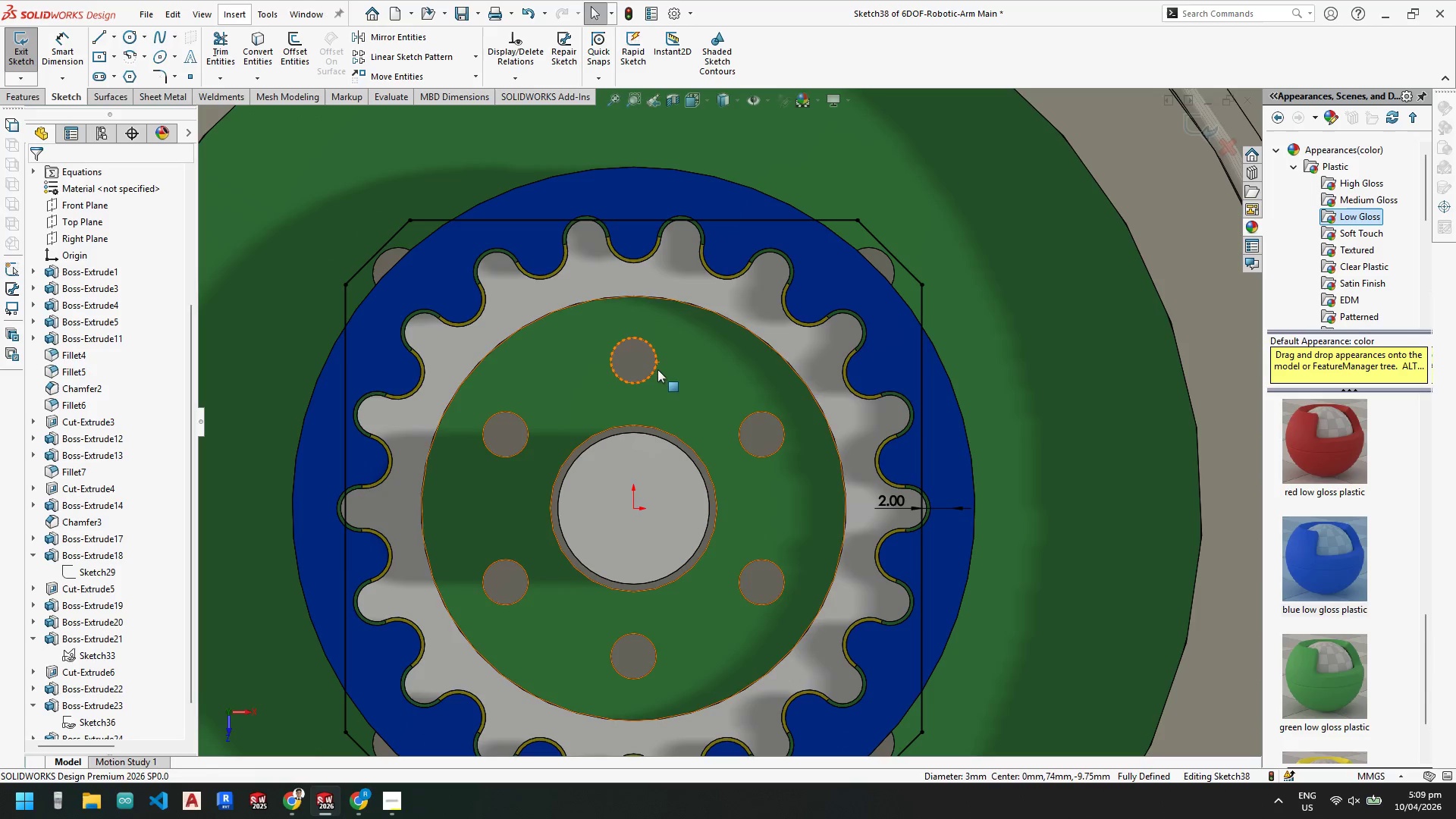 
left_click([657, 369])
 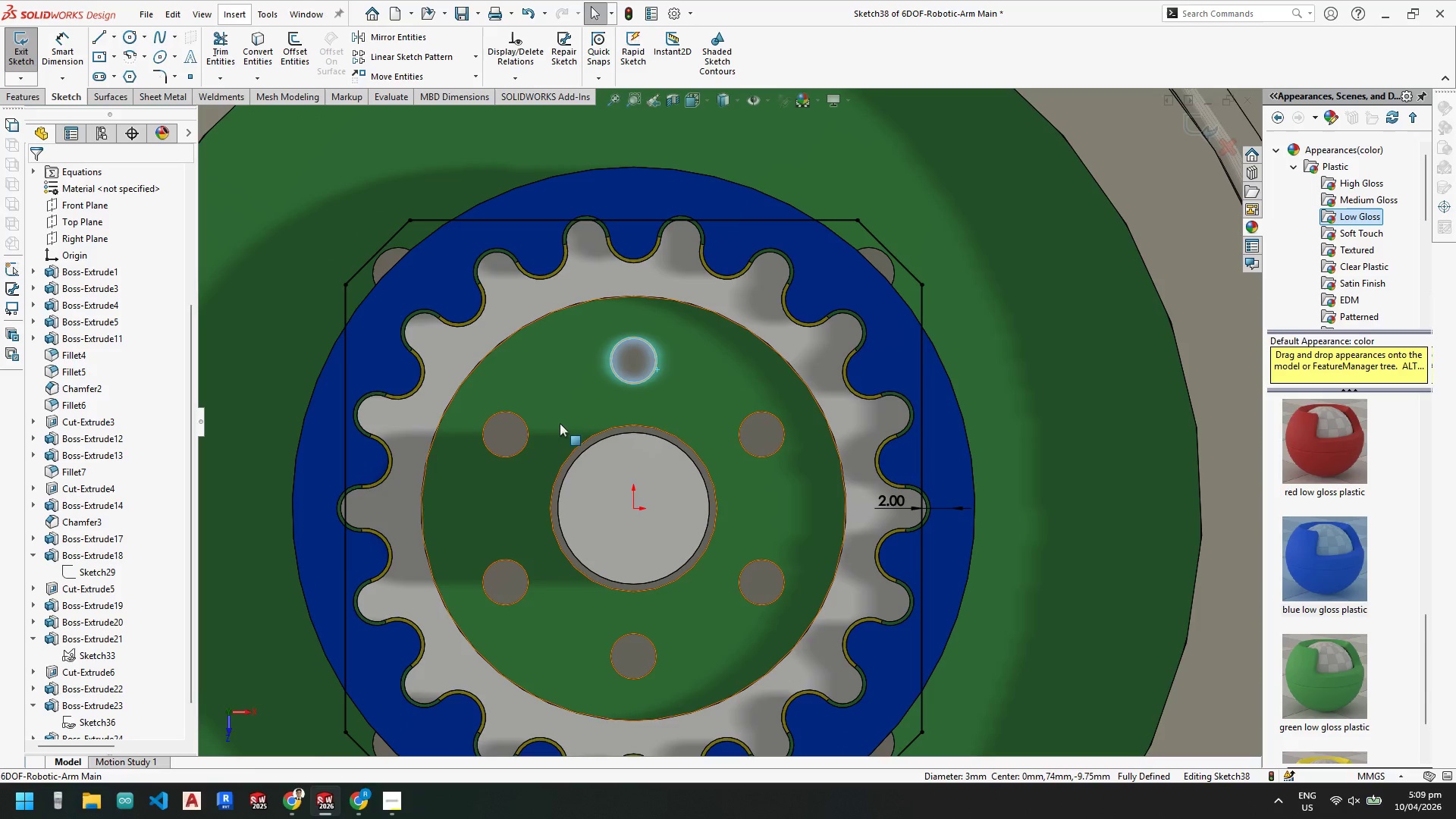 
hold_key(key=ControlLeft, duration=1.95)
left_click([527, 442])
 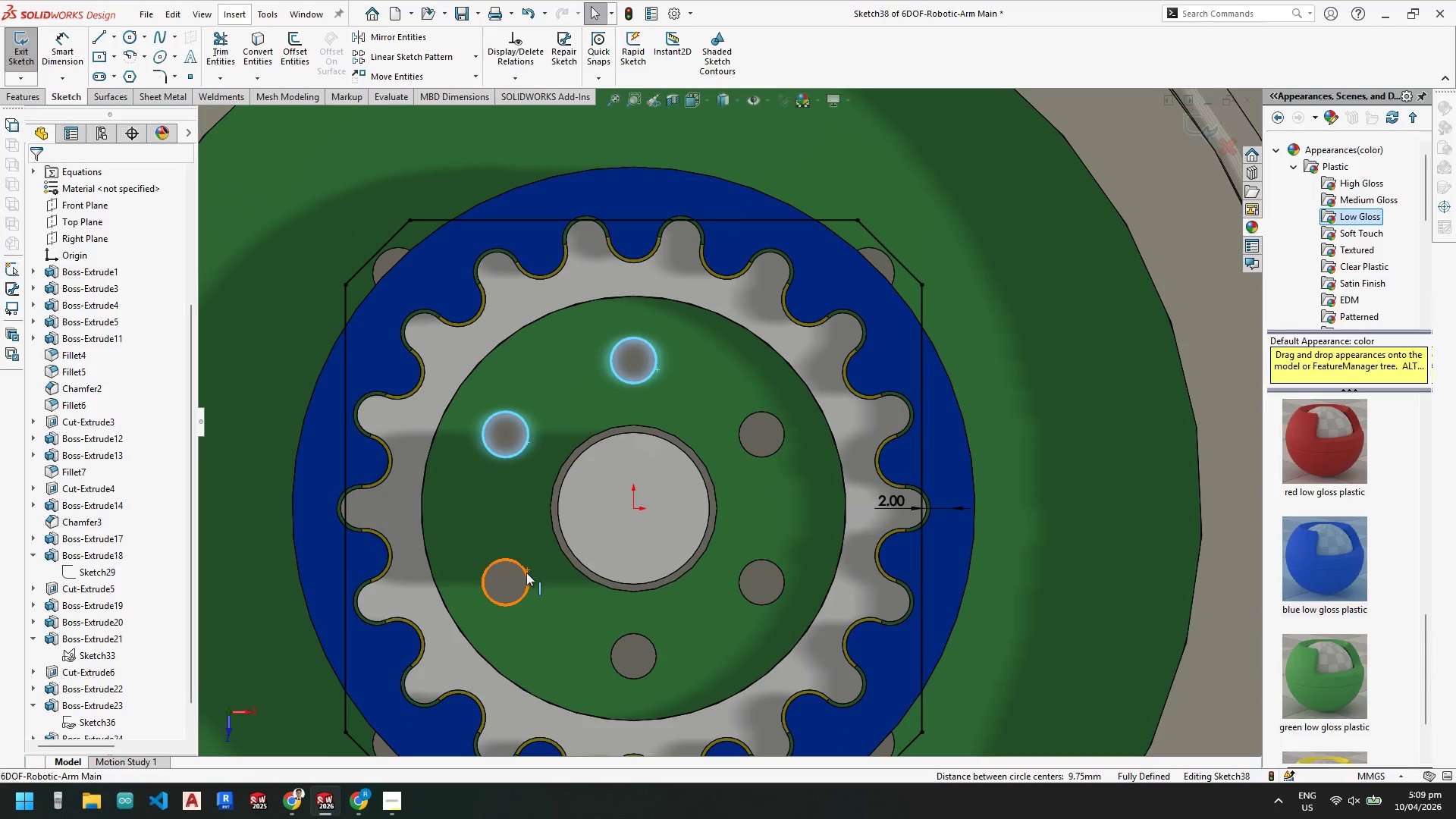 
left_click([526, 573])
 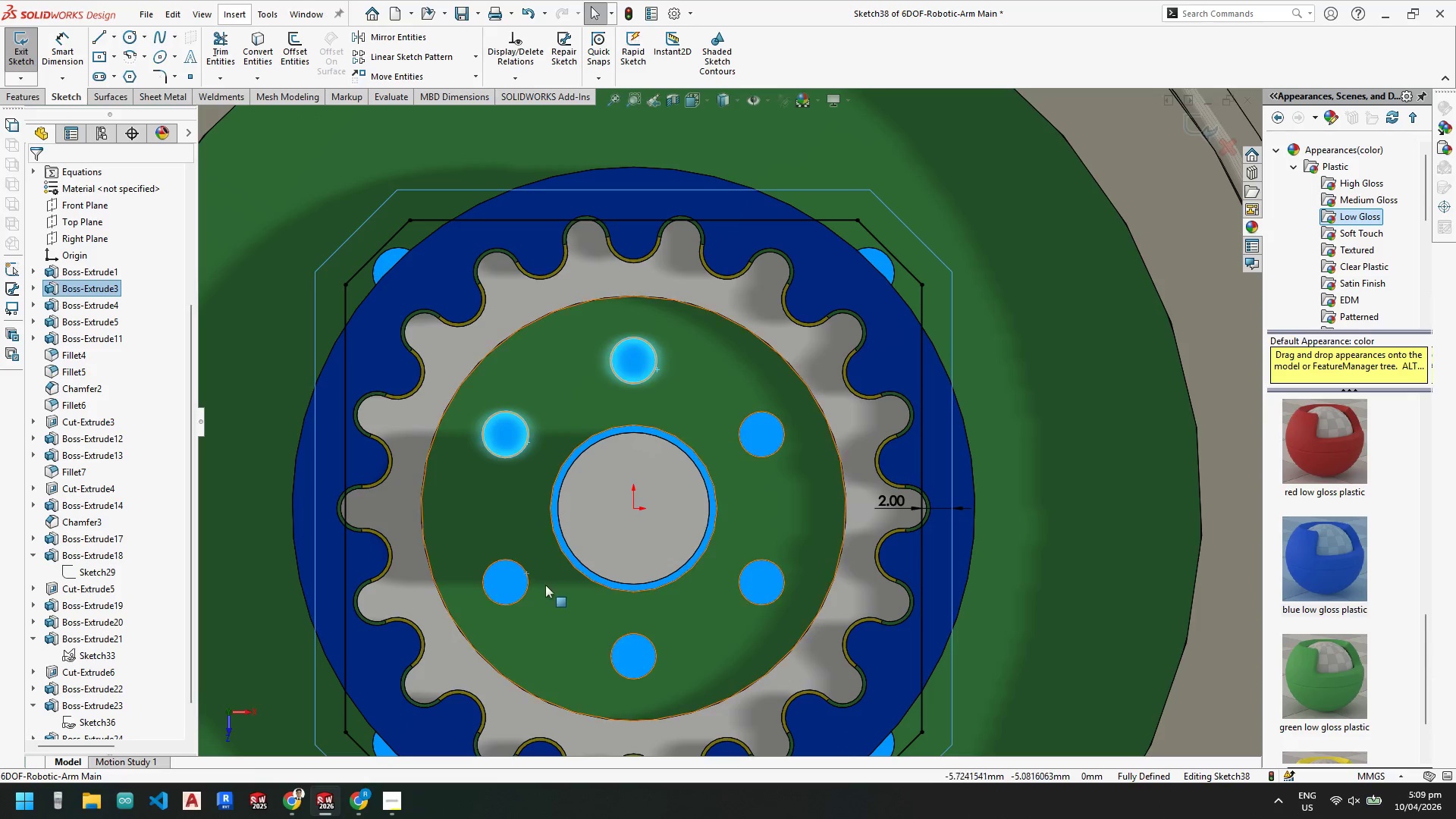 
key(Escape)
 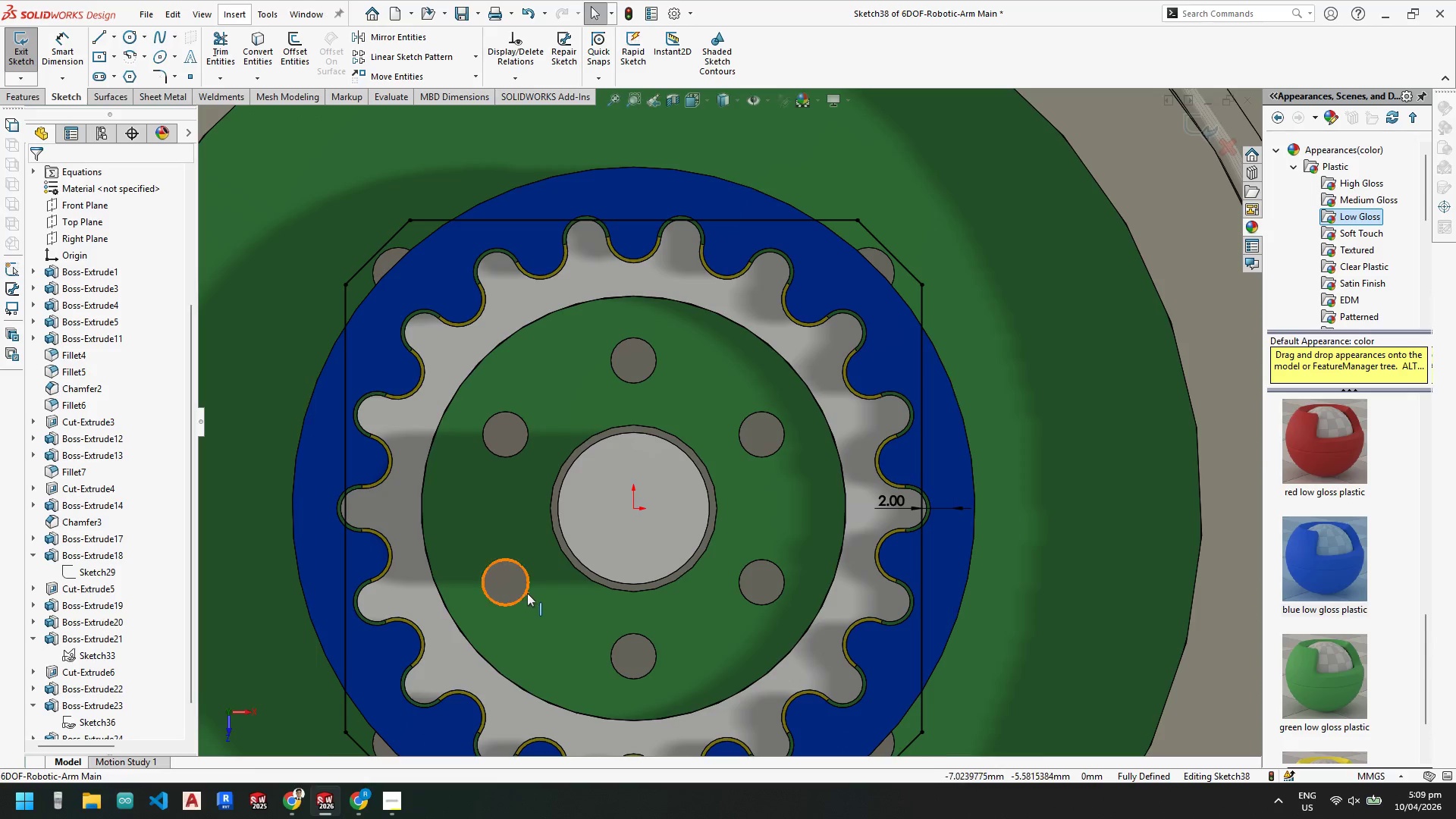 
hold_key(key=ControlLeft, duration=8.5)
left_click([527, 594])
 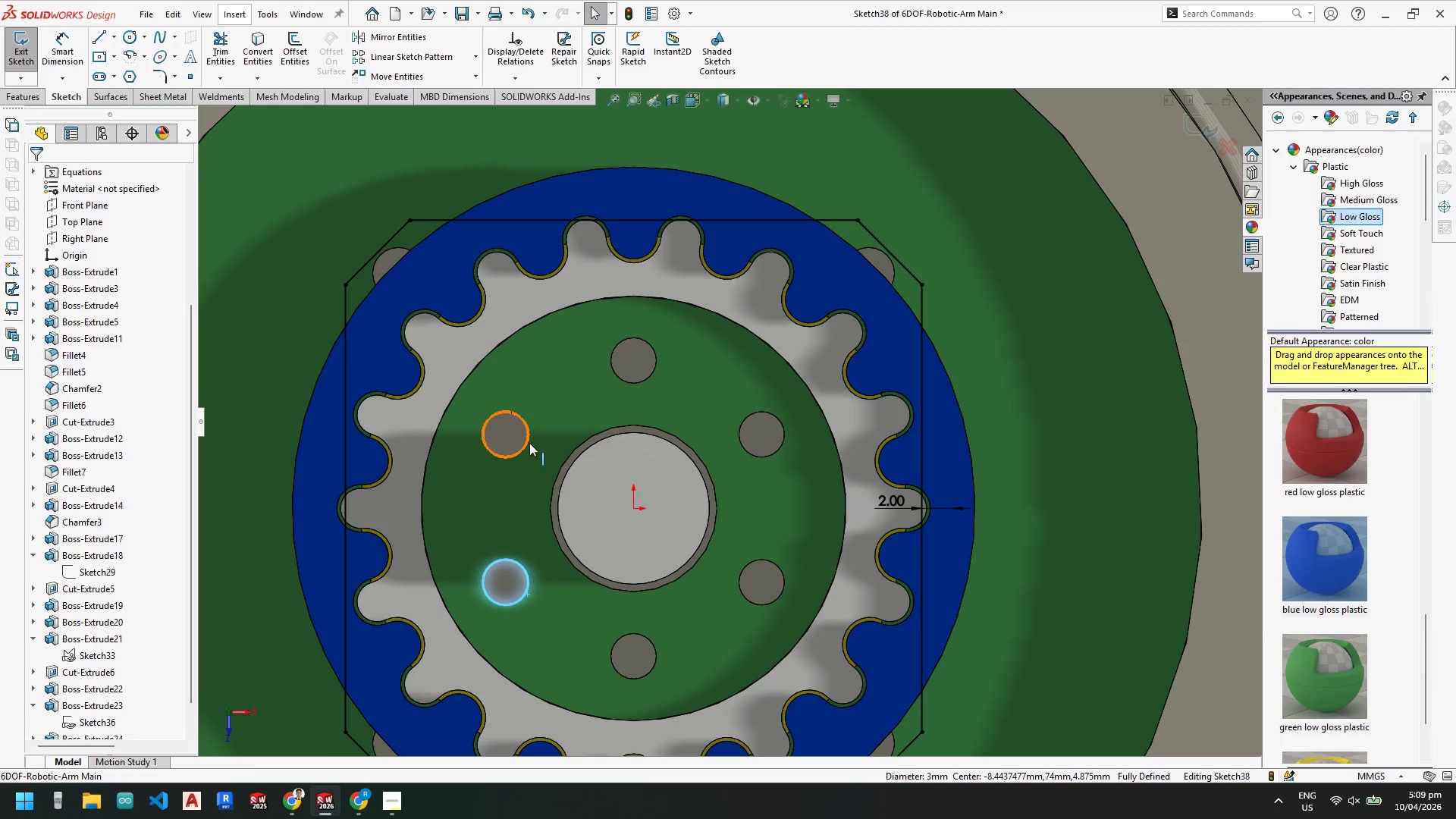 
left_click([529, 443])
 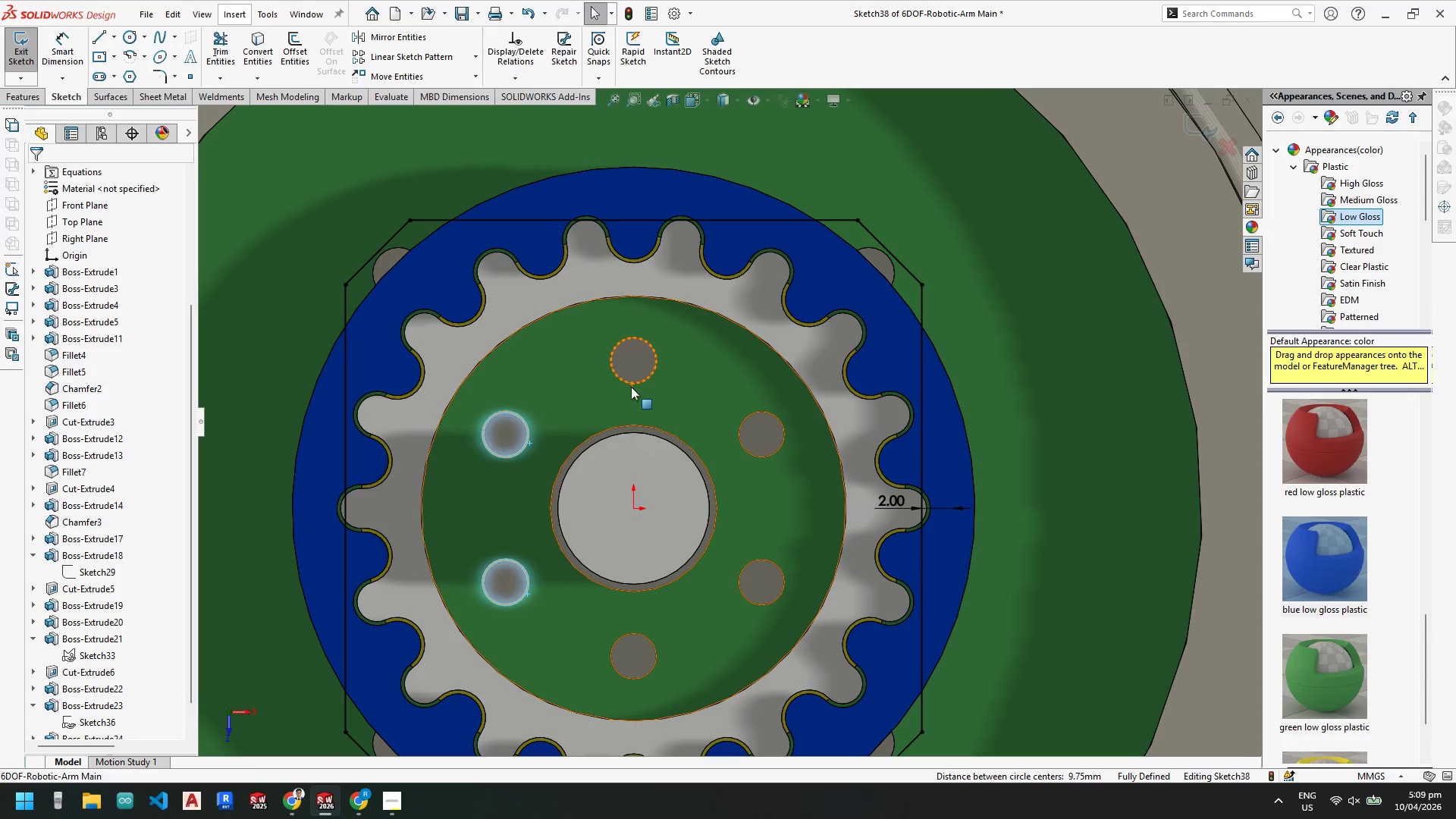 
left_click([631, 387])
 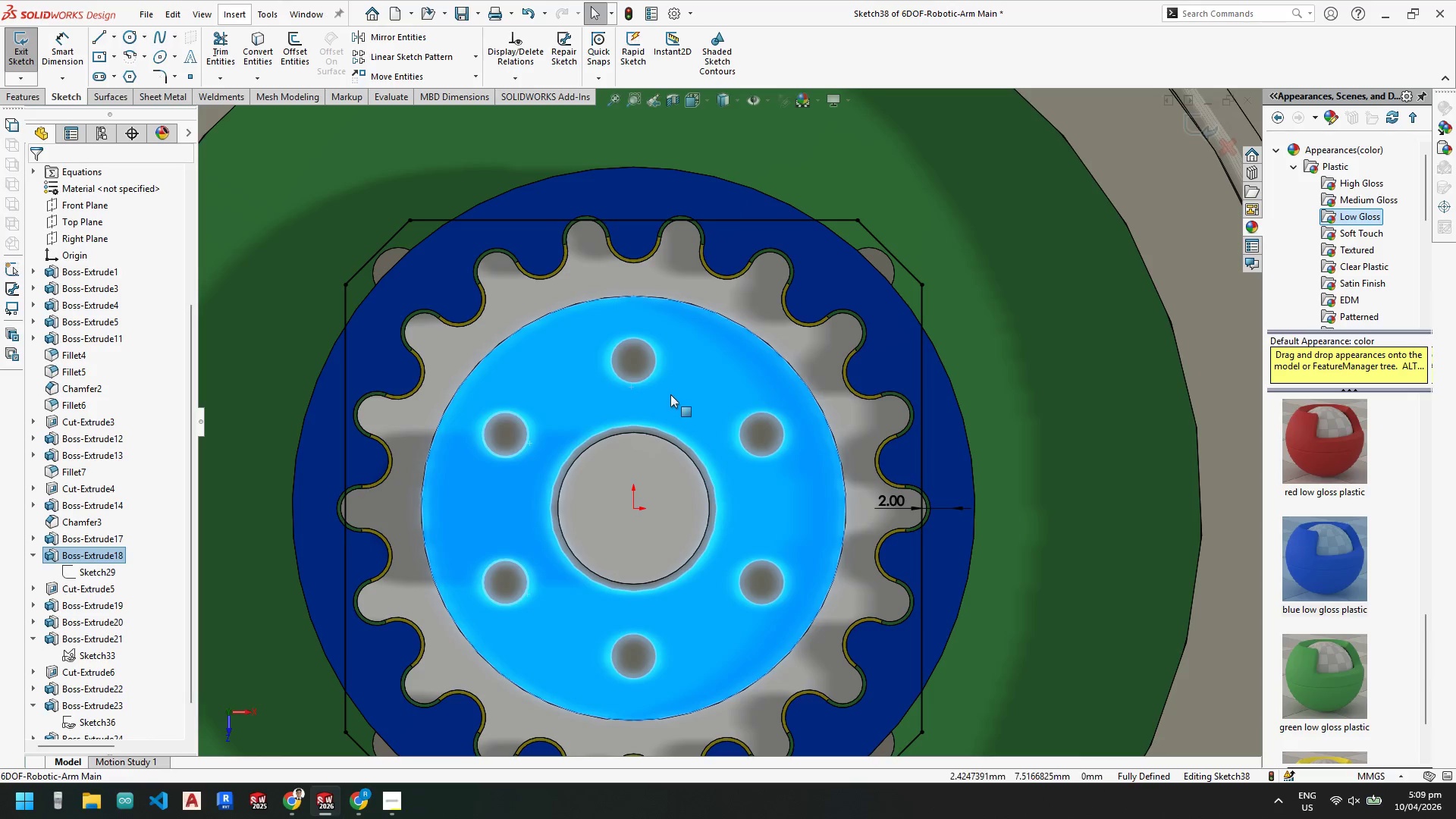 
left_click([670, 394])
 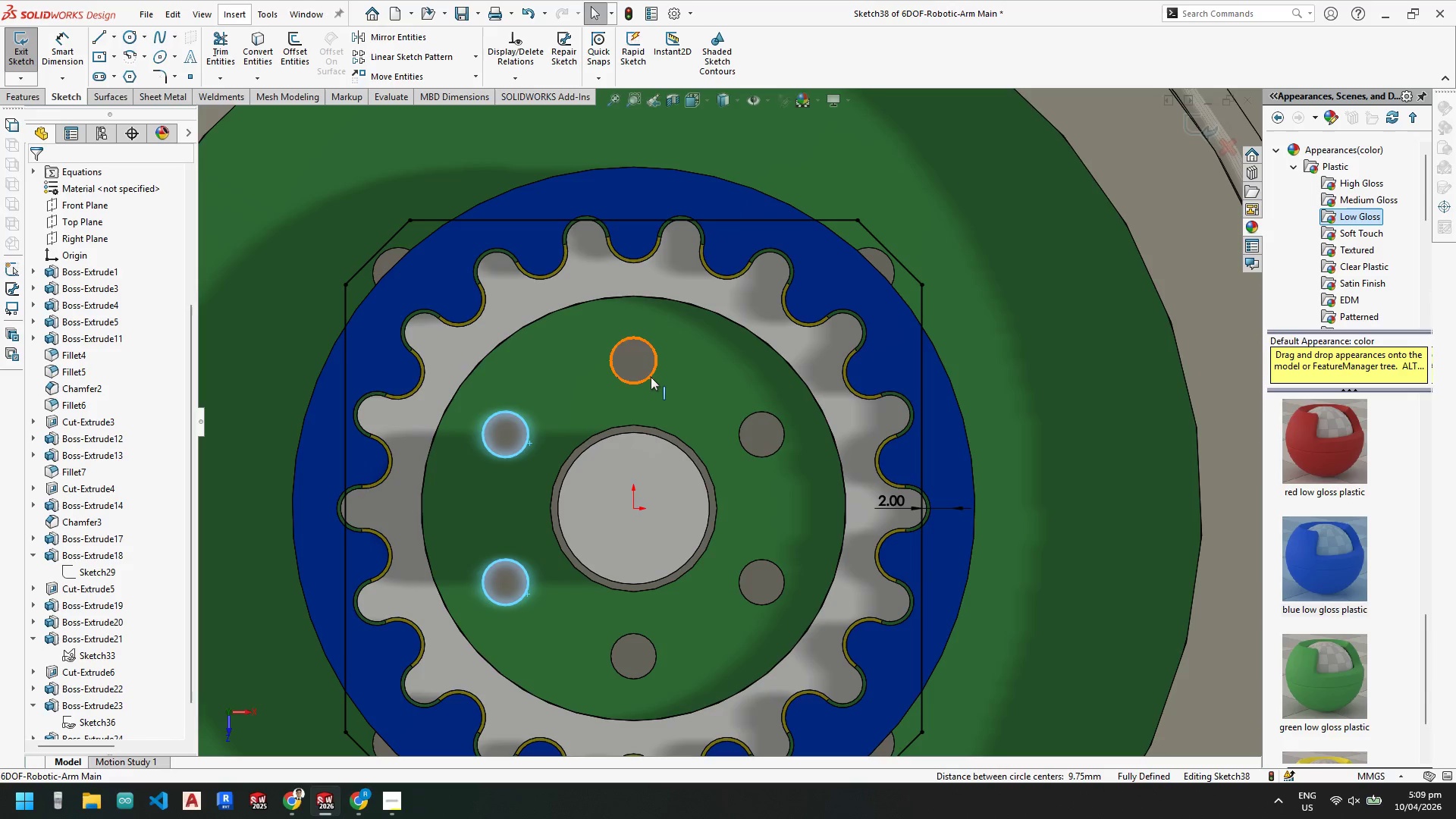 
left_click([651, 377])
 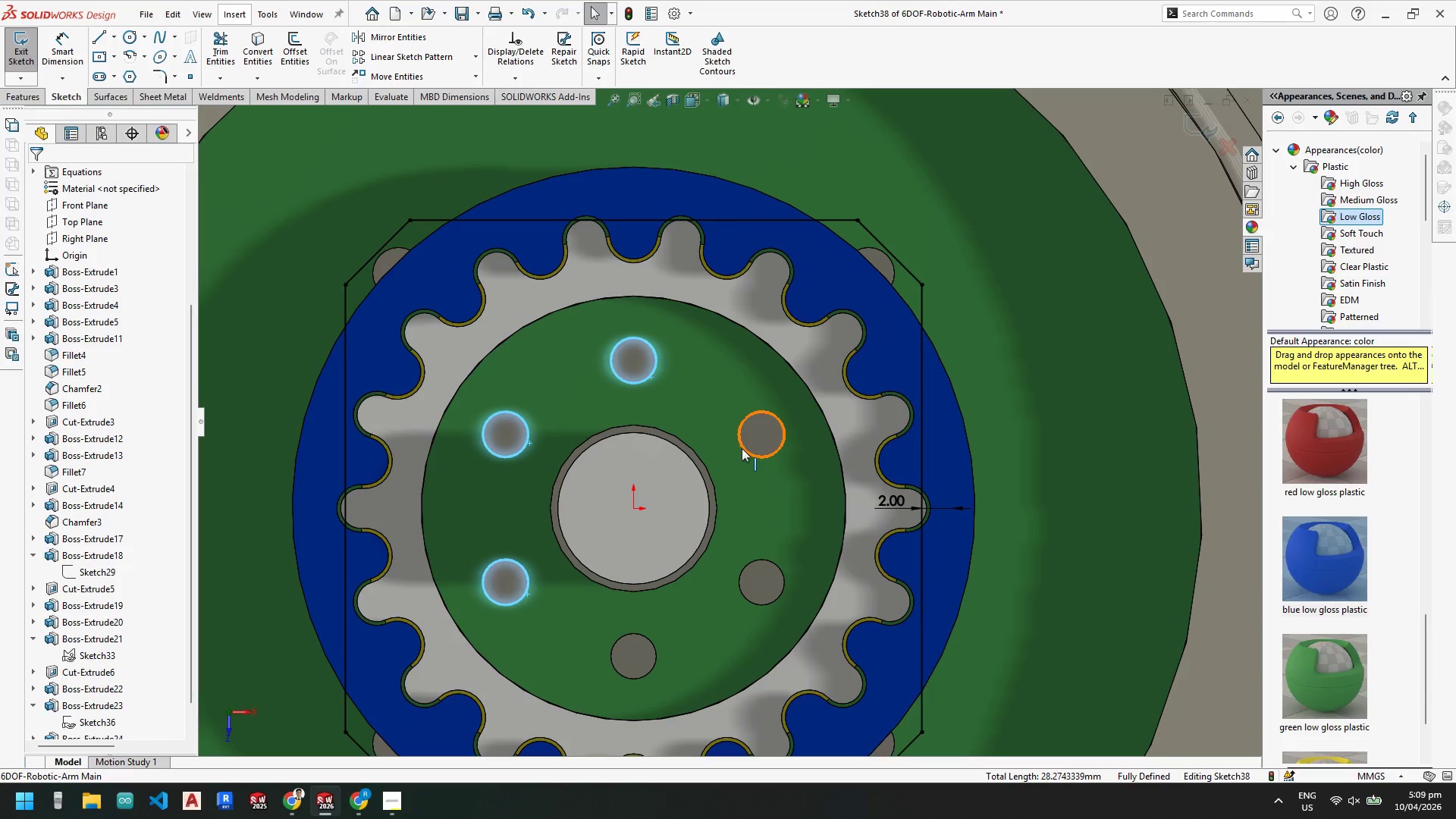 
left_click([742, 448])
 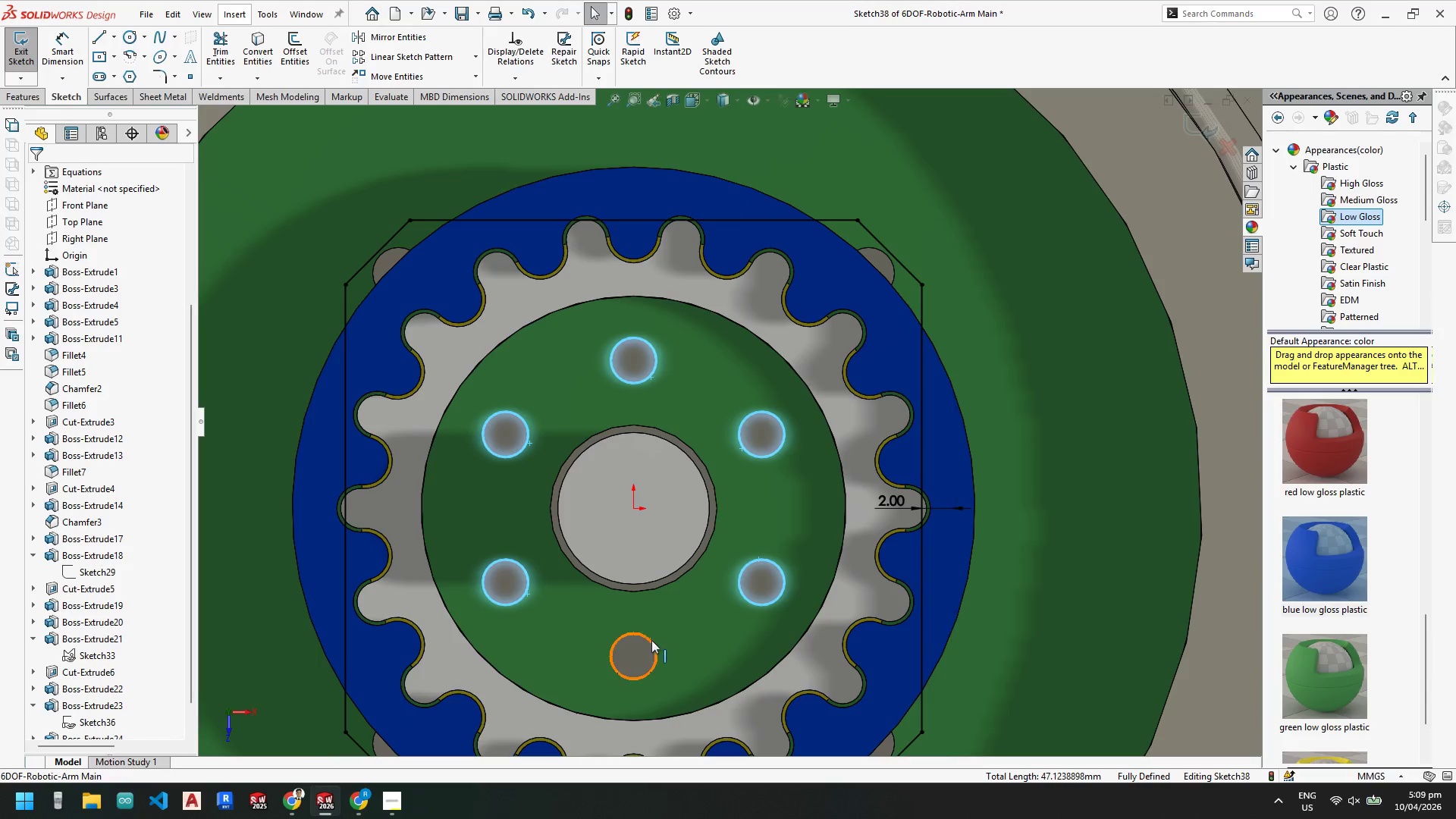 
left_click([651, 640])
 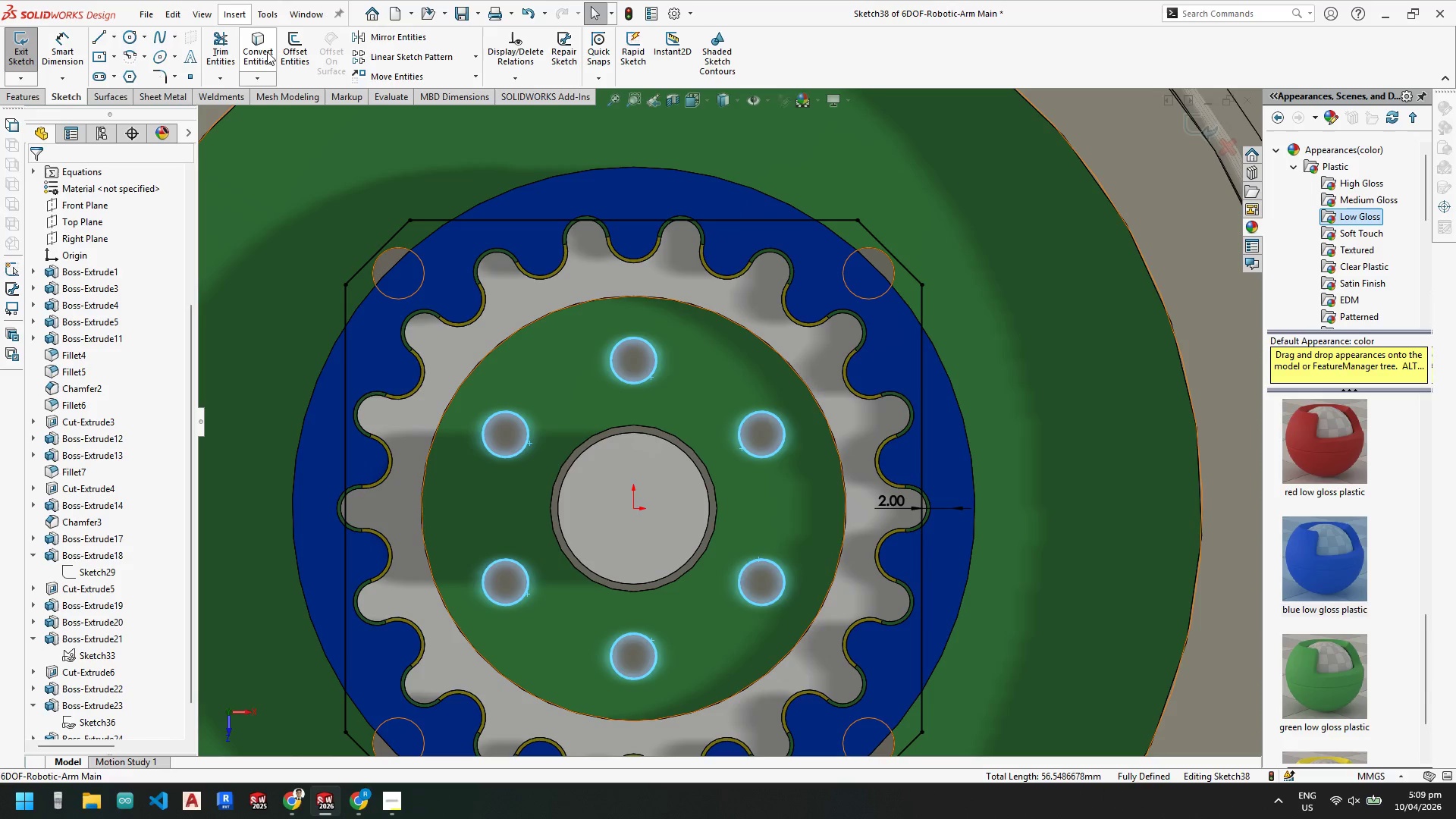 
left_click([262, 51])
 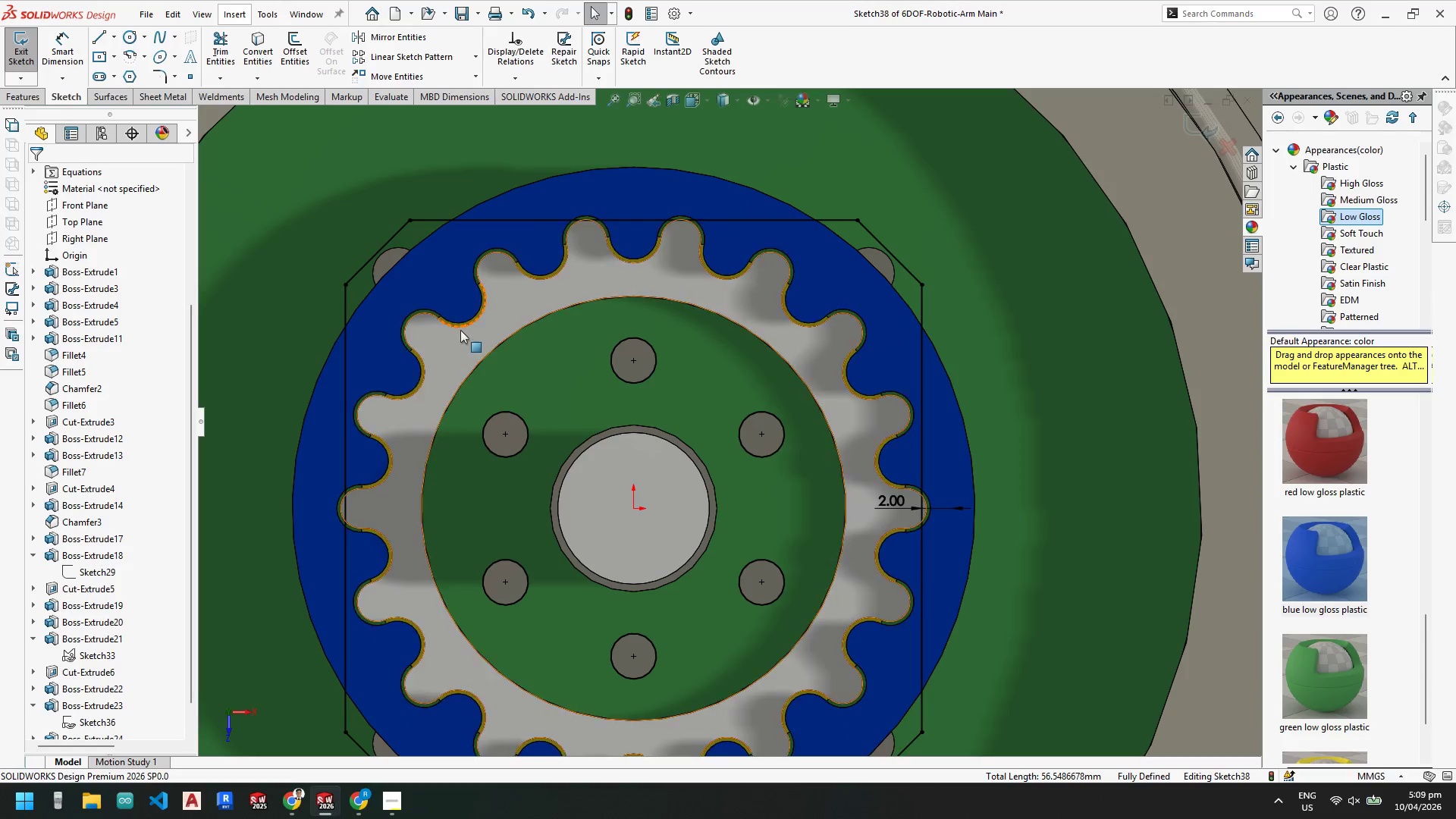 
left_click_drag(start_coordinate=[437, 331], to_coordinate=[840, 698])
 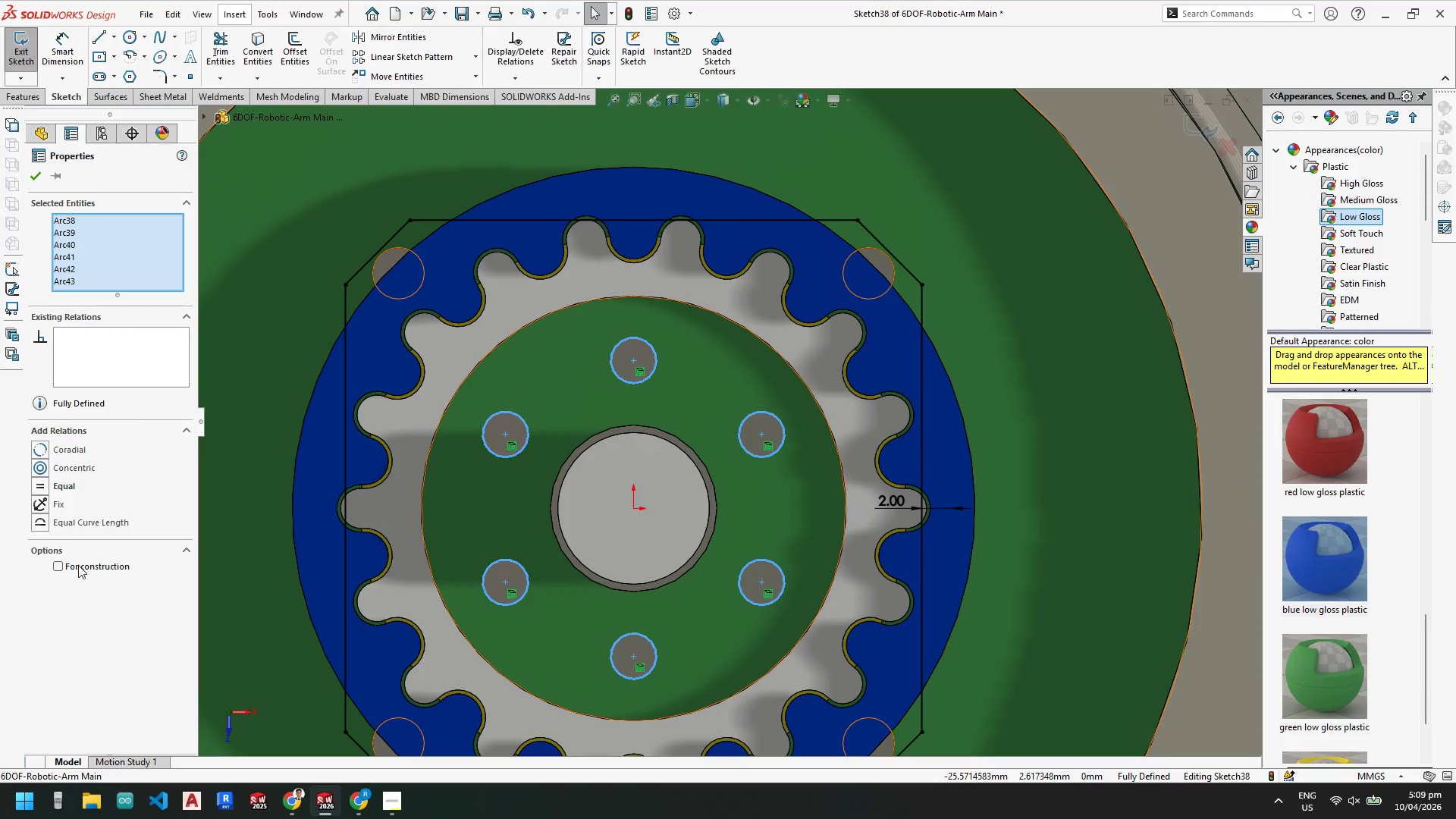 
left_click([58, 566])
 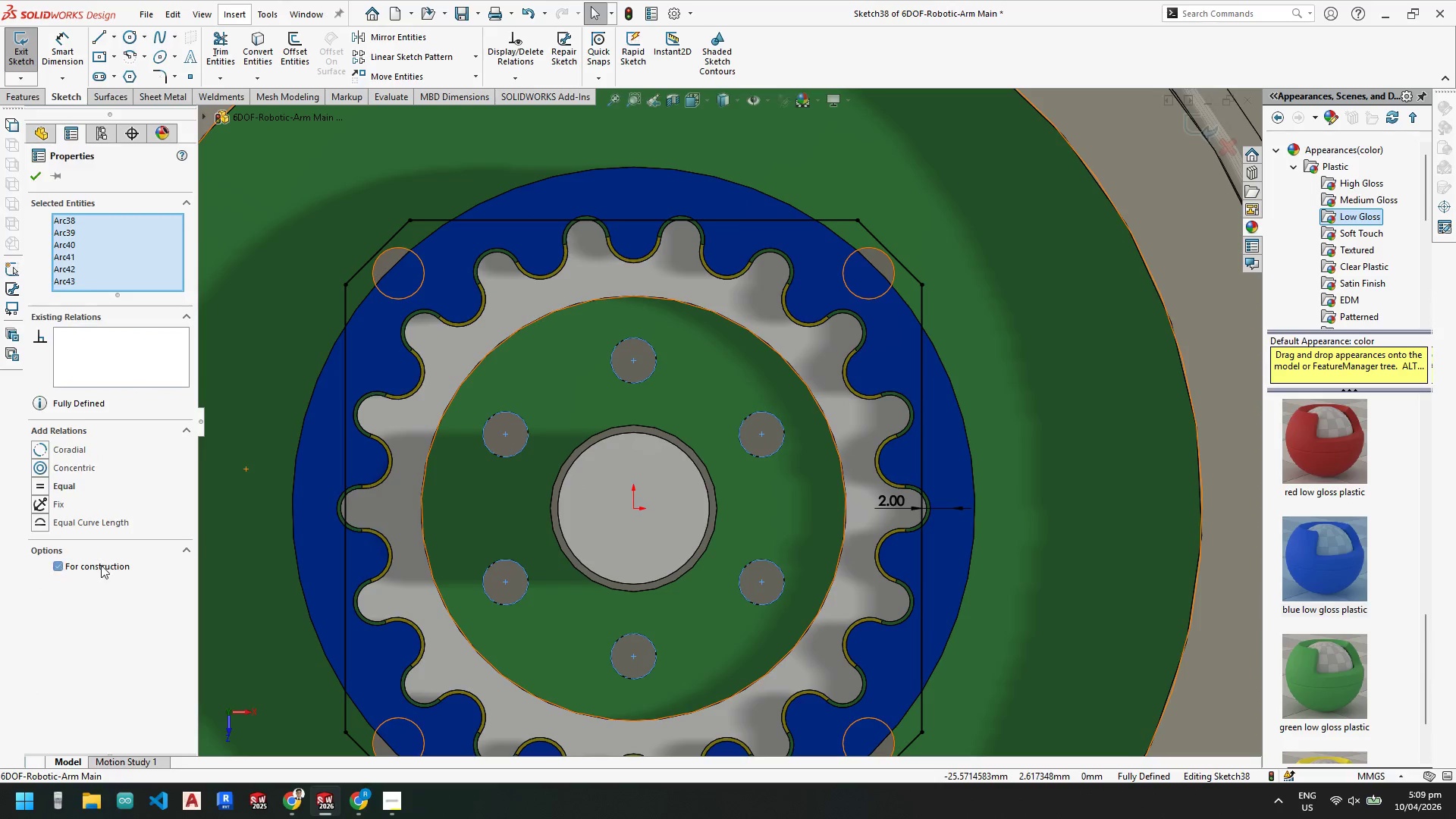 
key(Escape)
 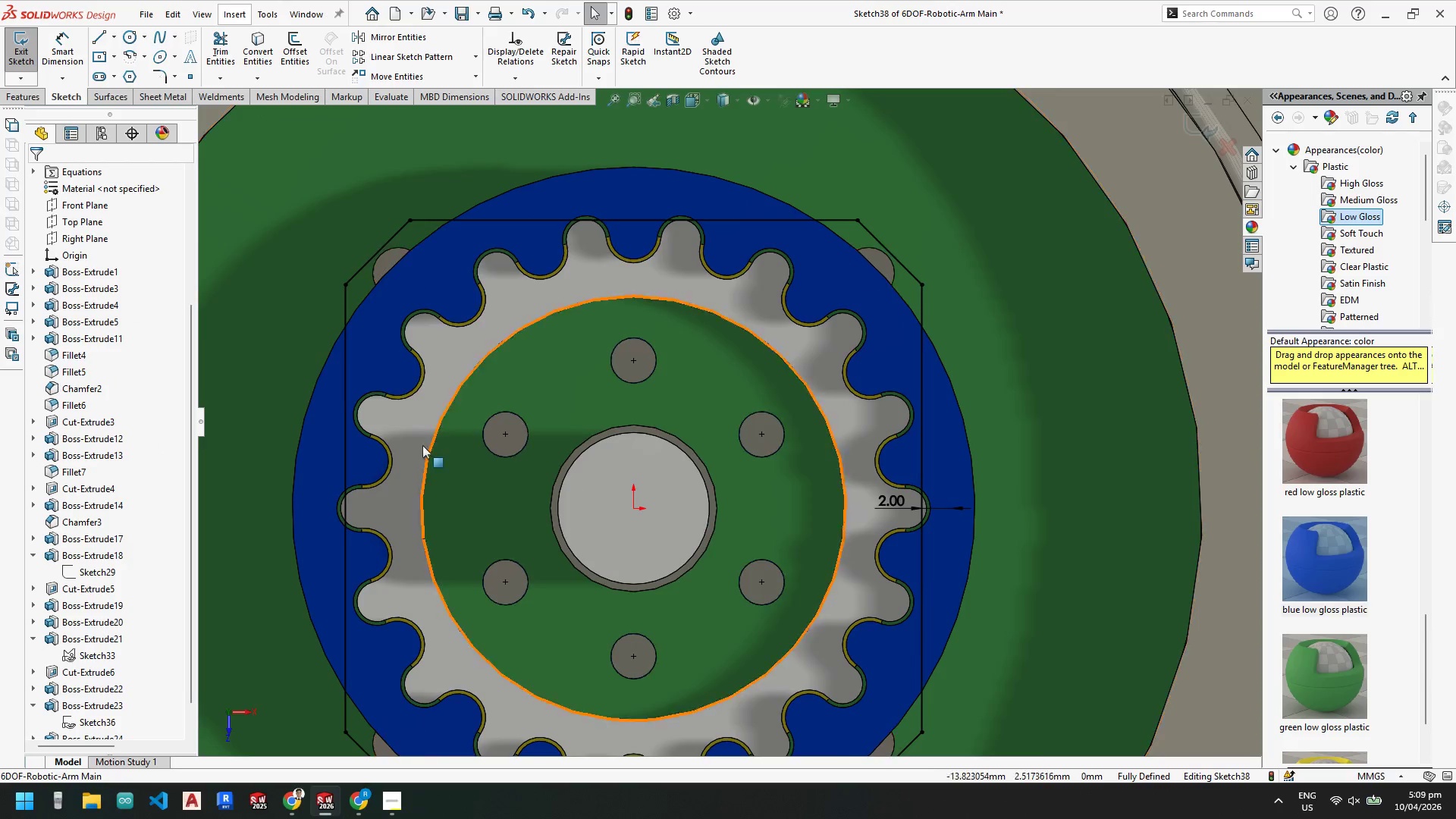 
key(Escape)
 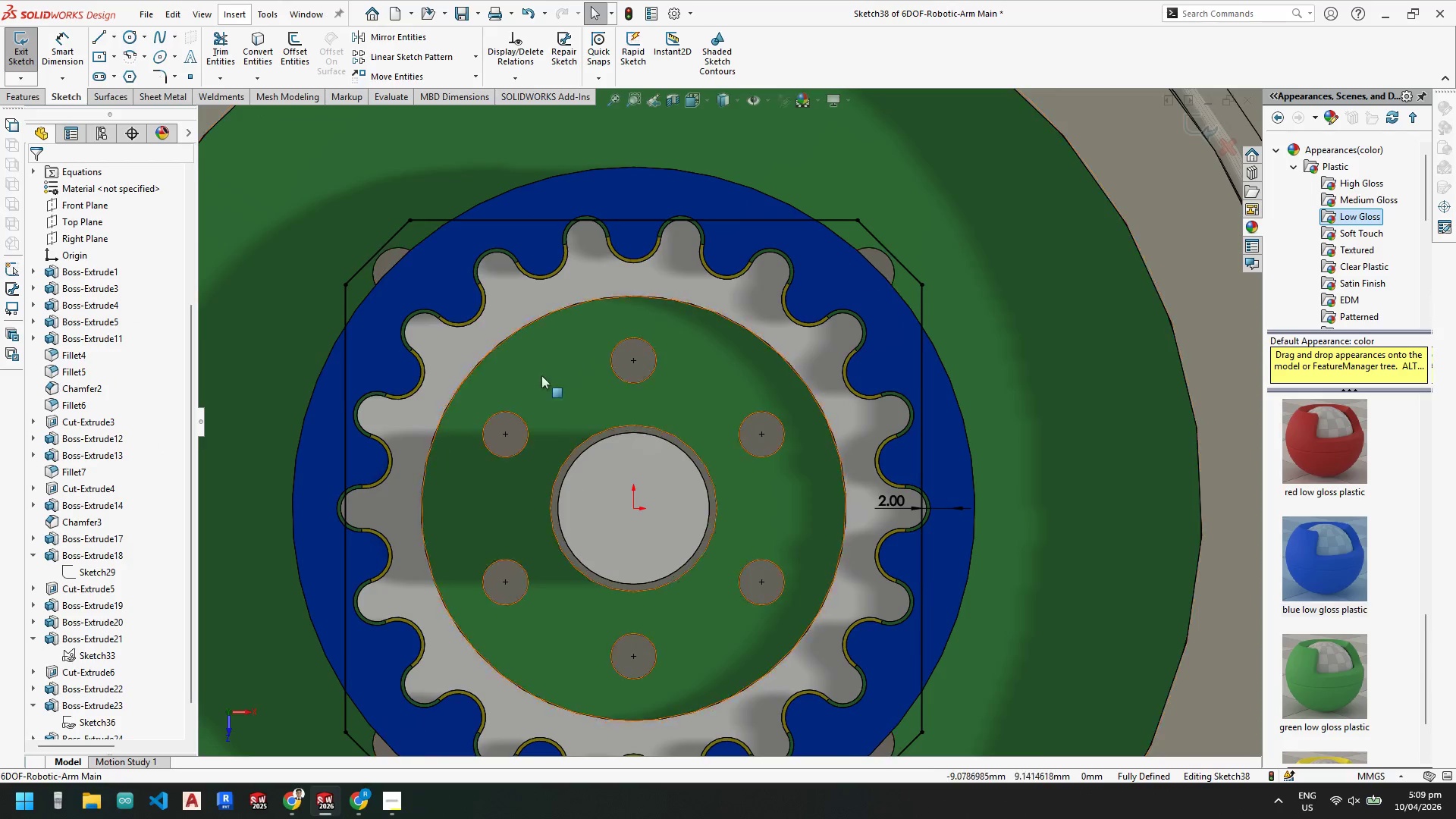 
scroll: coordinate [477, 281], scroll_direction: up, amount: 5.0
 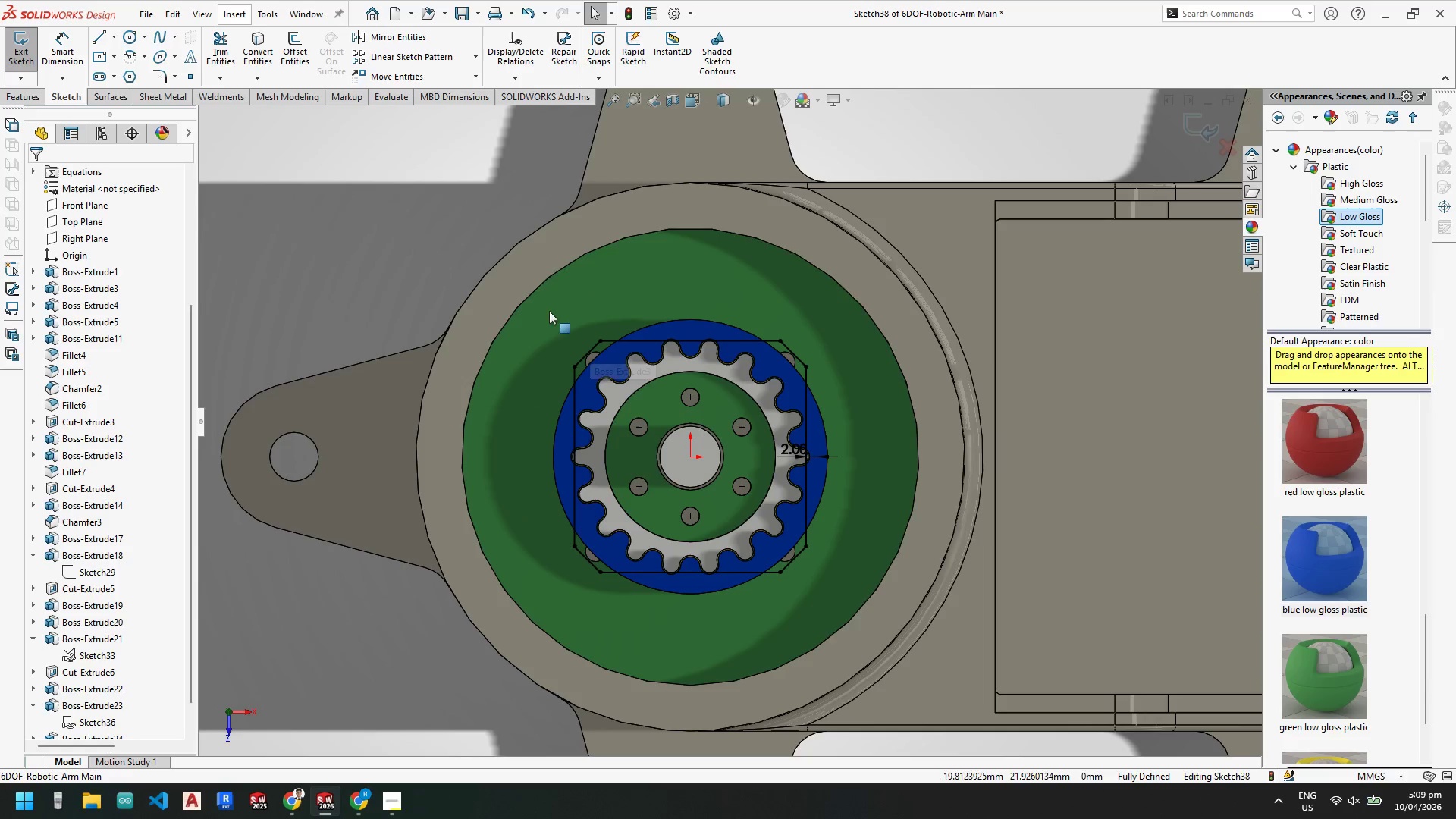 
key(Escape)
 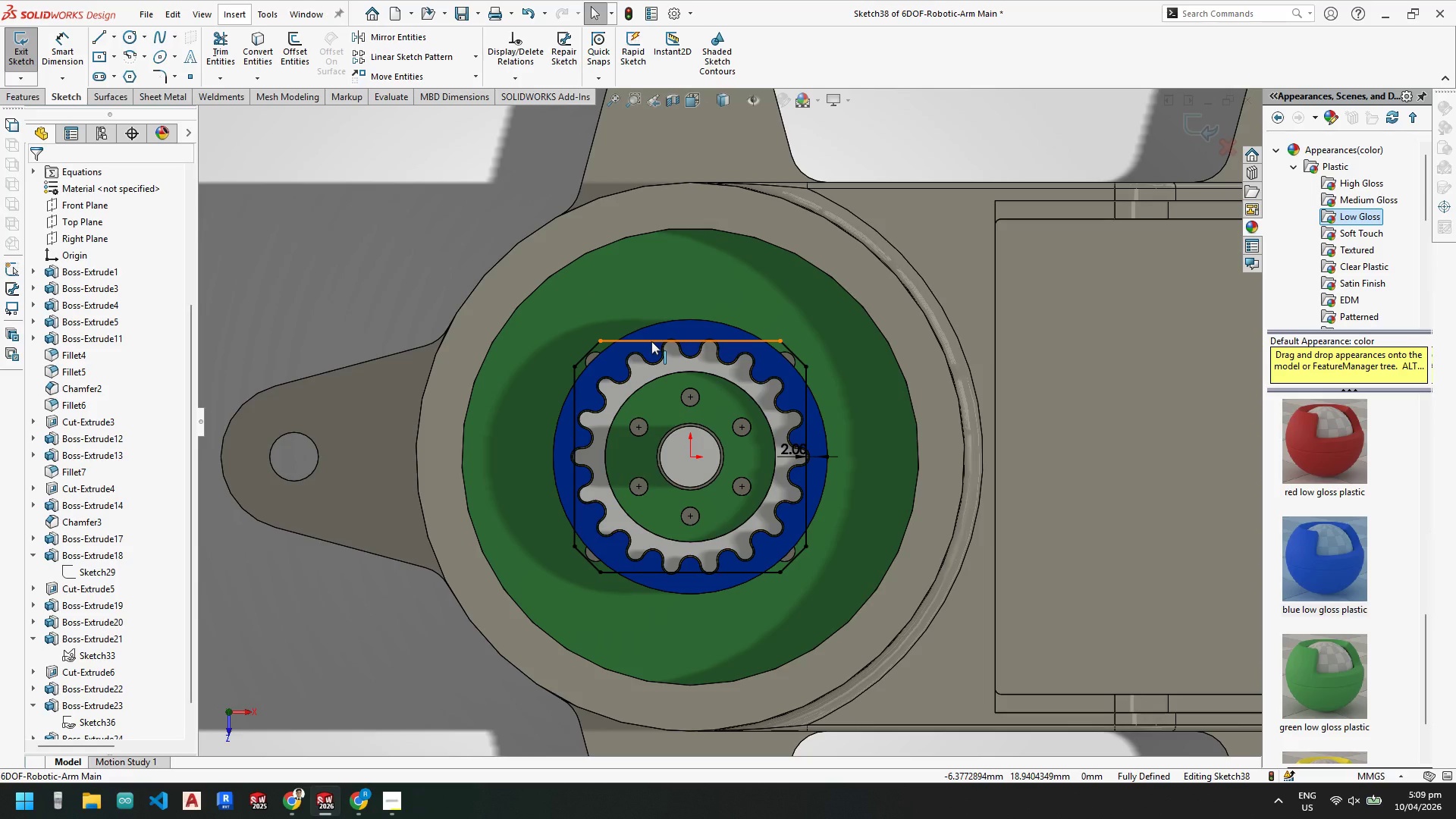 
left_click([651, 341])
 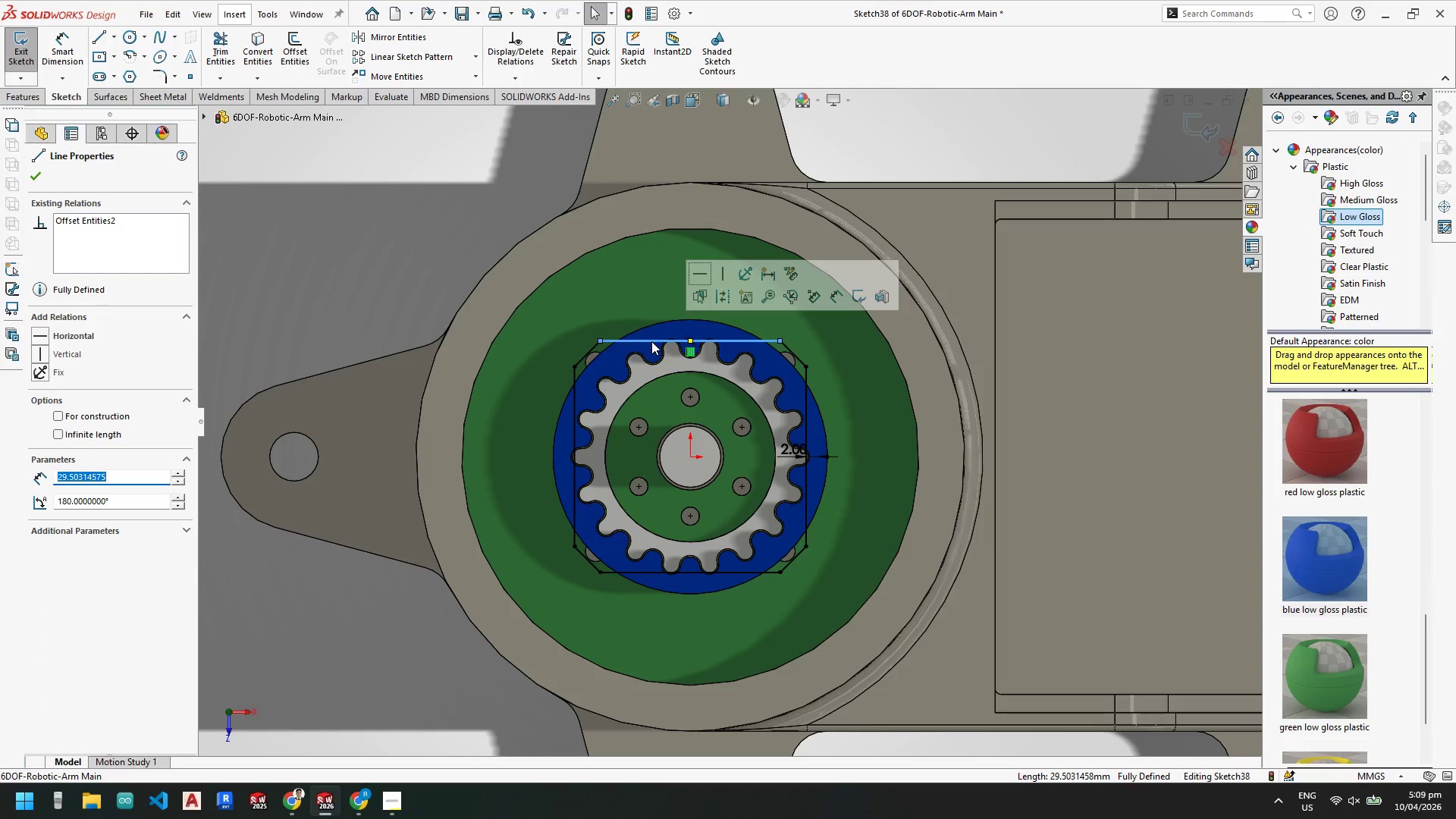 
key(Delete)
 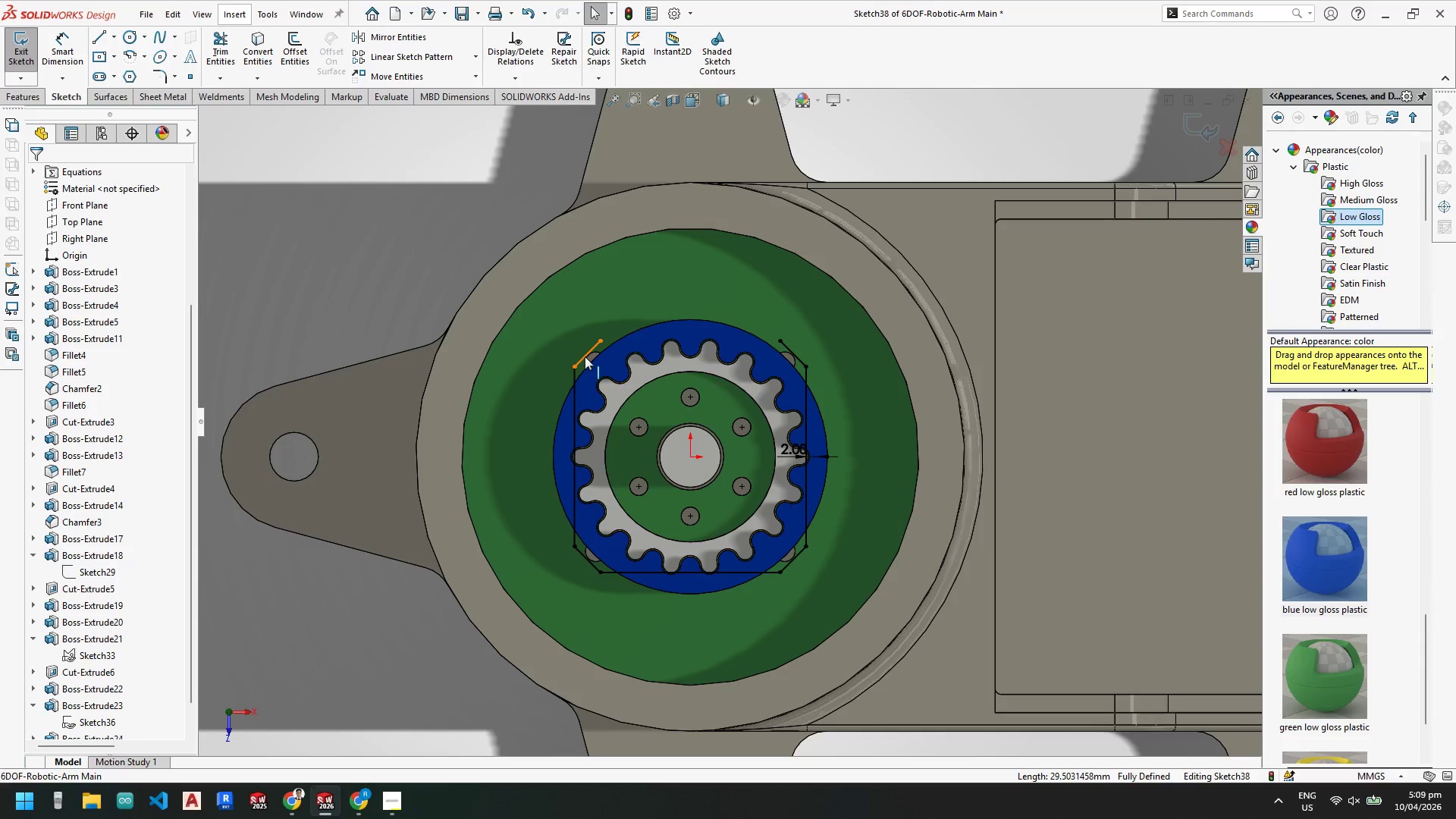 
left_click([585, 356])
 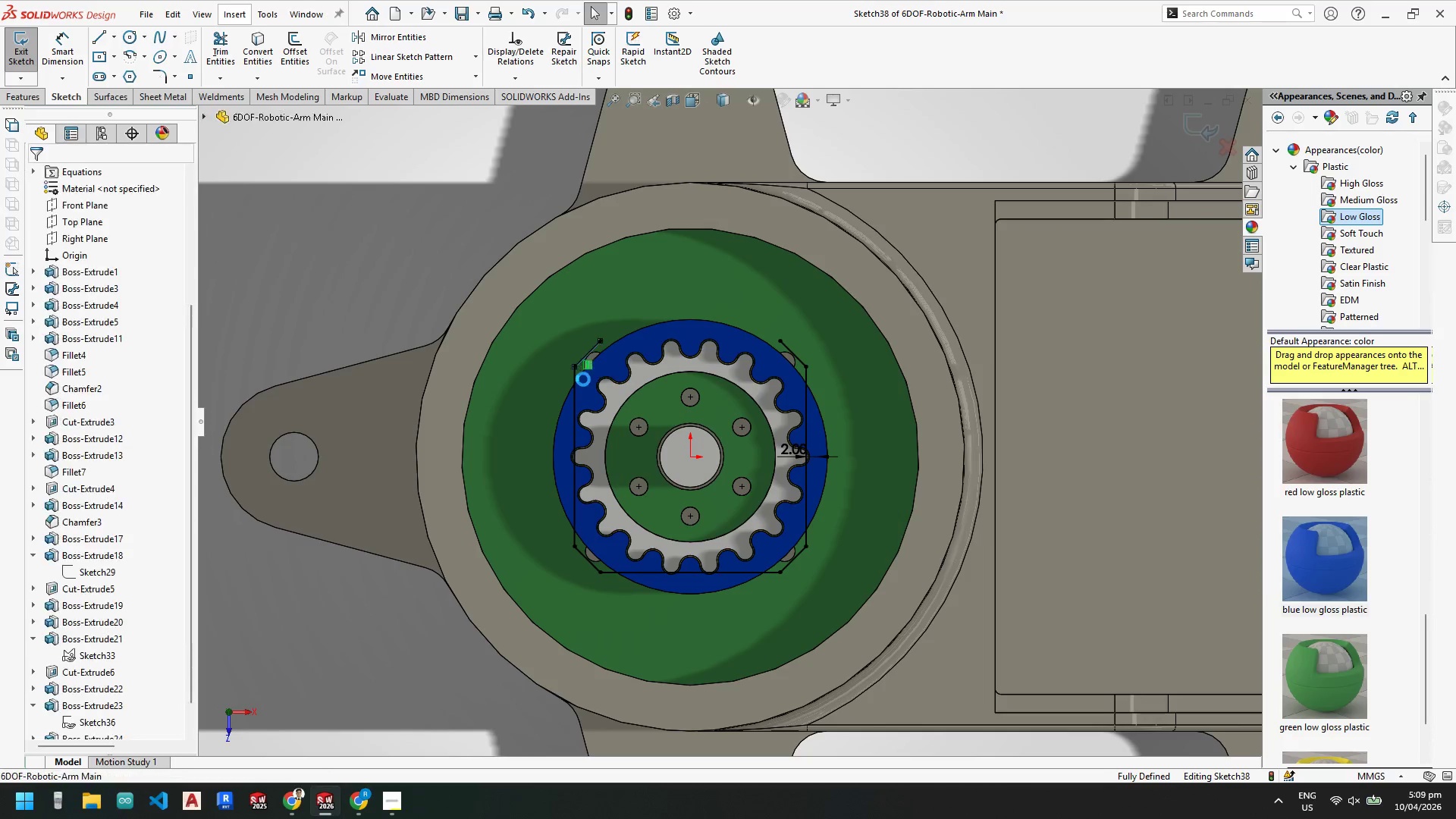 
key(Delete)
 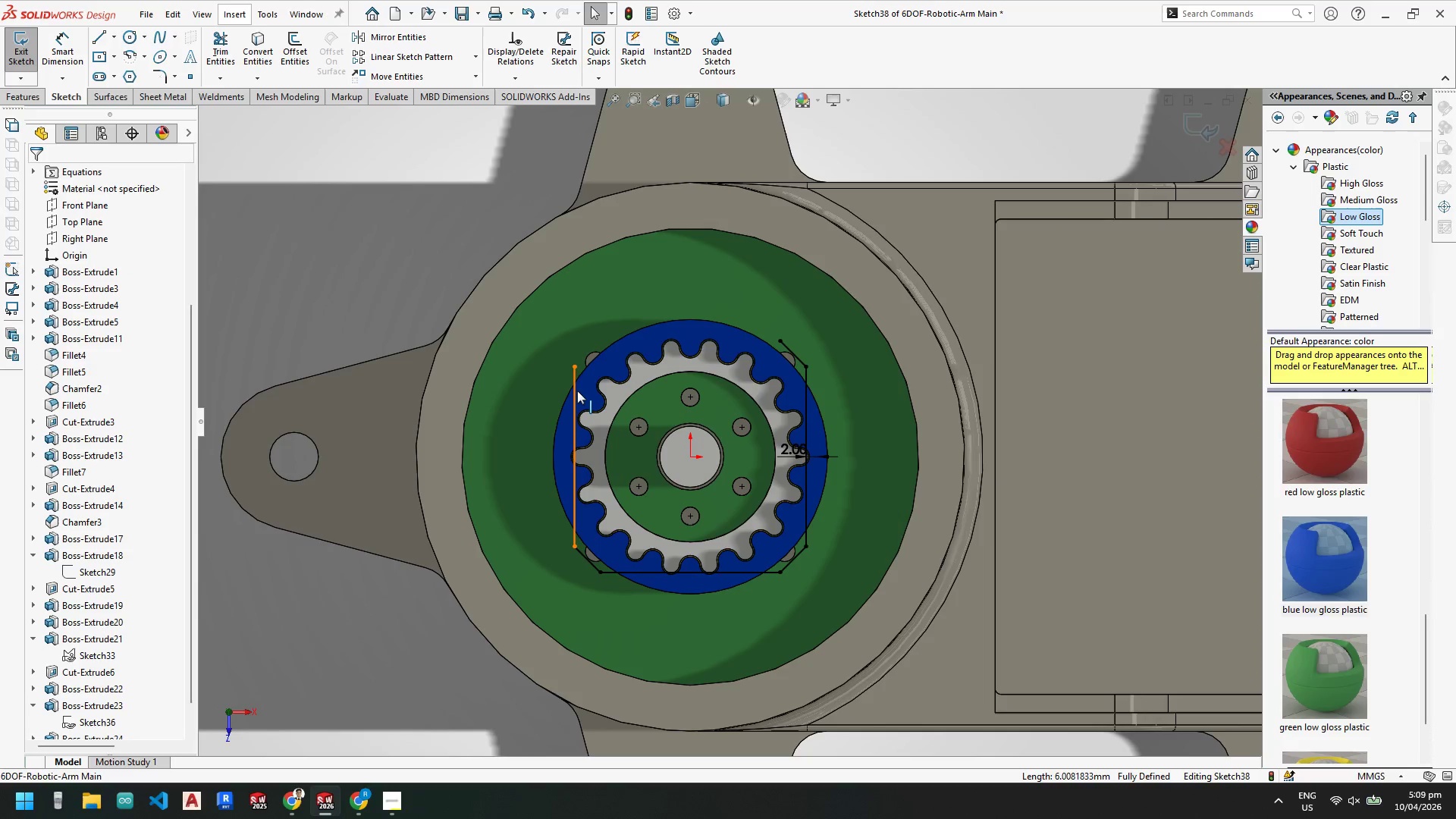 
left_click([577, 391])
 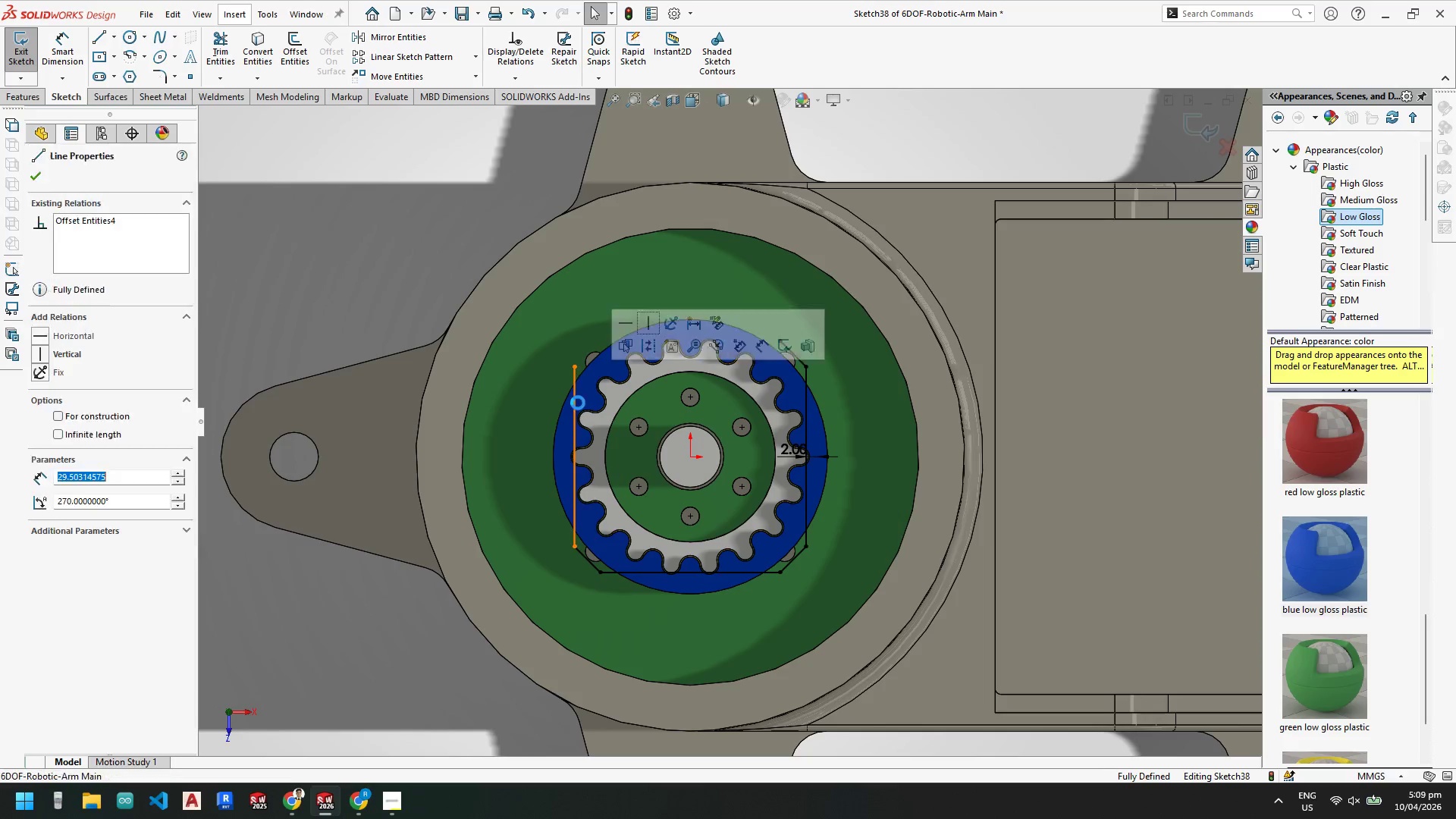 
key(Delete)
 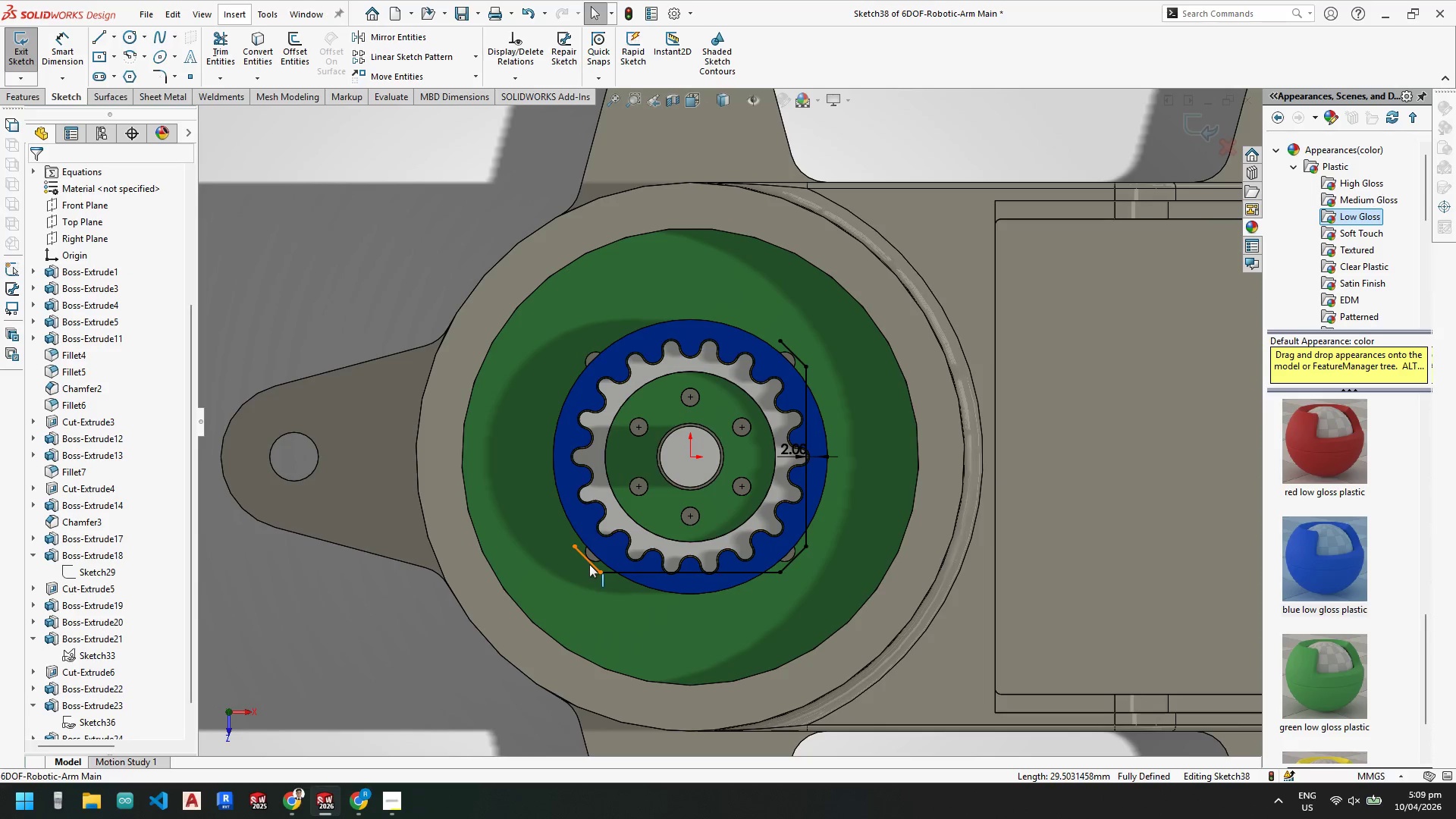 
key(Delete)
 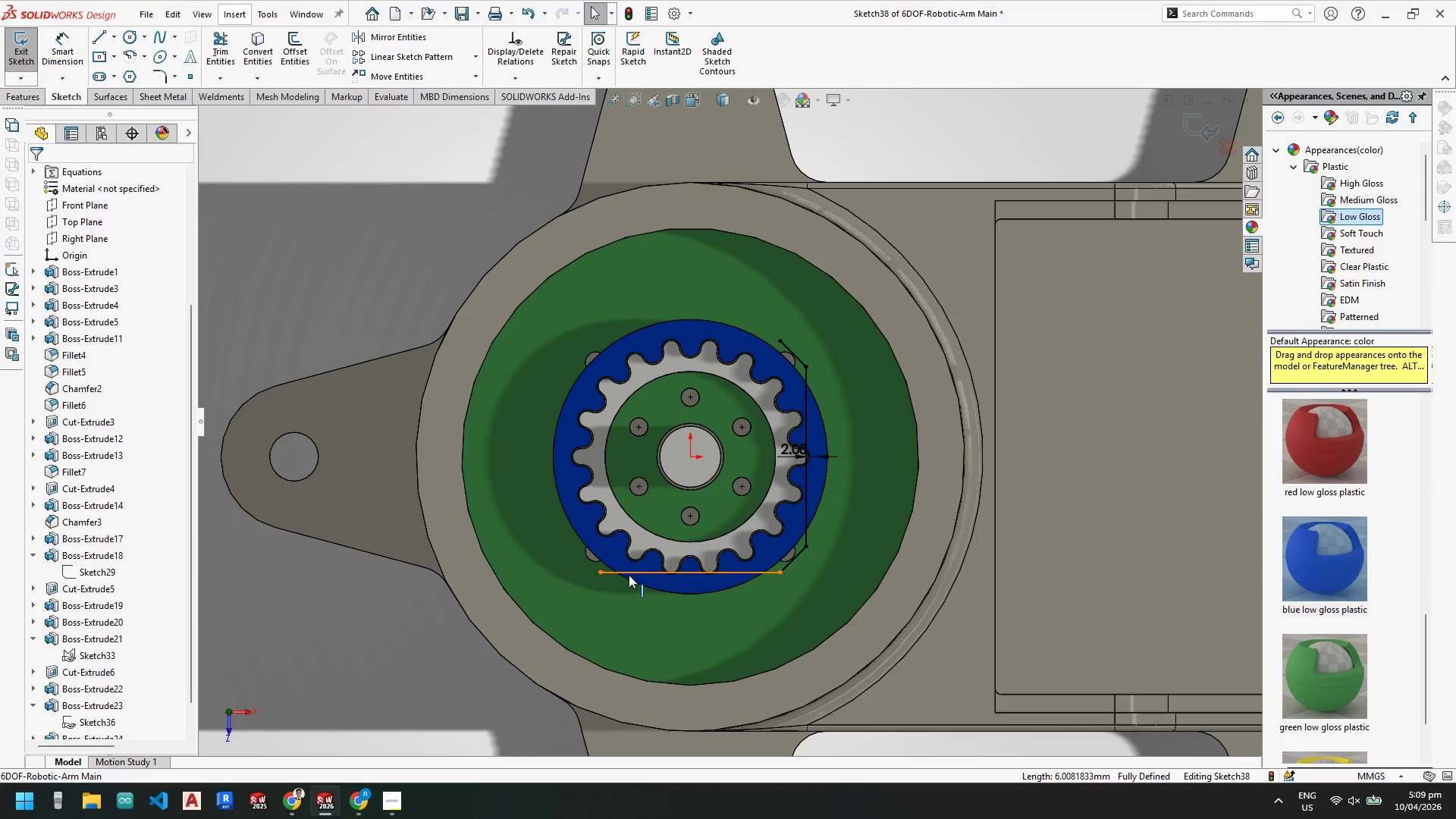 
left_click([629, 575])
 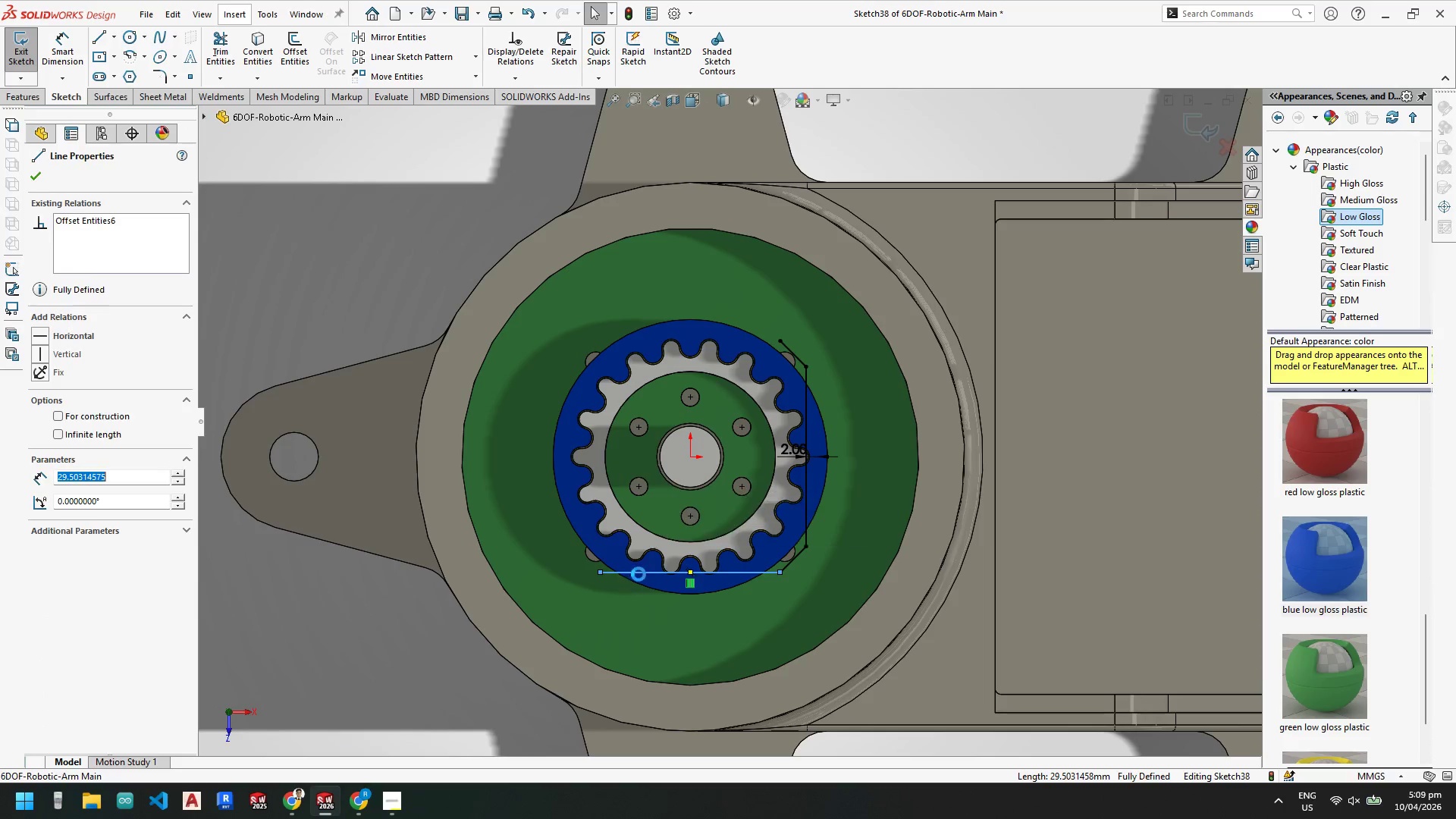 
key(Delete)
 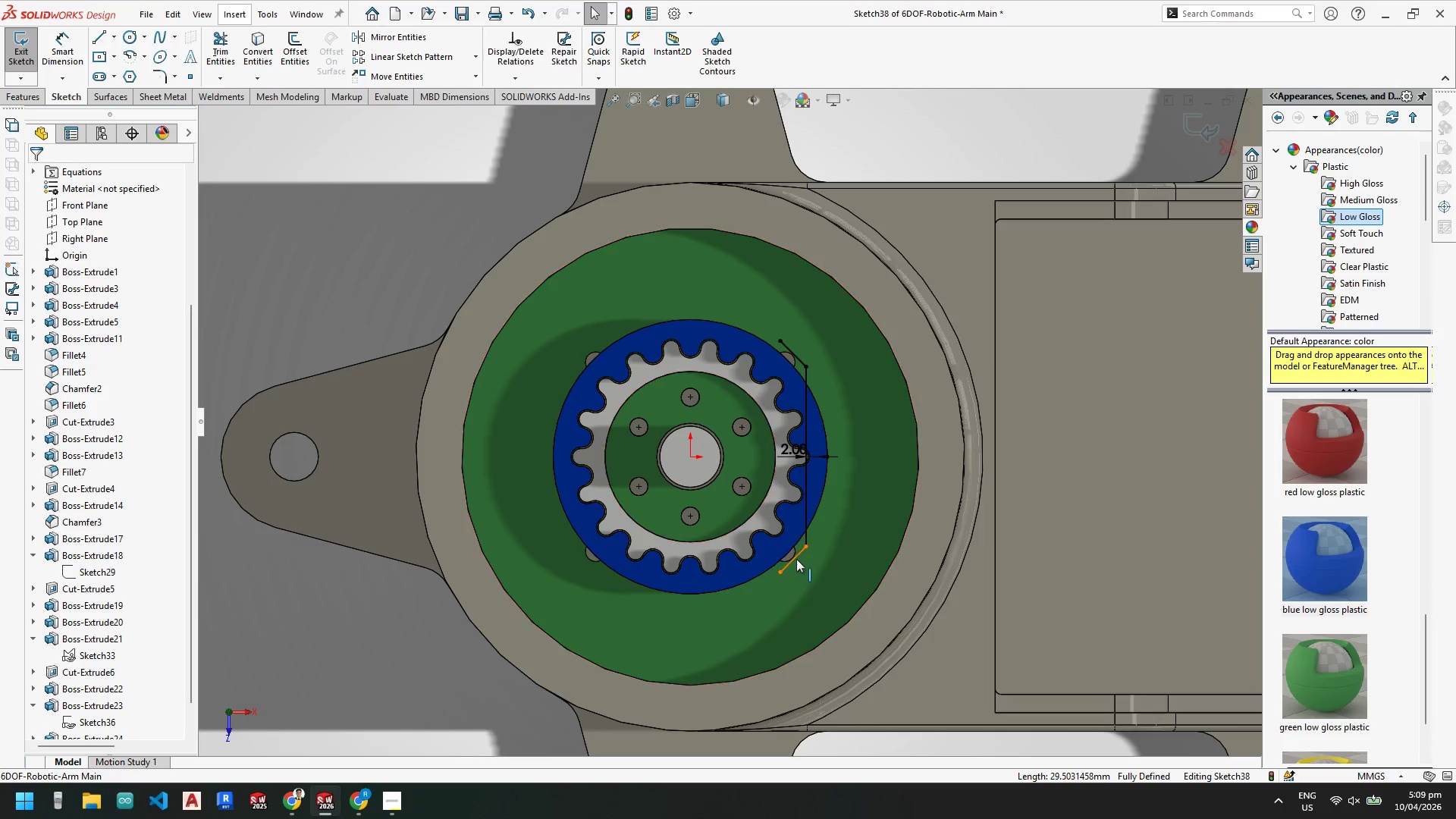 
left_click([796, 557])
 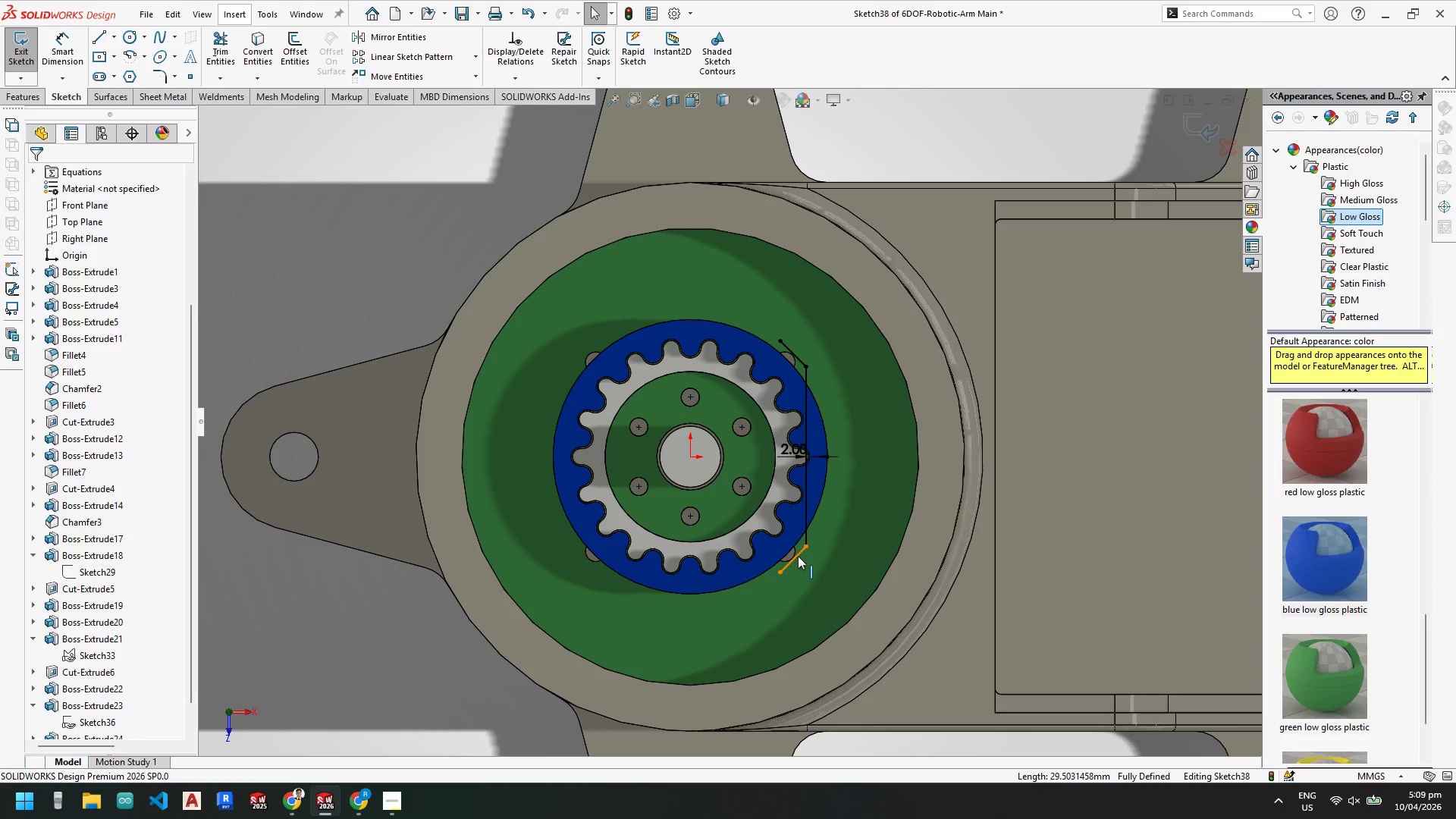 
key(Delete)
 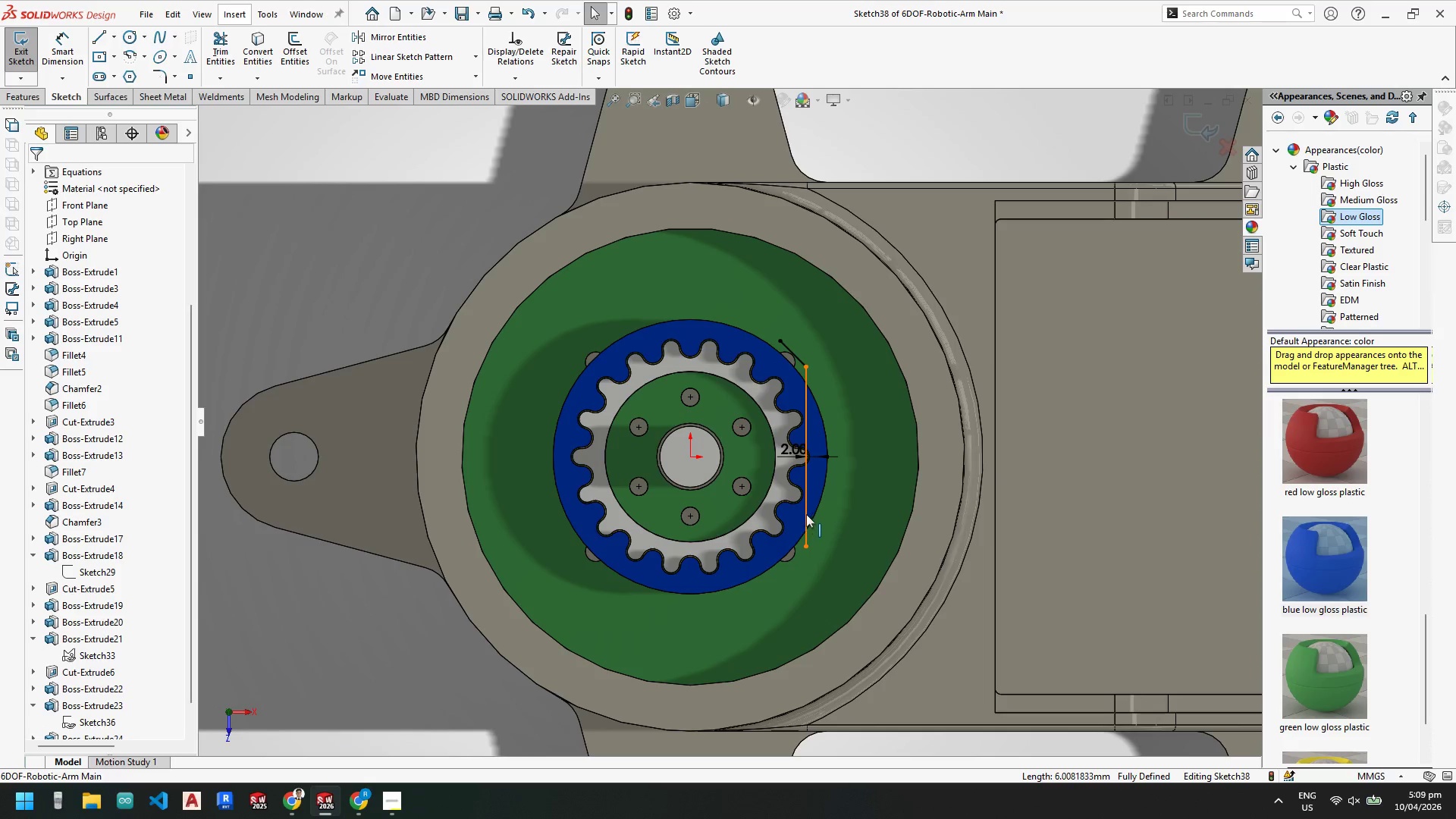 
left_click([805, 514])
 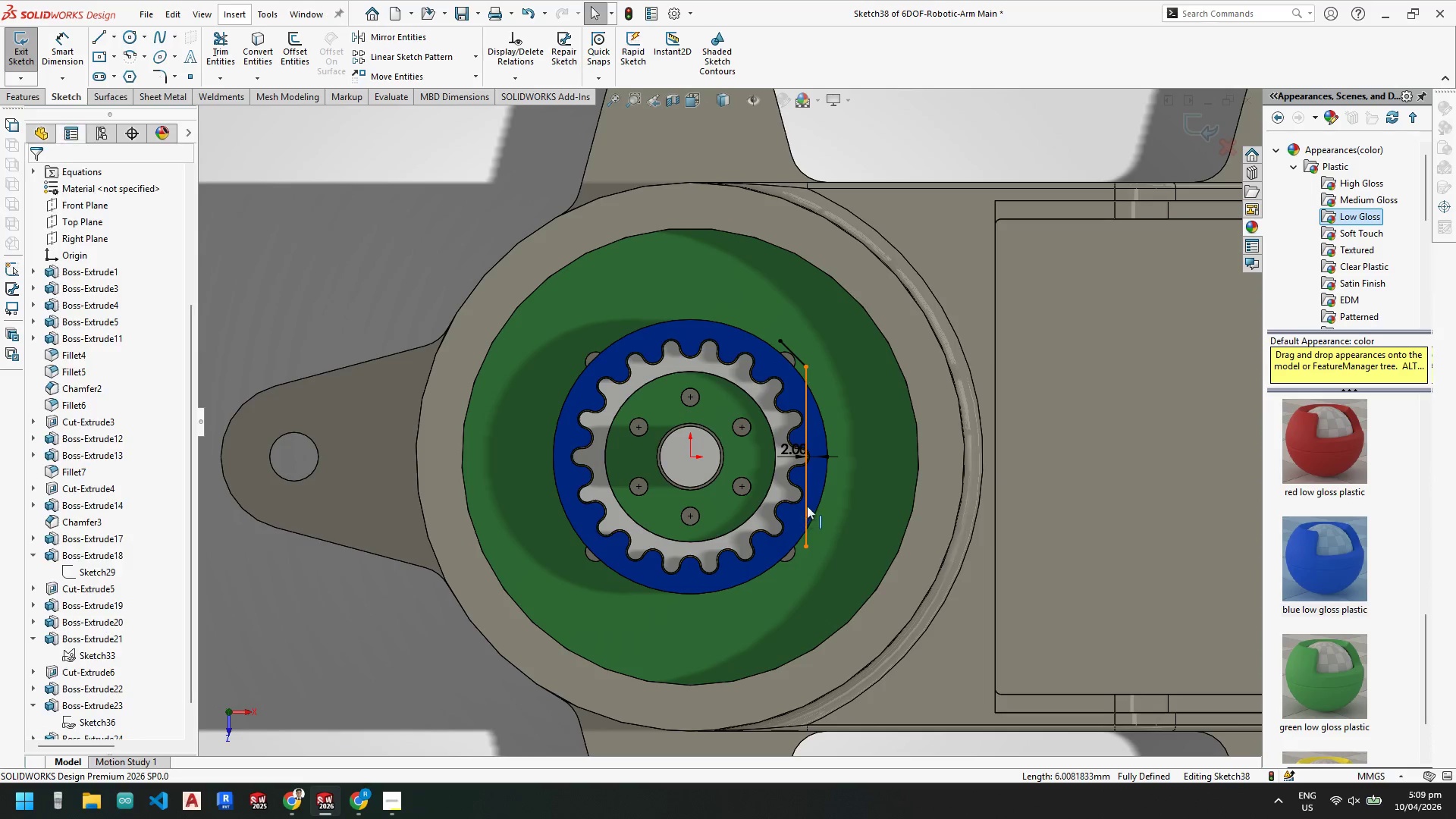 
key(Delete)
 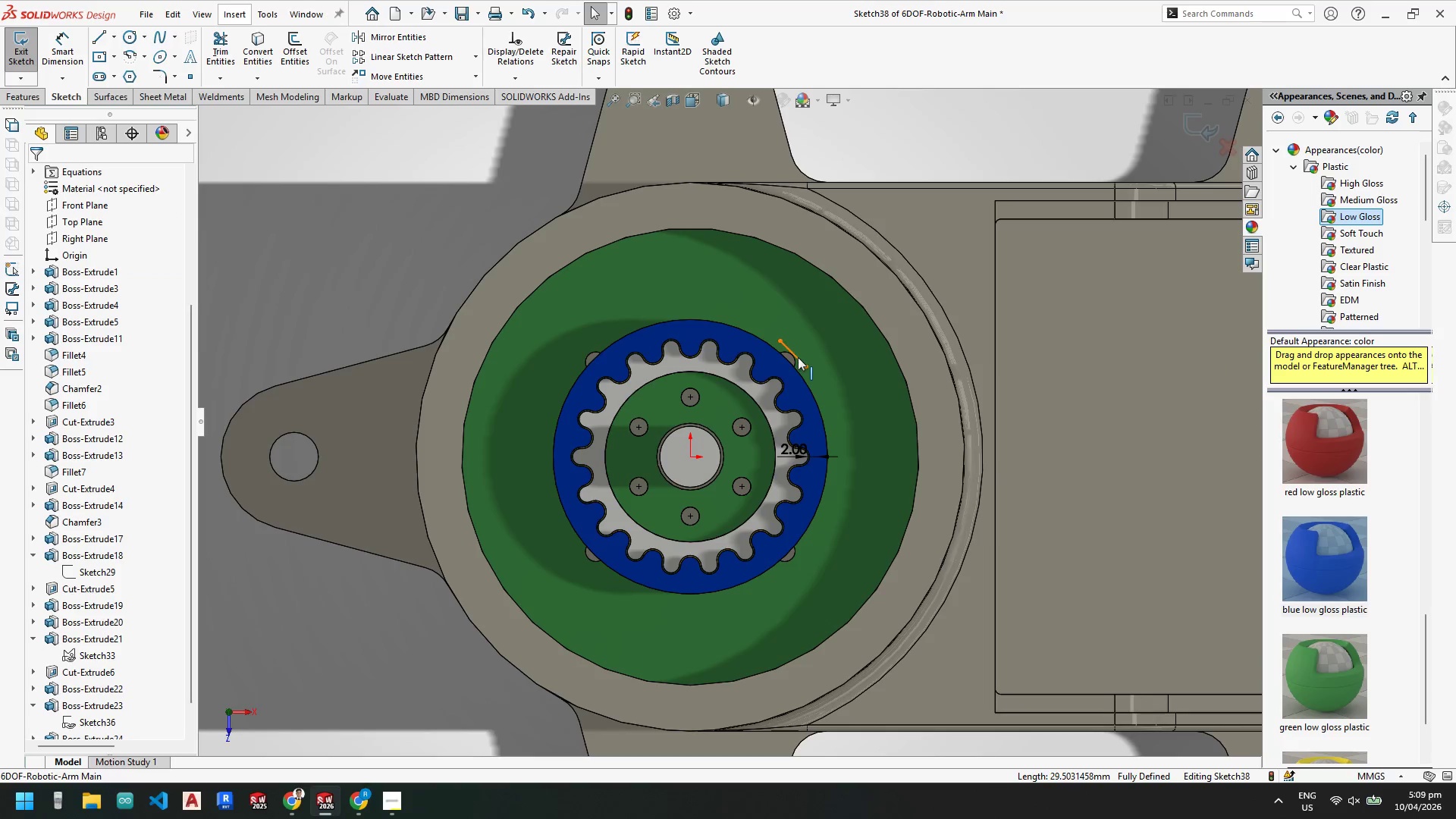 
left_click([798, 357])
 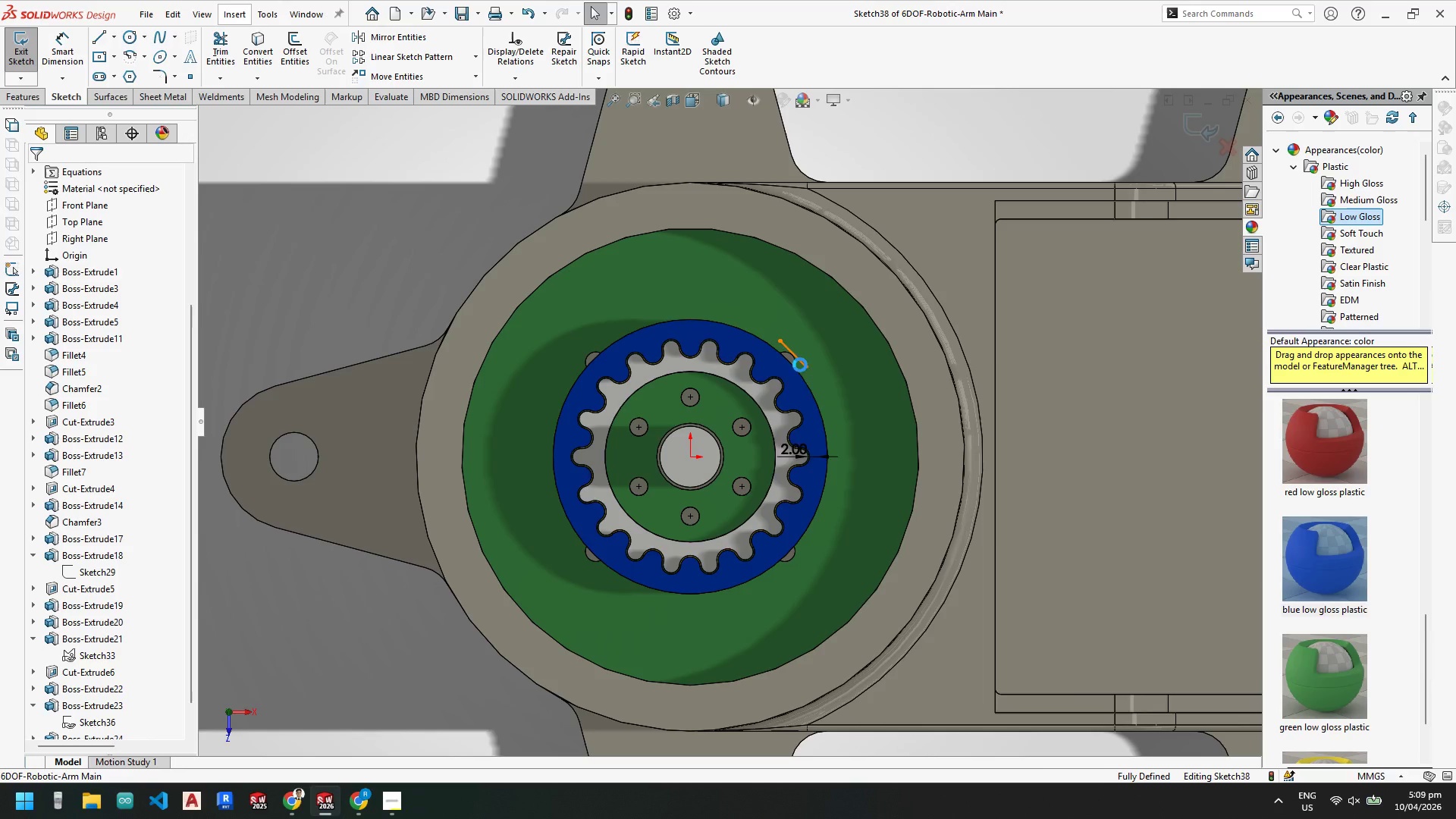 
key(Delete)
 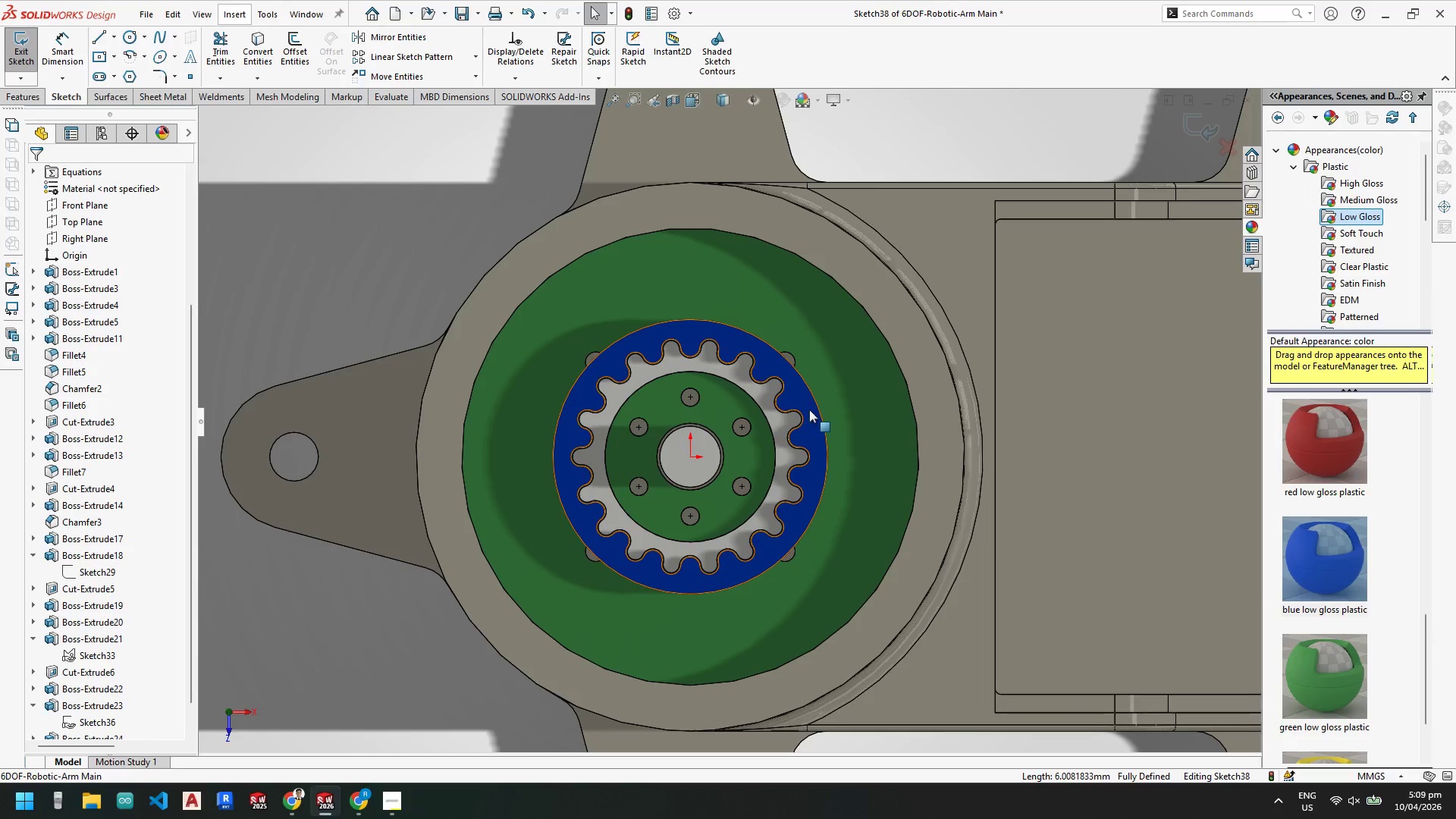 
scroll: coordinate [573, 398], scroll_direction: down, amount: 6.0
 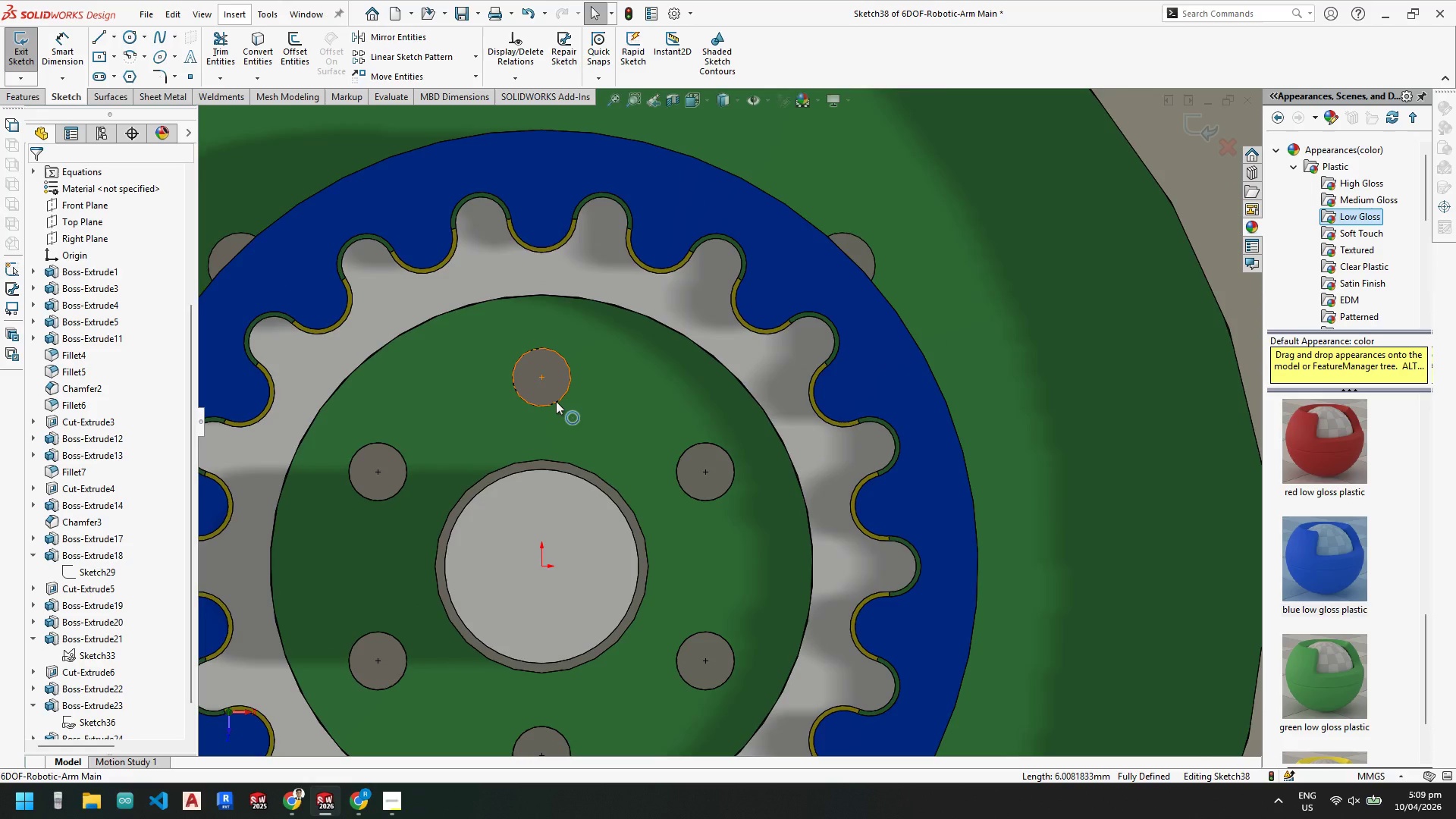 
scroll: coordinate [556, 401], scroll_direction: up, amount: 2.0
 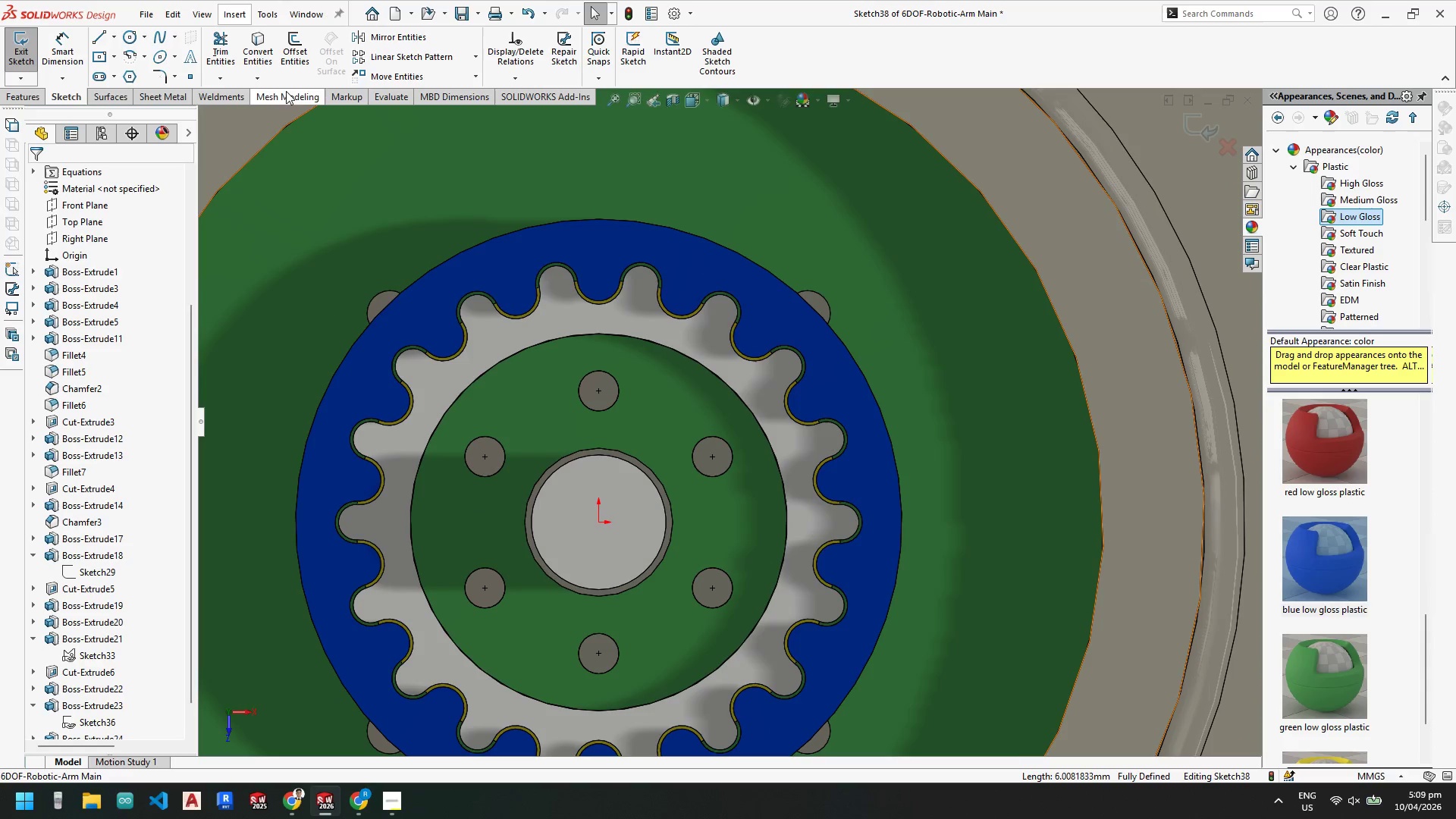 
key(Escape)
 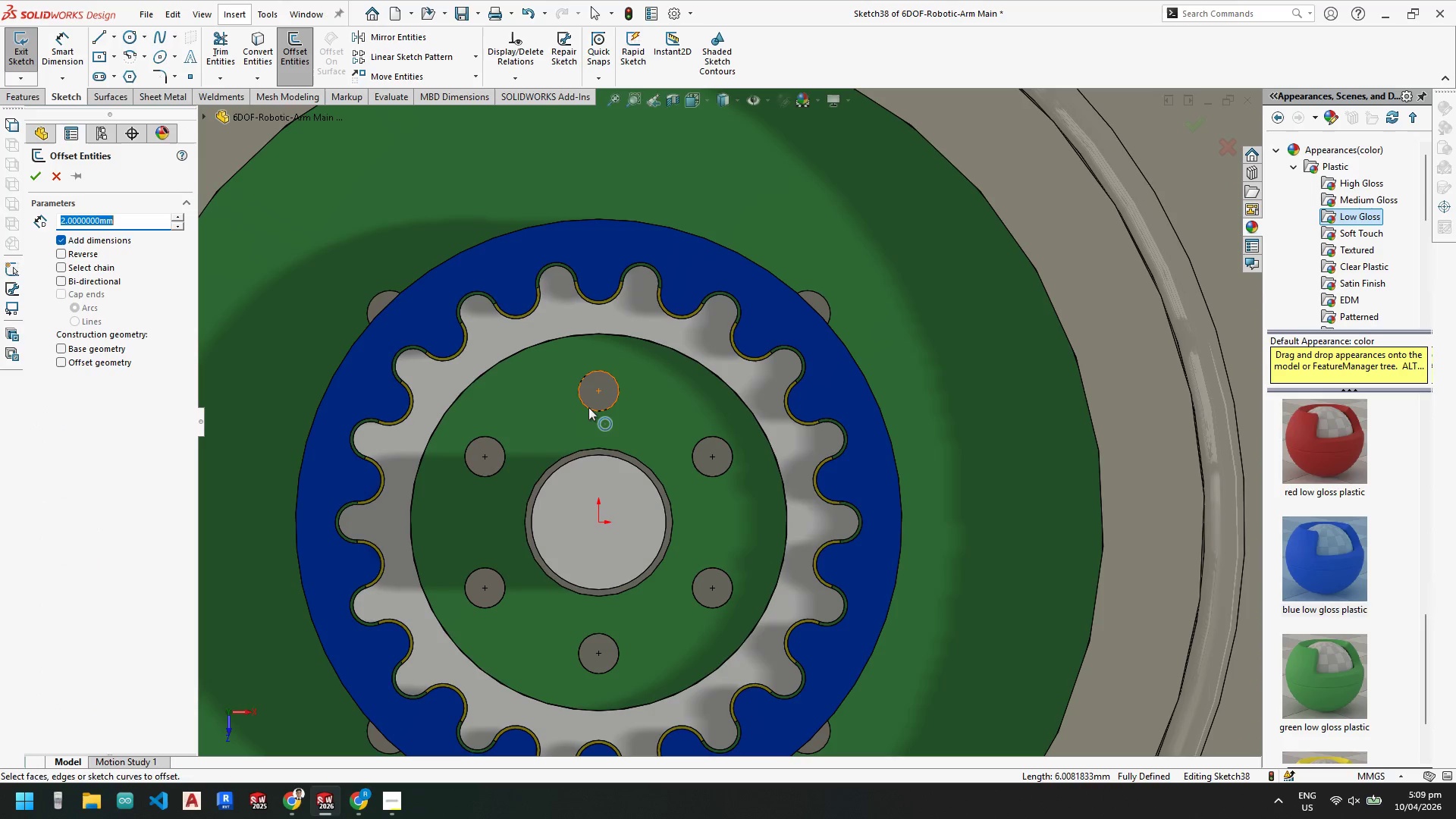 
left_click([588, 408])
 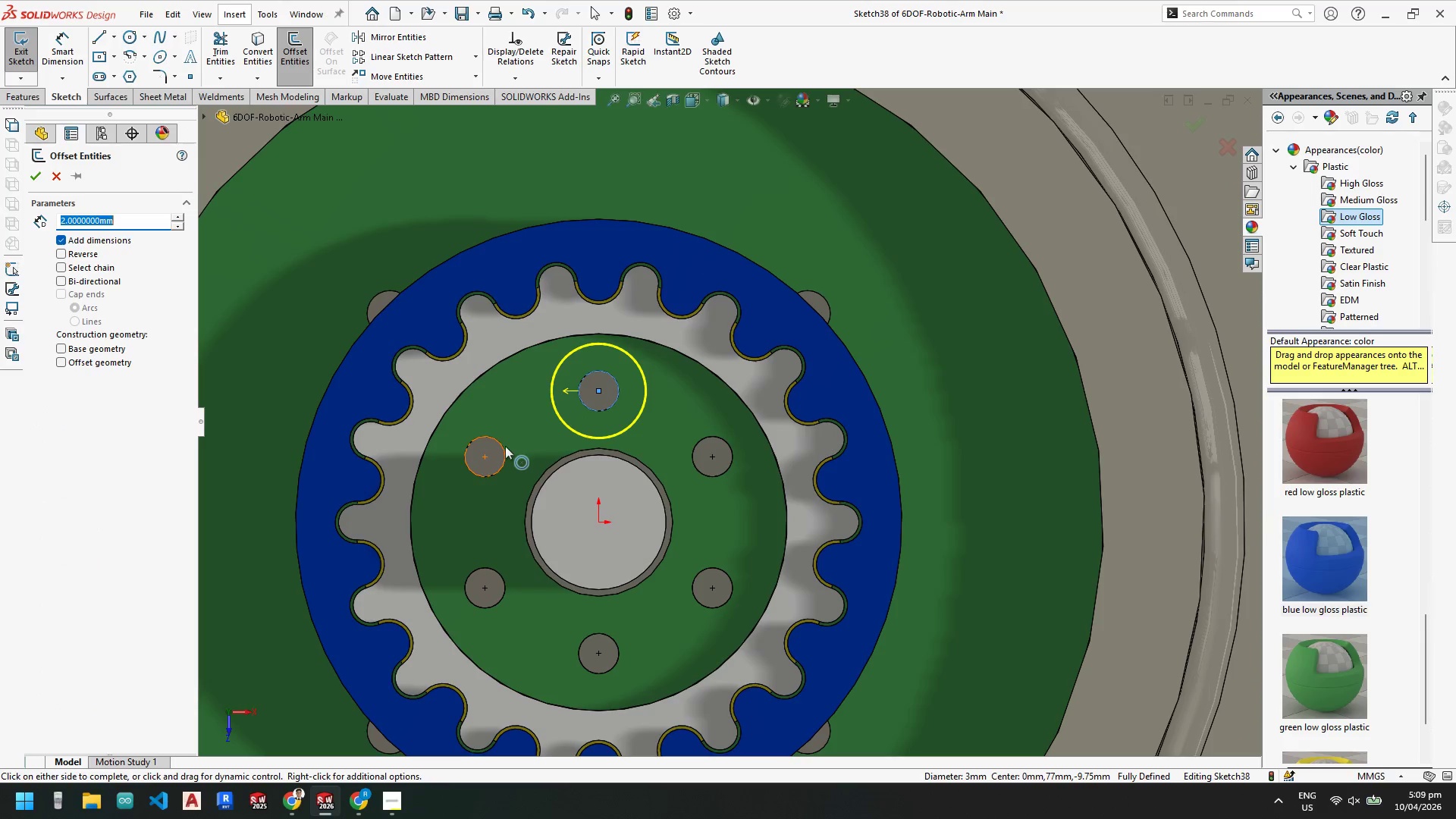 
left_click([505, 446])
 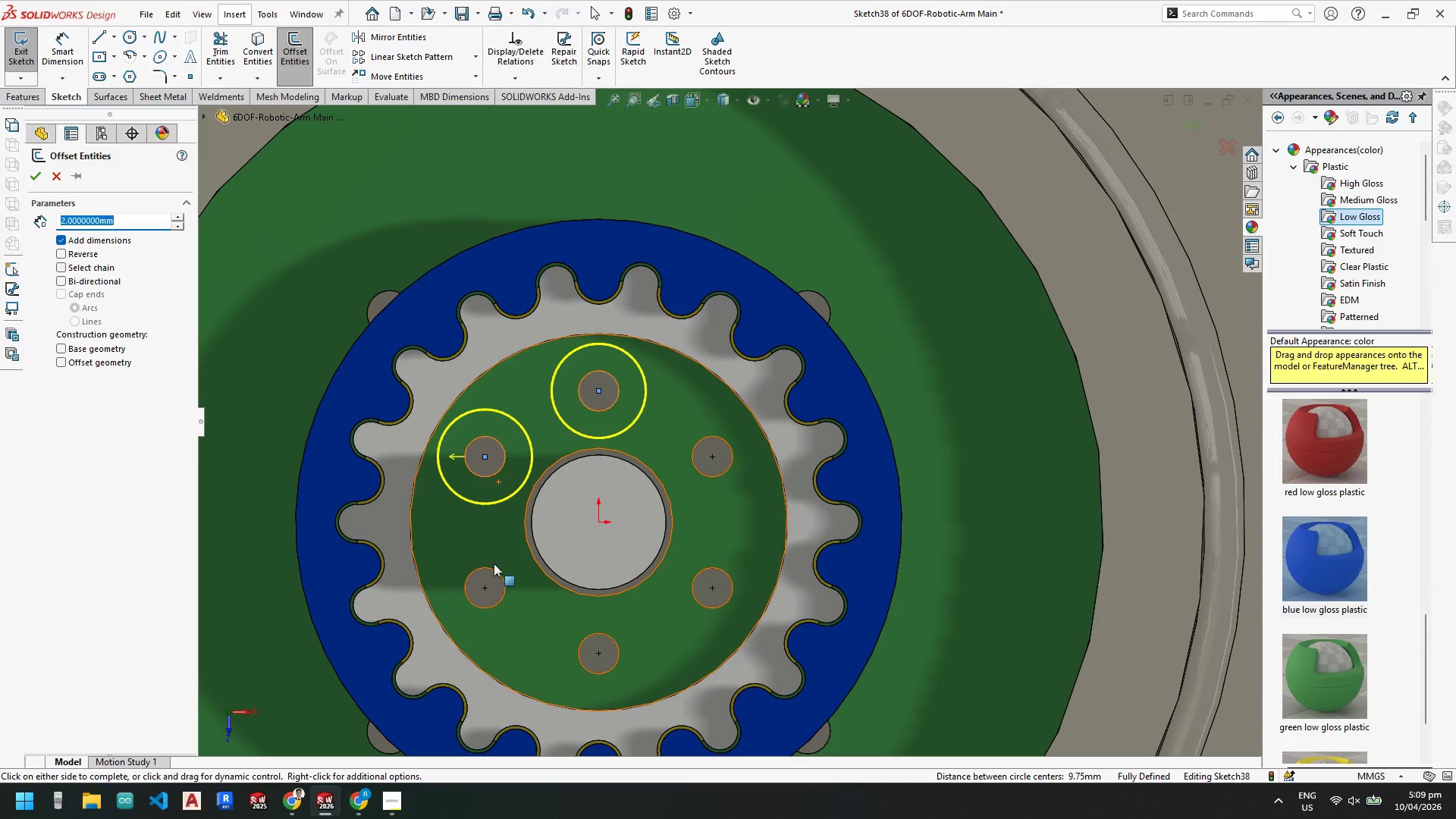 
left_click([494, 570])
 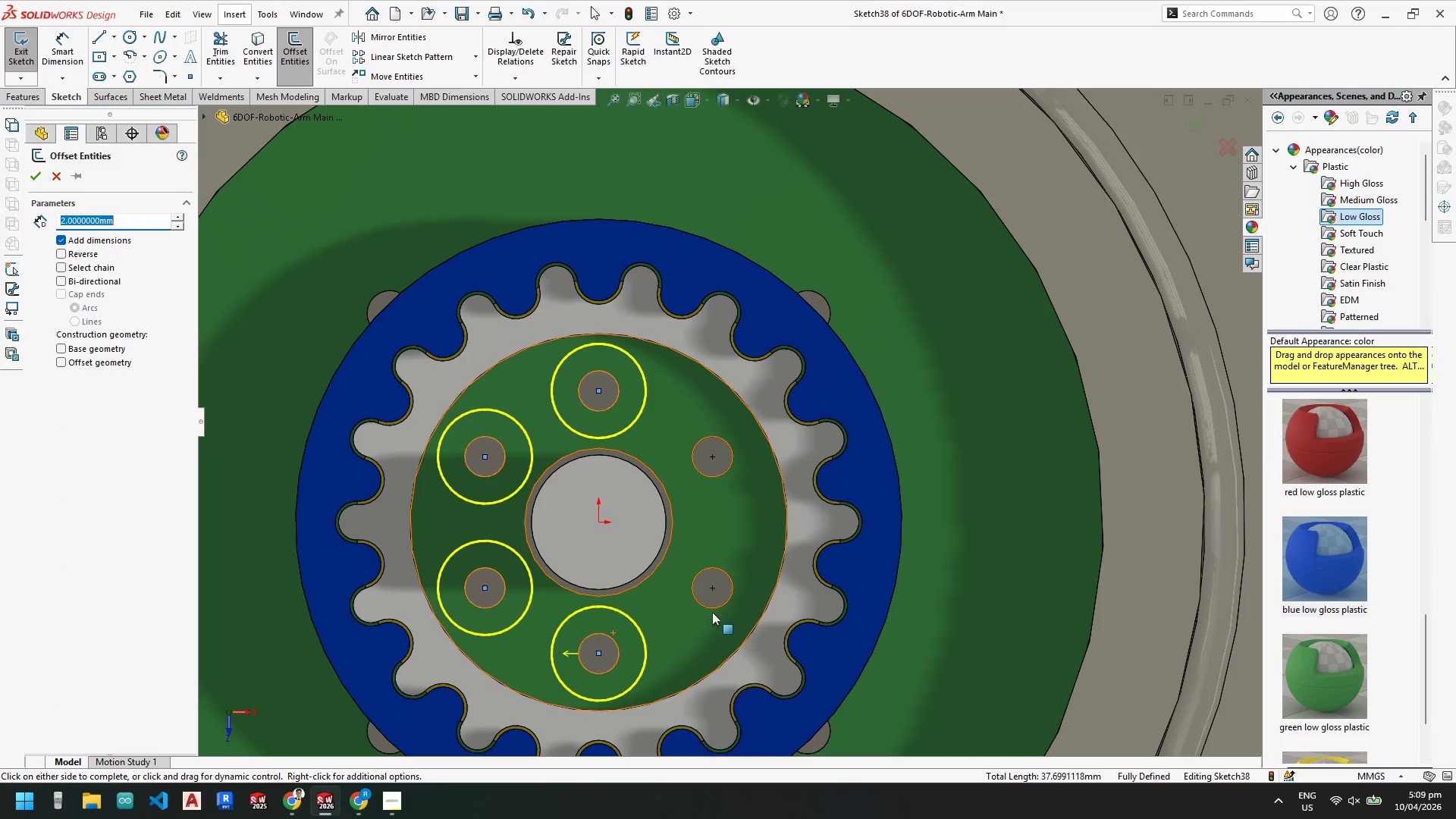 
left_click([714, 607])
 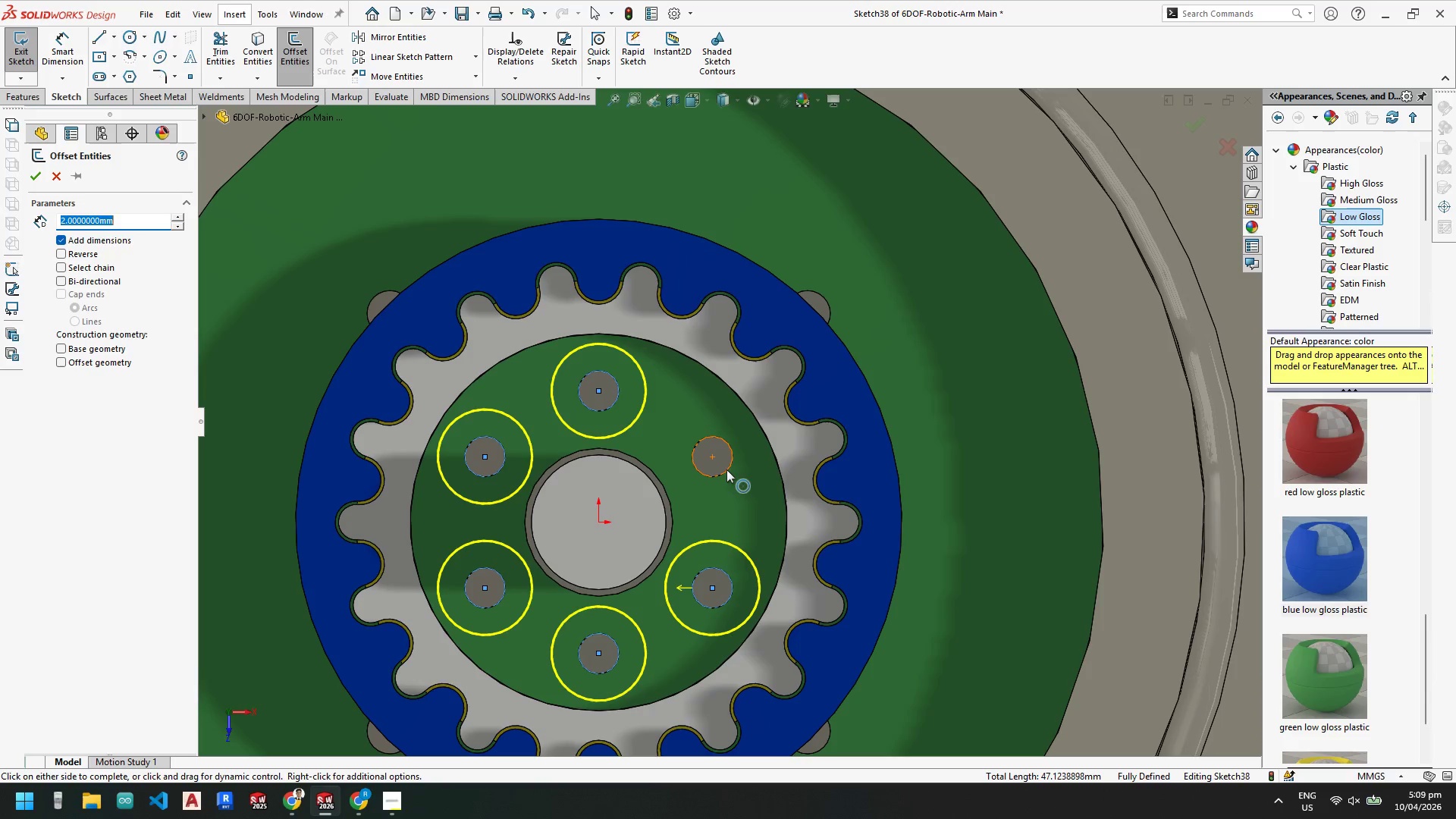 
left_click([726, 469])
 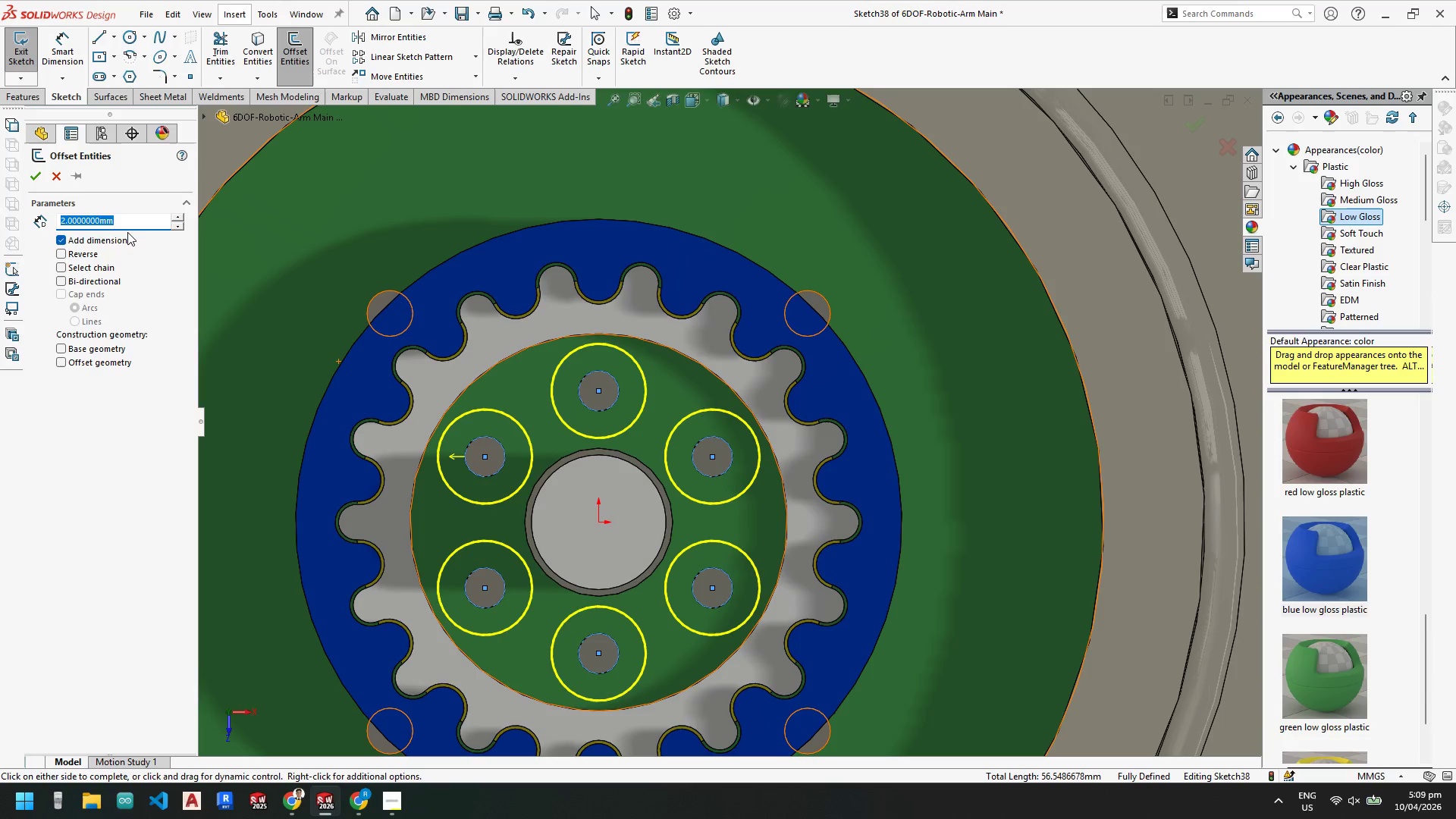 
key(Numpad1)
 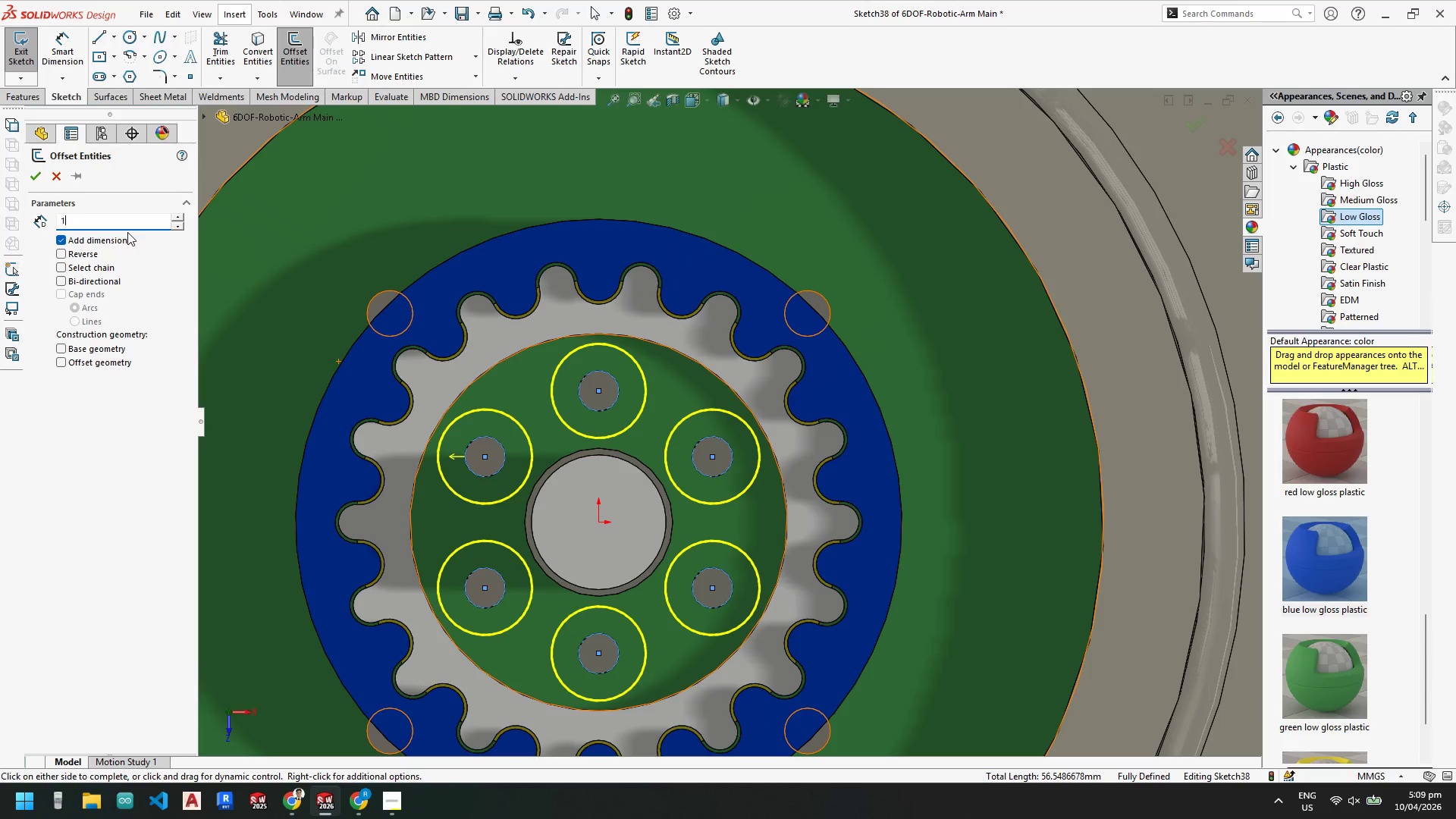 
key(NumpadDecimal)
 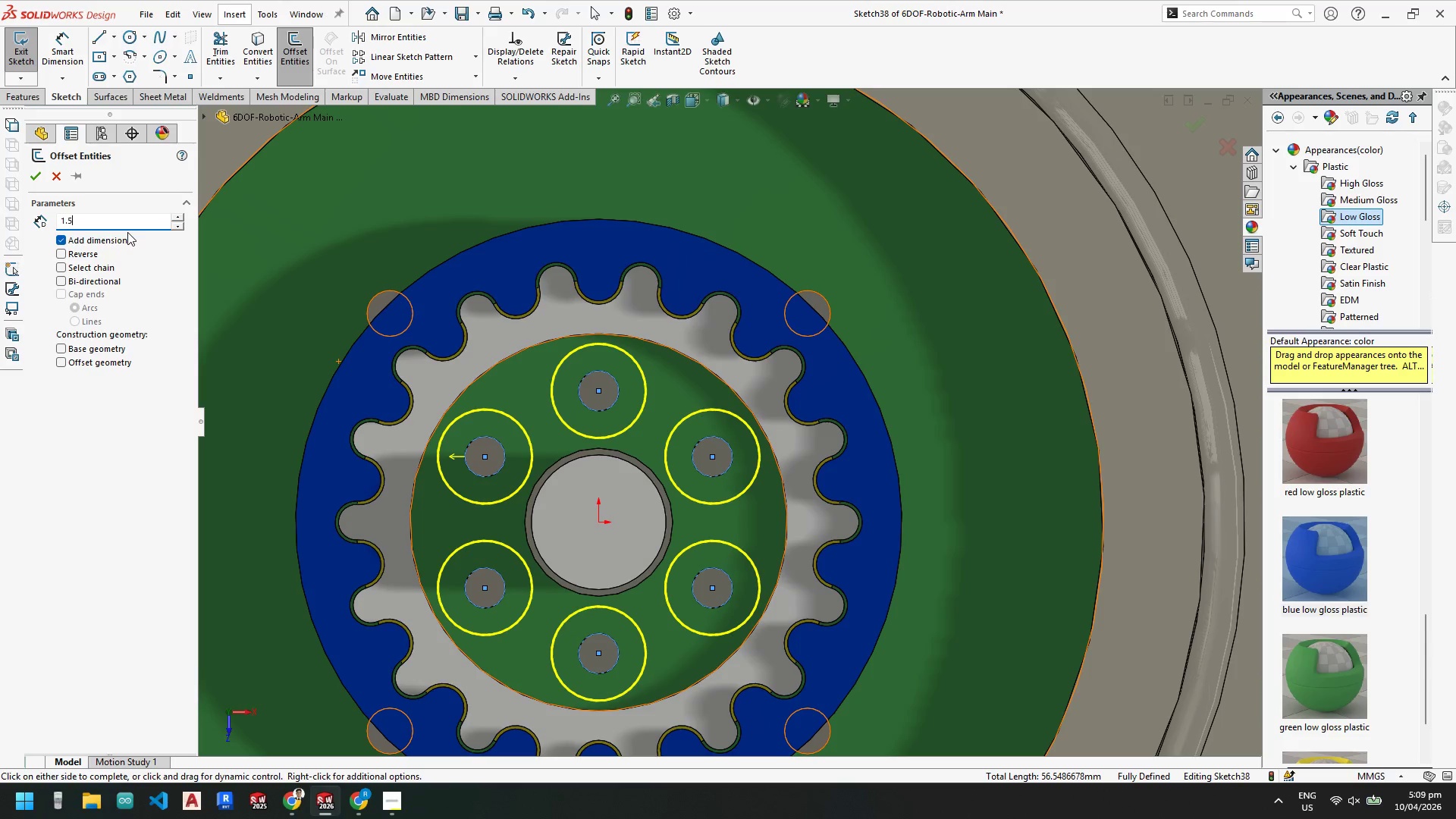 
key(Numpad5)
 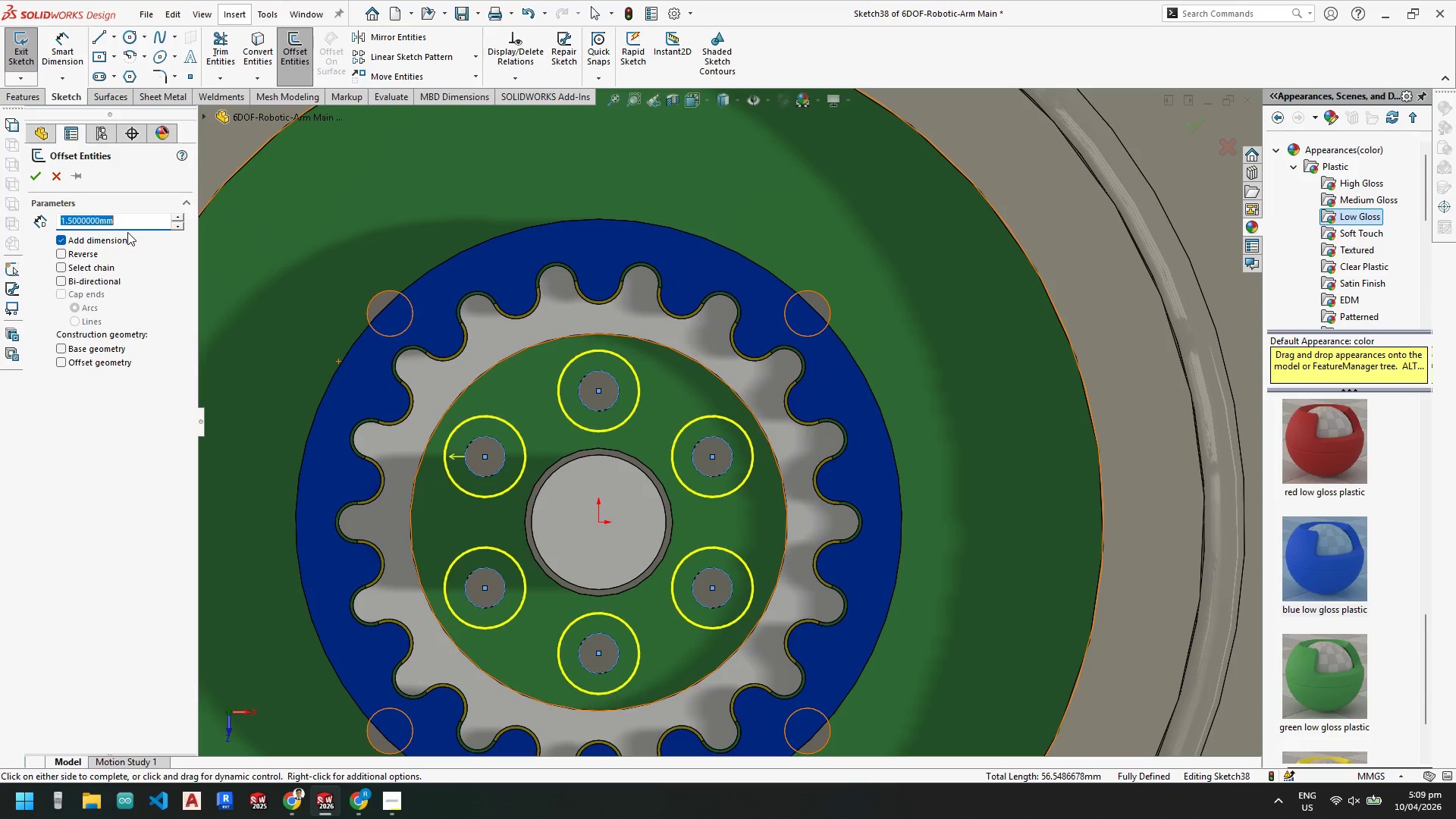 
key(NumpadEnter)
 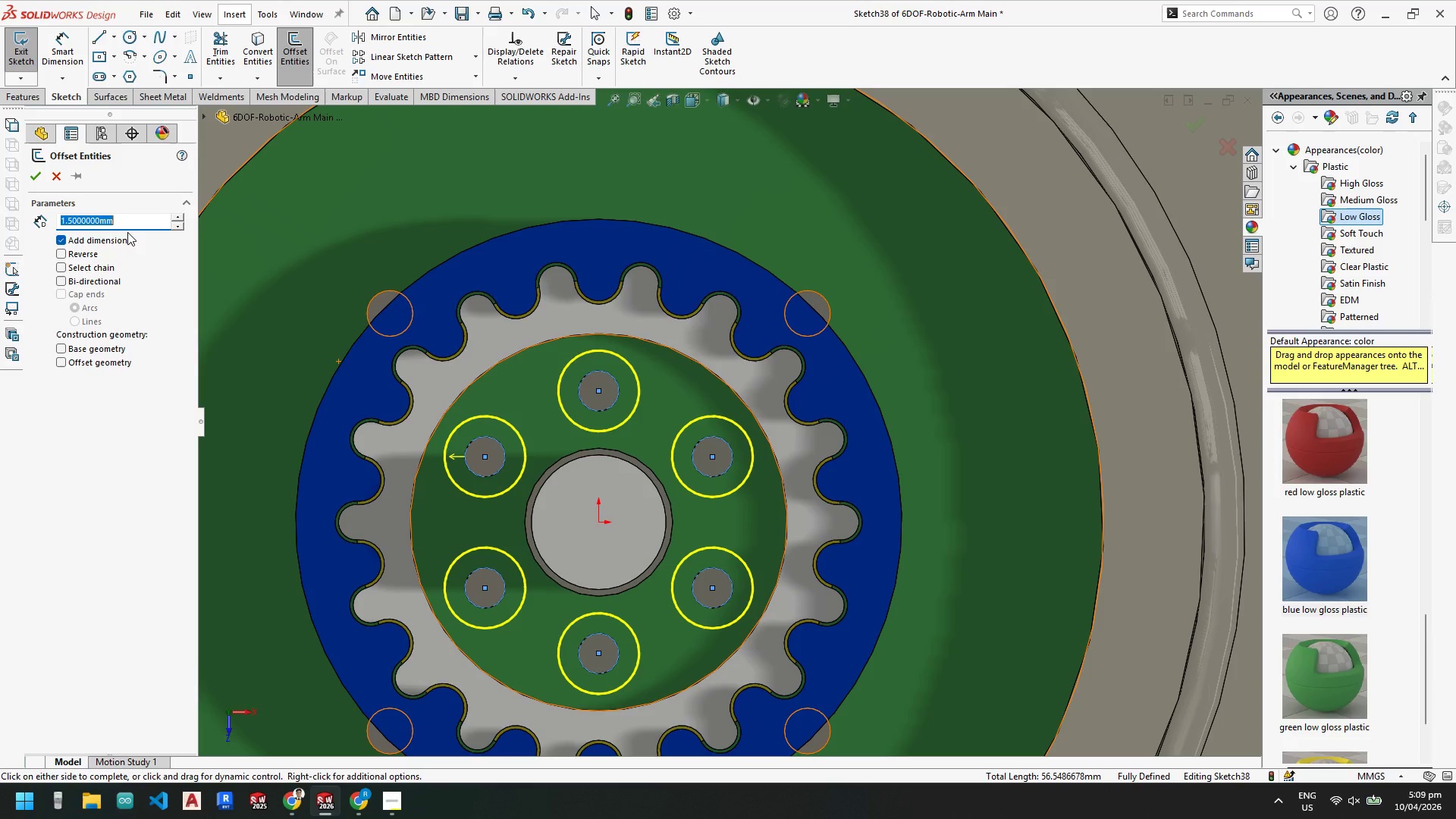 
key(Numpad1)
 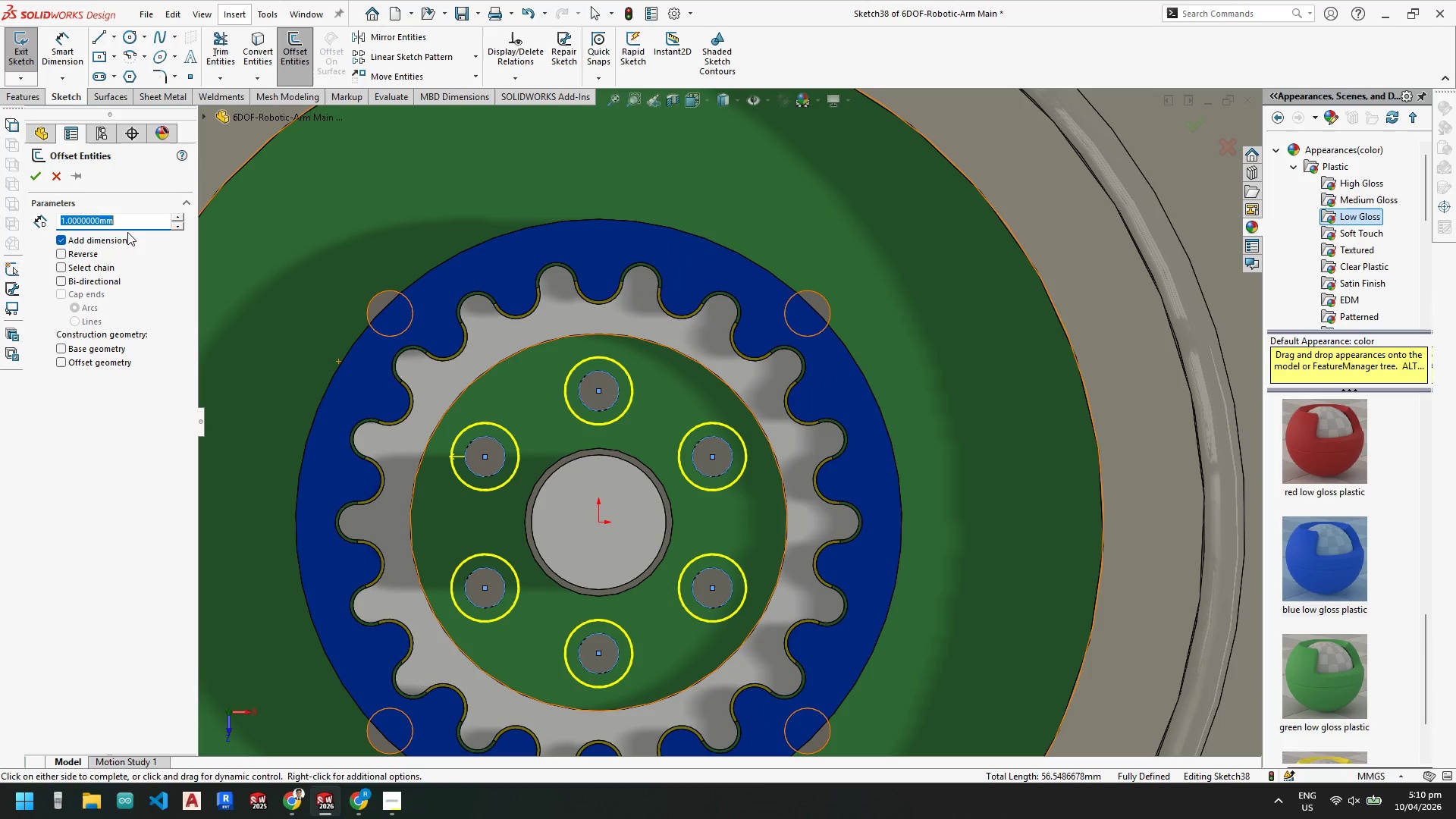 
key(NumpadEnter)
 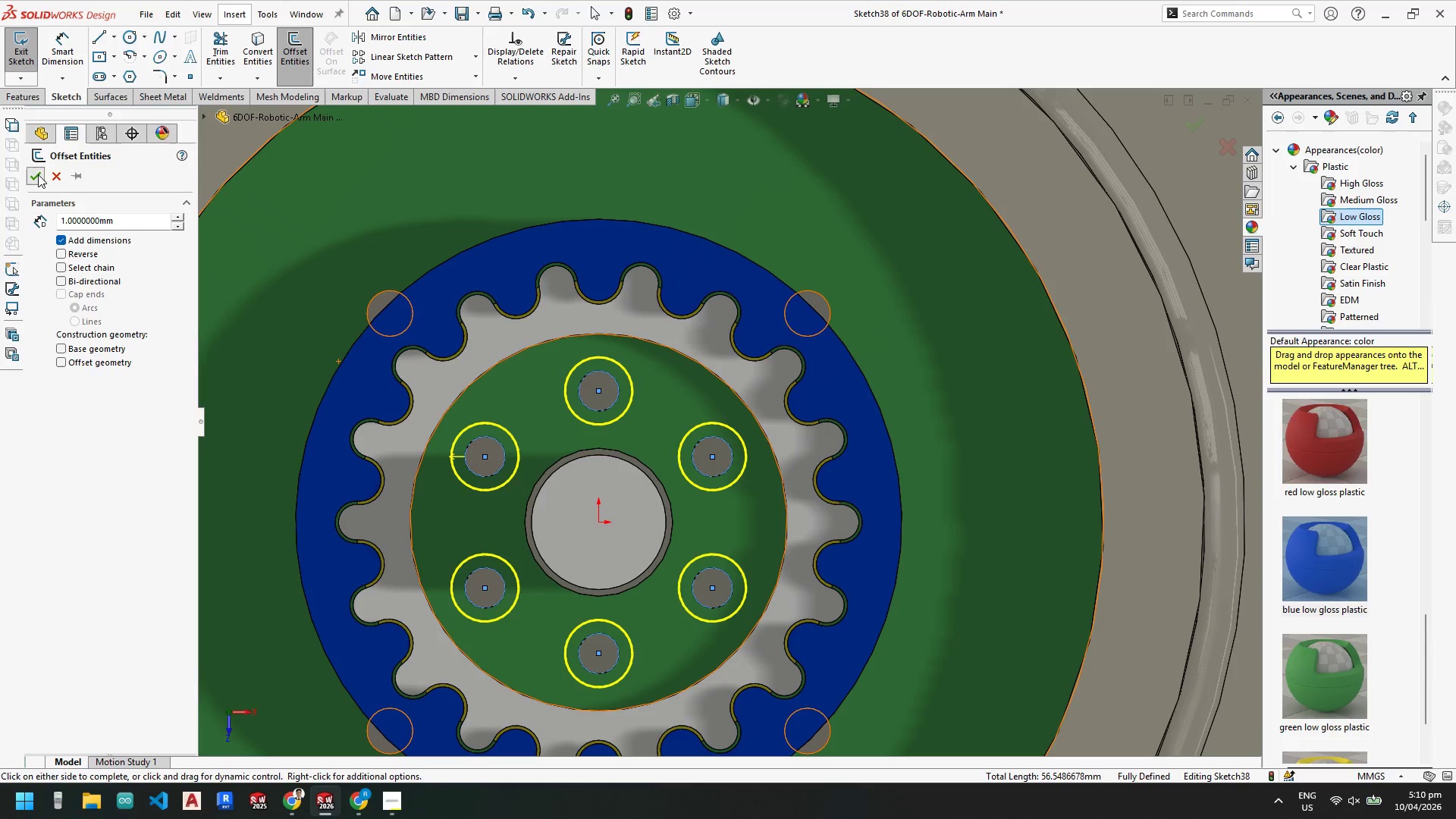 
left_click([38, 174])
 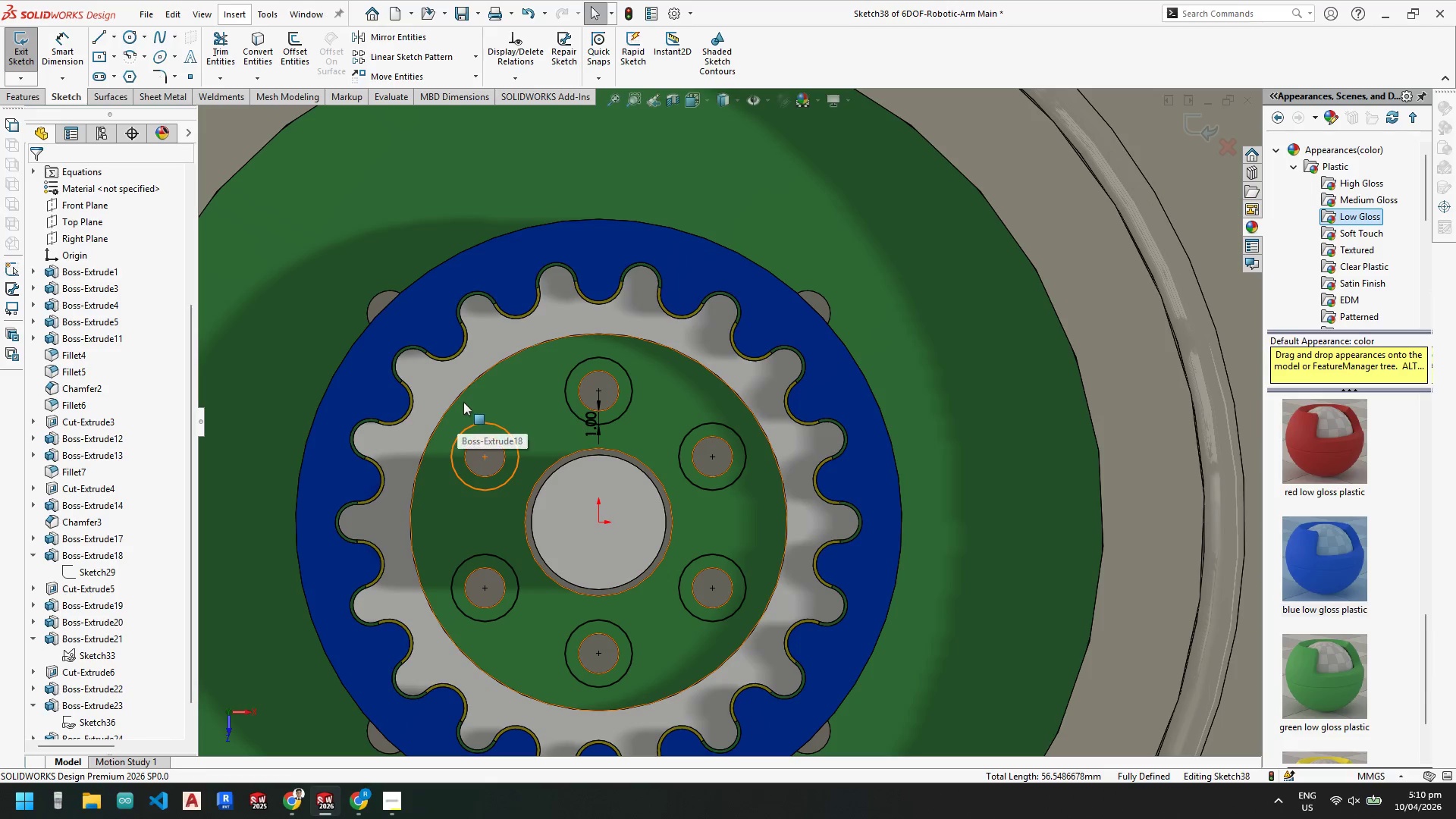 
key(Escape)
 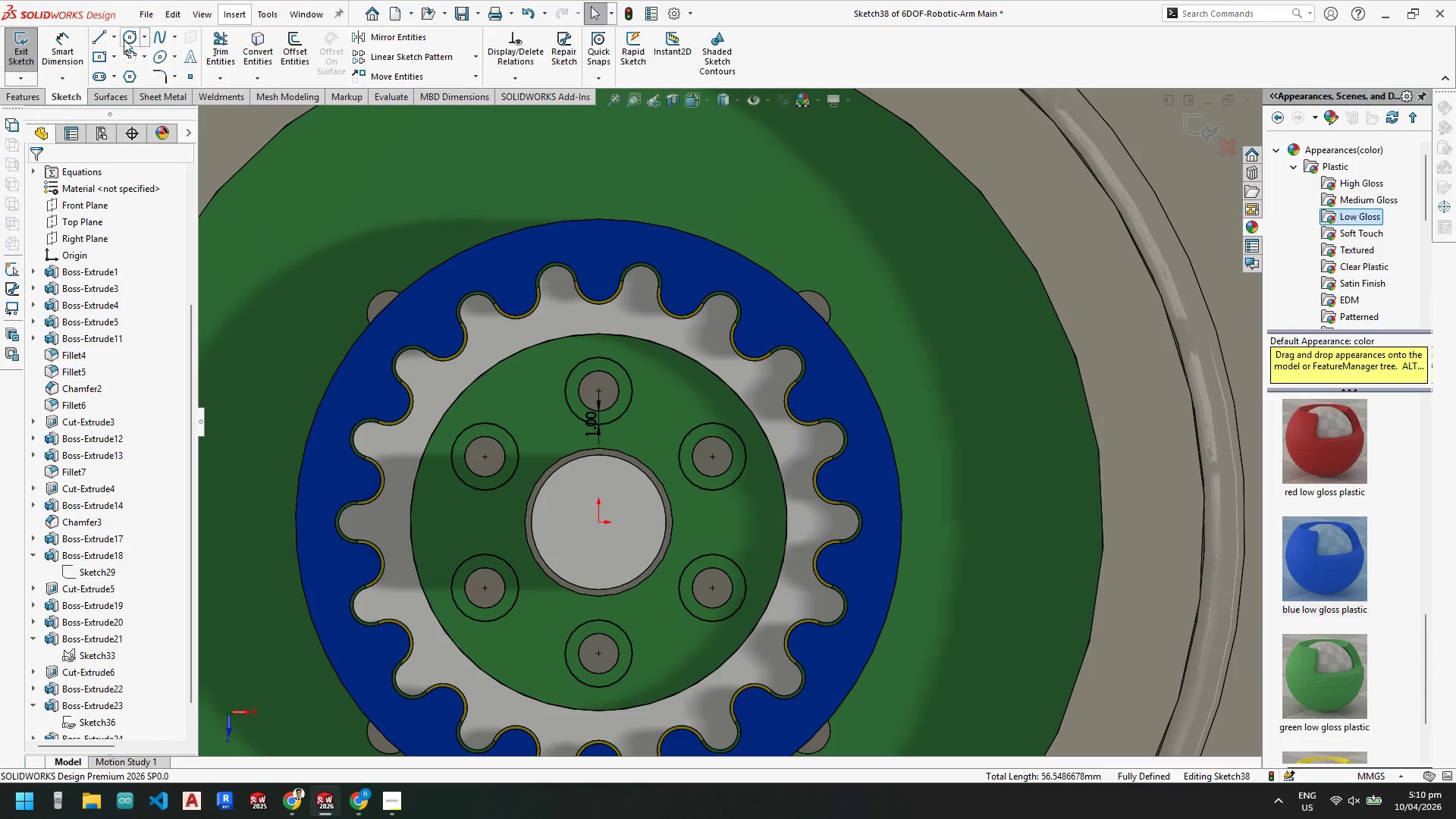 
key(Escape)
 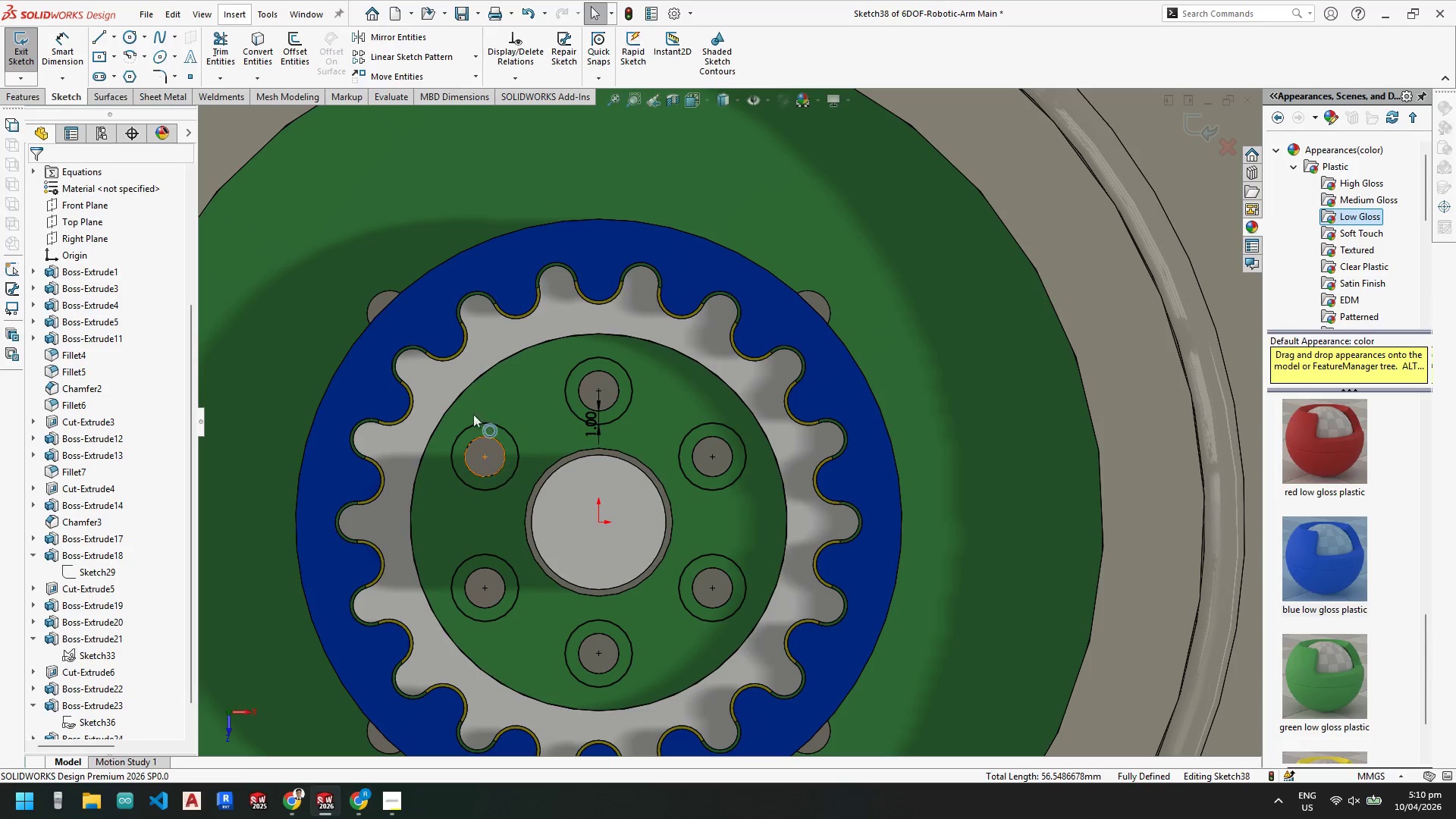 
mouse_move([504, 384])
 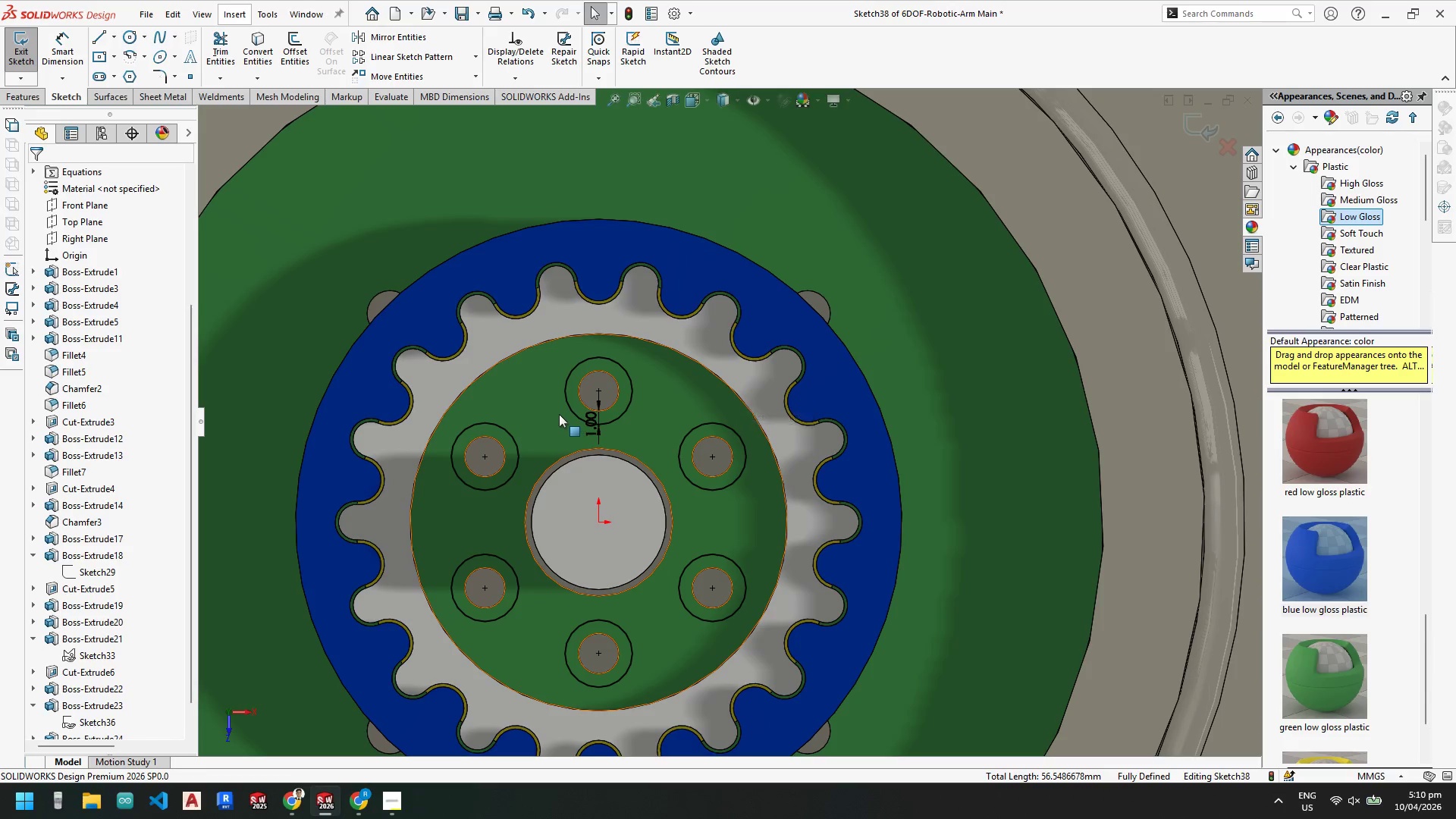 
wait(13.14)
 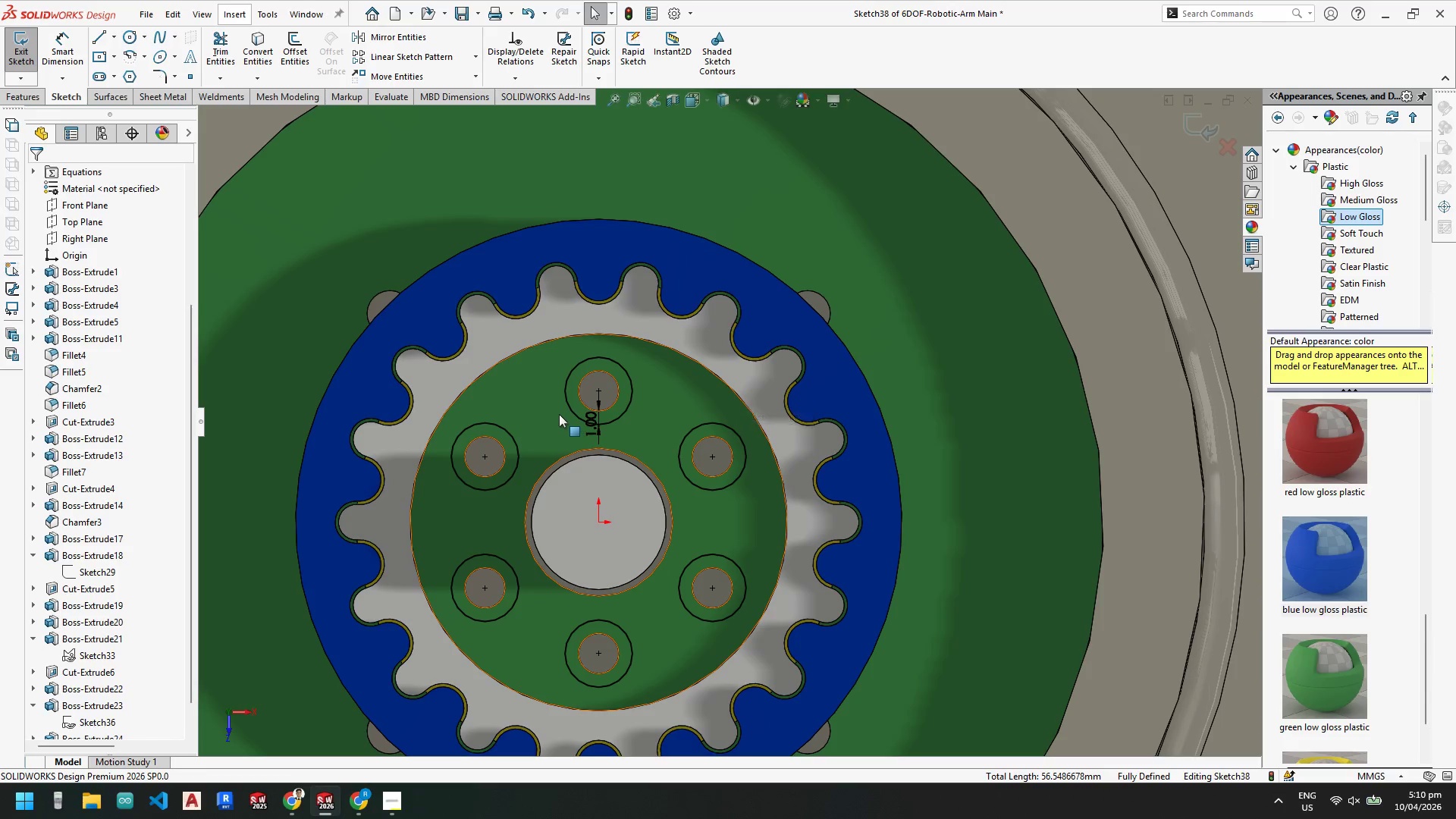 
left_click([126, 33])
 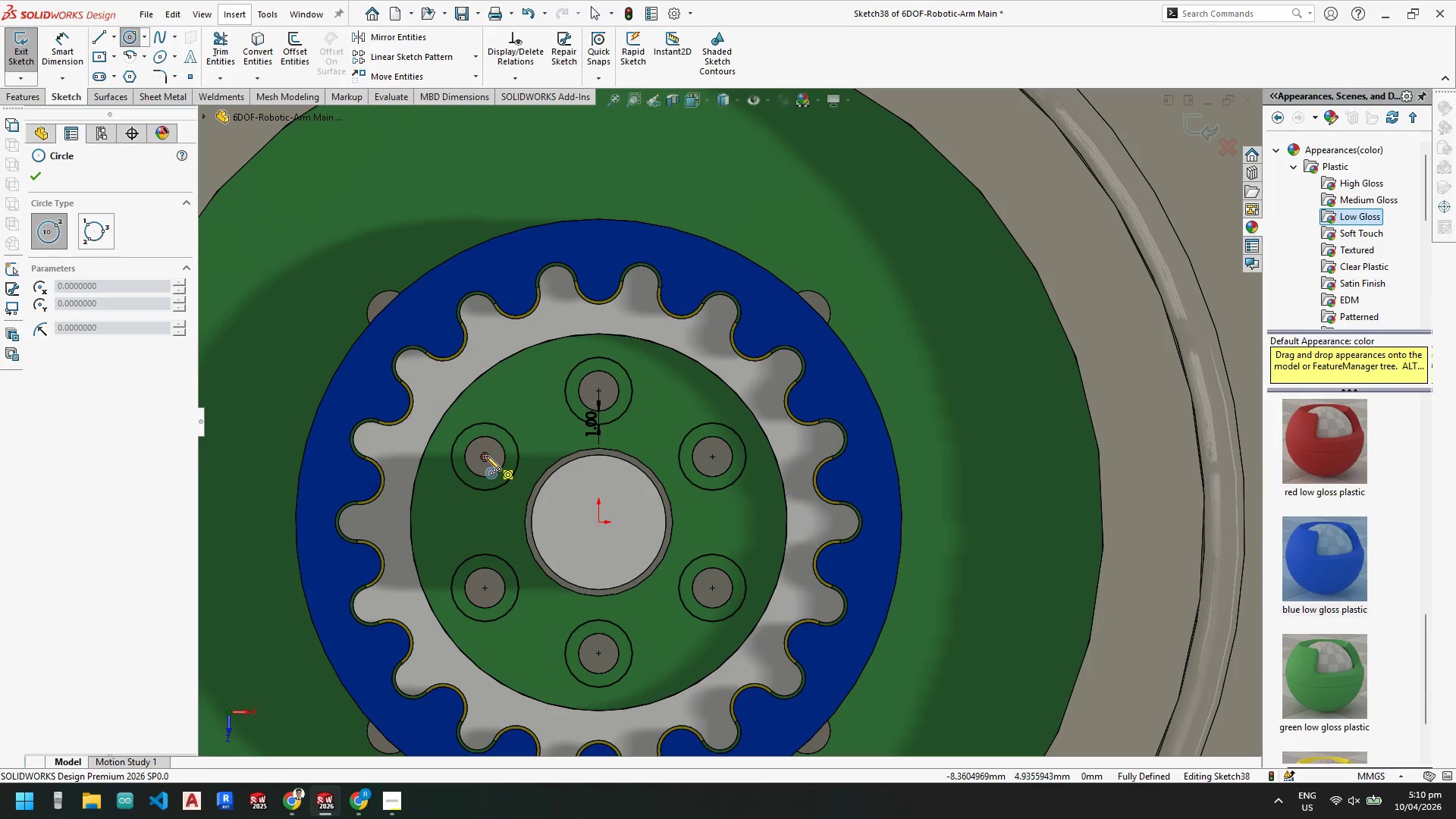 
key(Escape)
 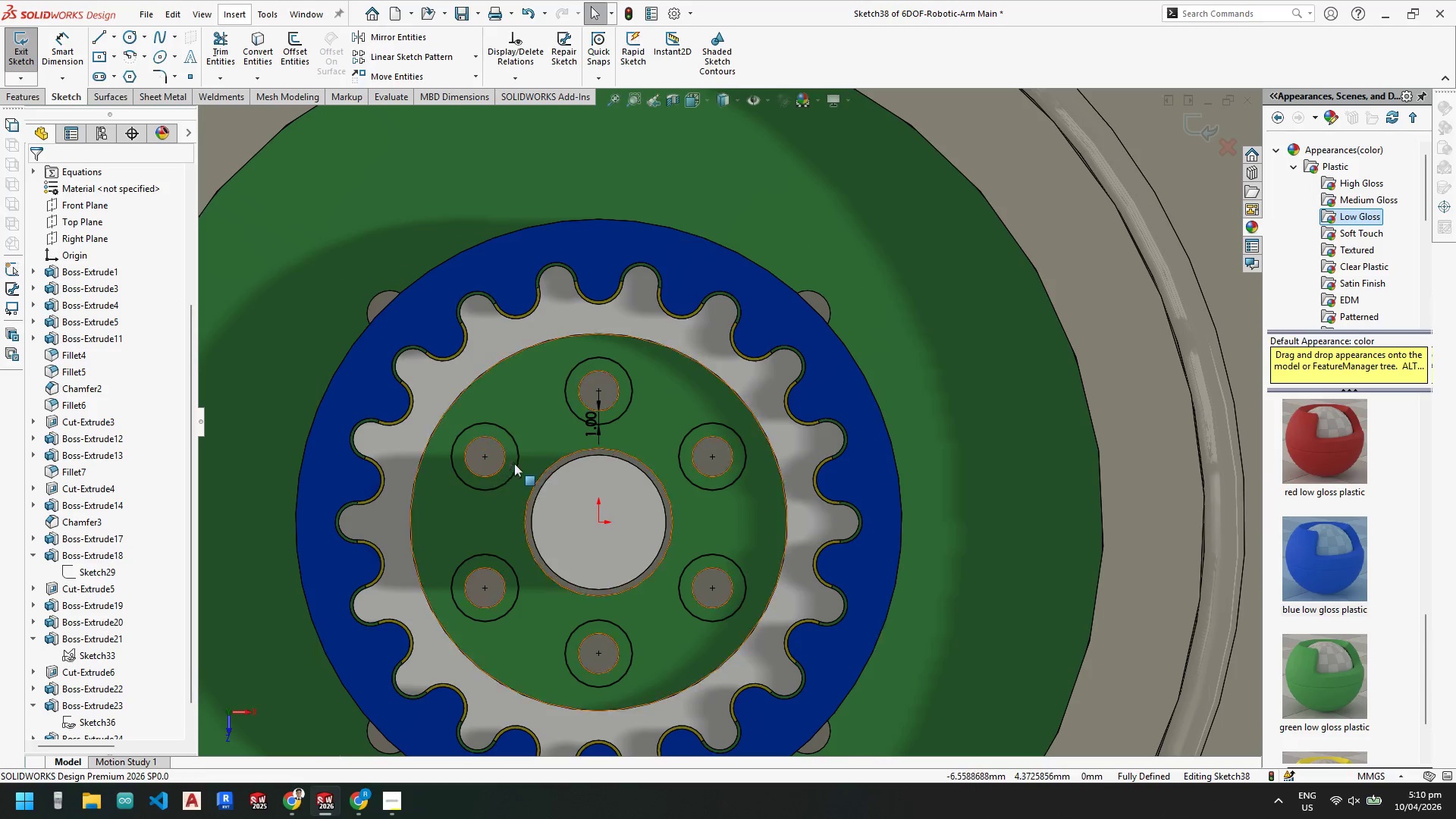 
key(Escape)
 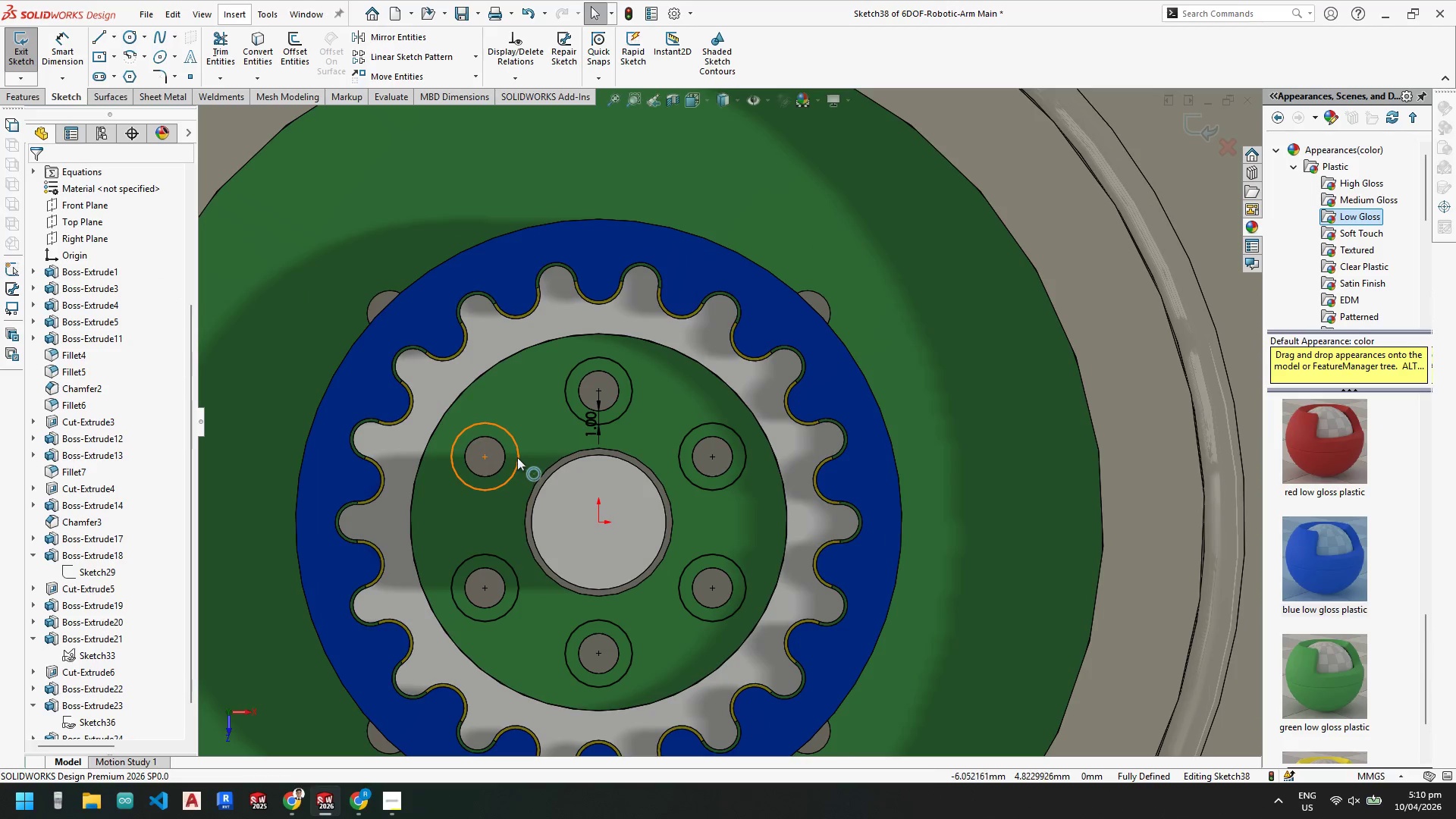 
key(Escape)
 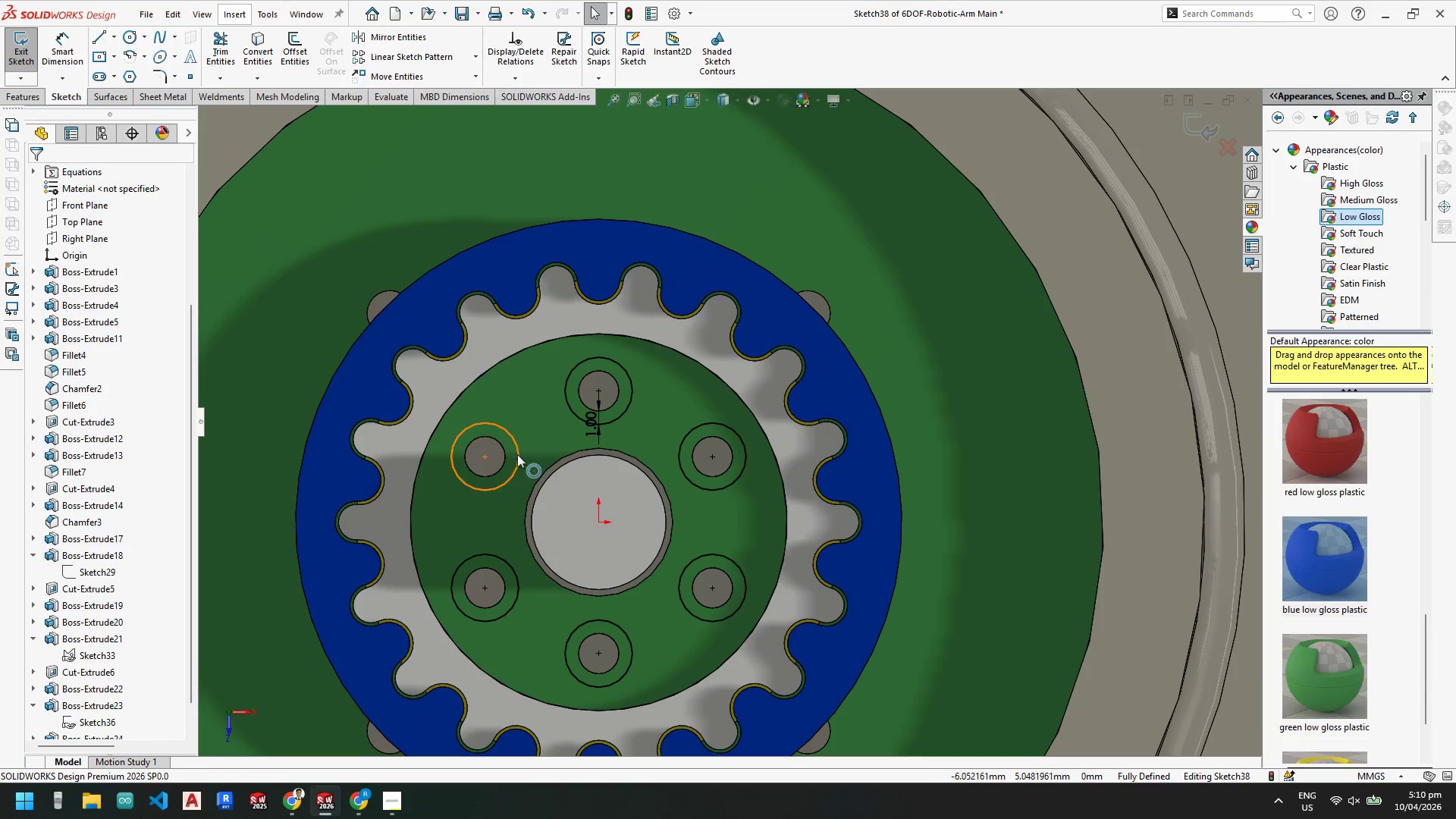 
left_click([517, 454])
 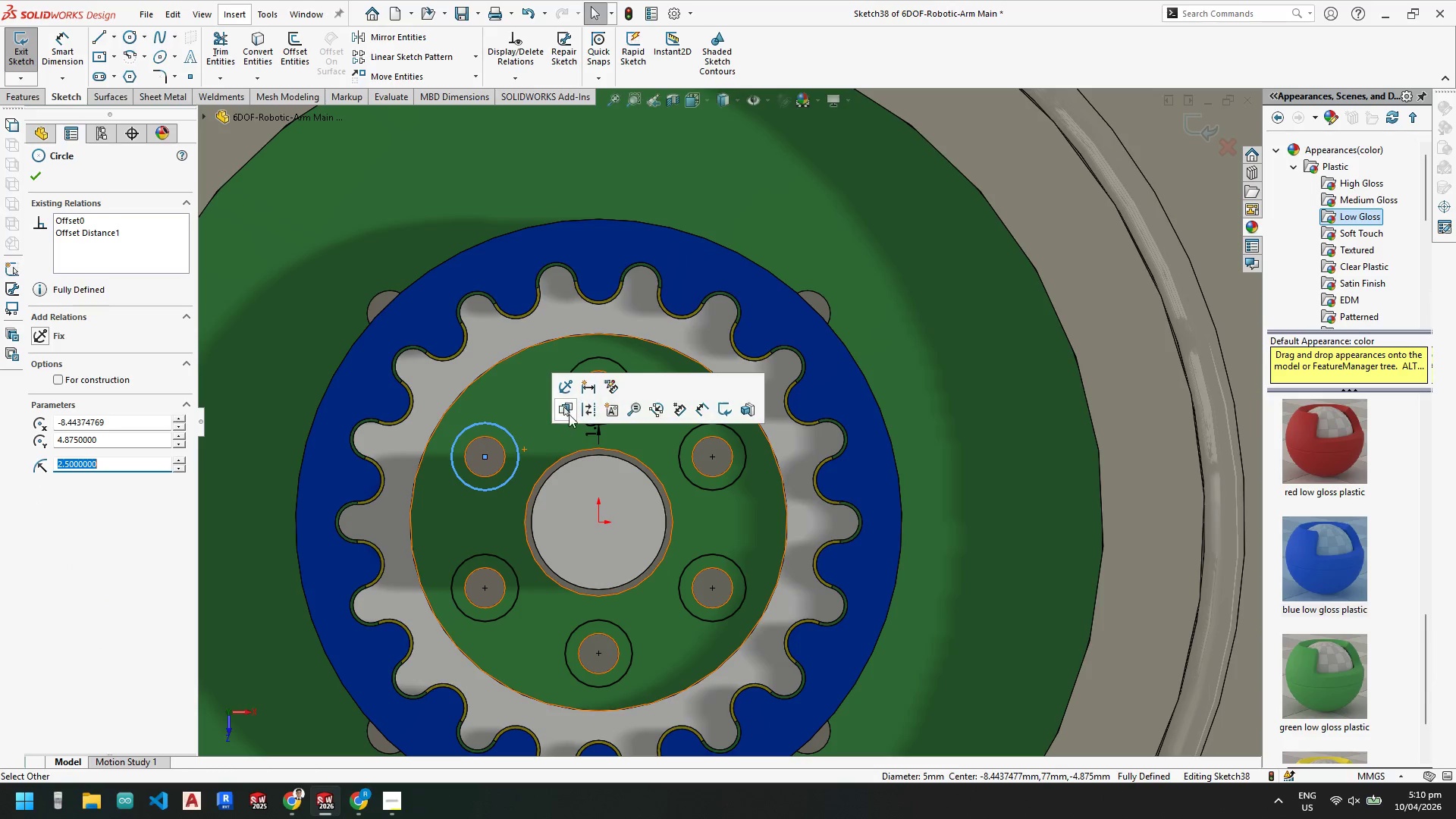 
key(Escape)
 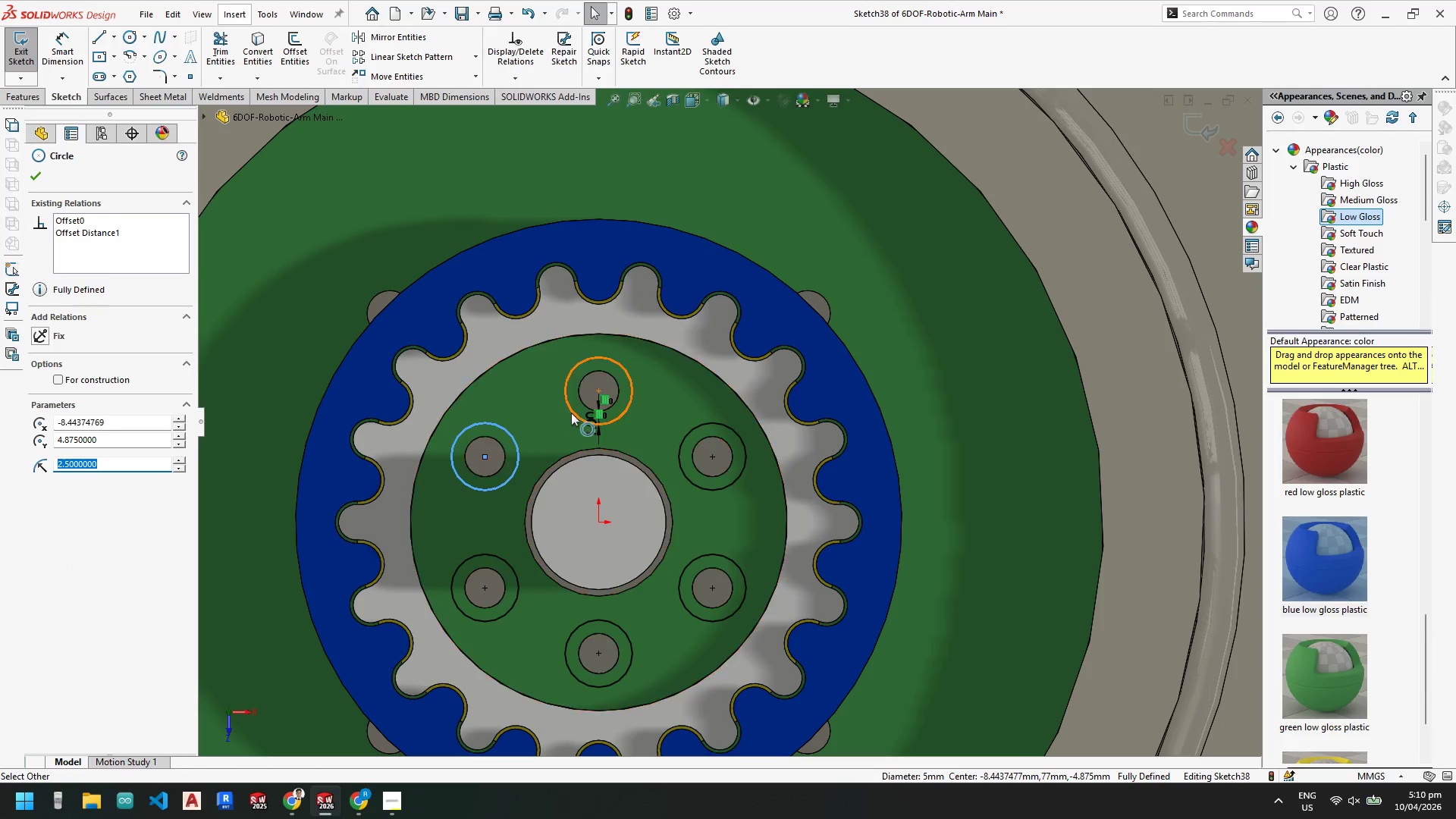 
key(Control+ControlLeft)
 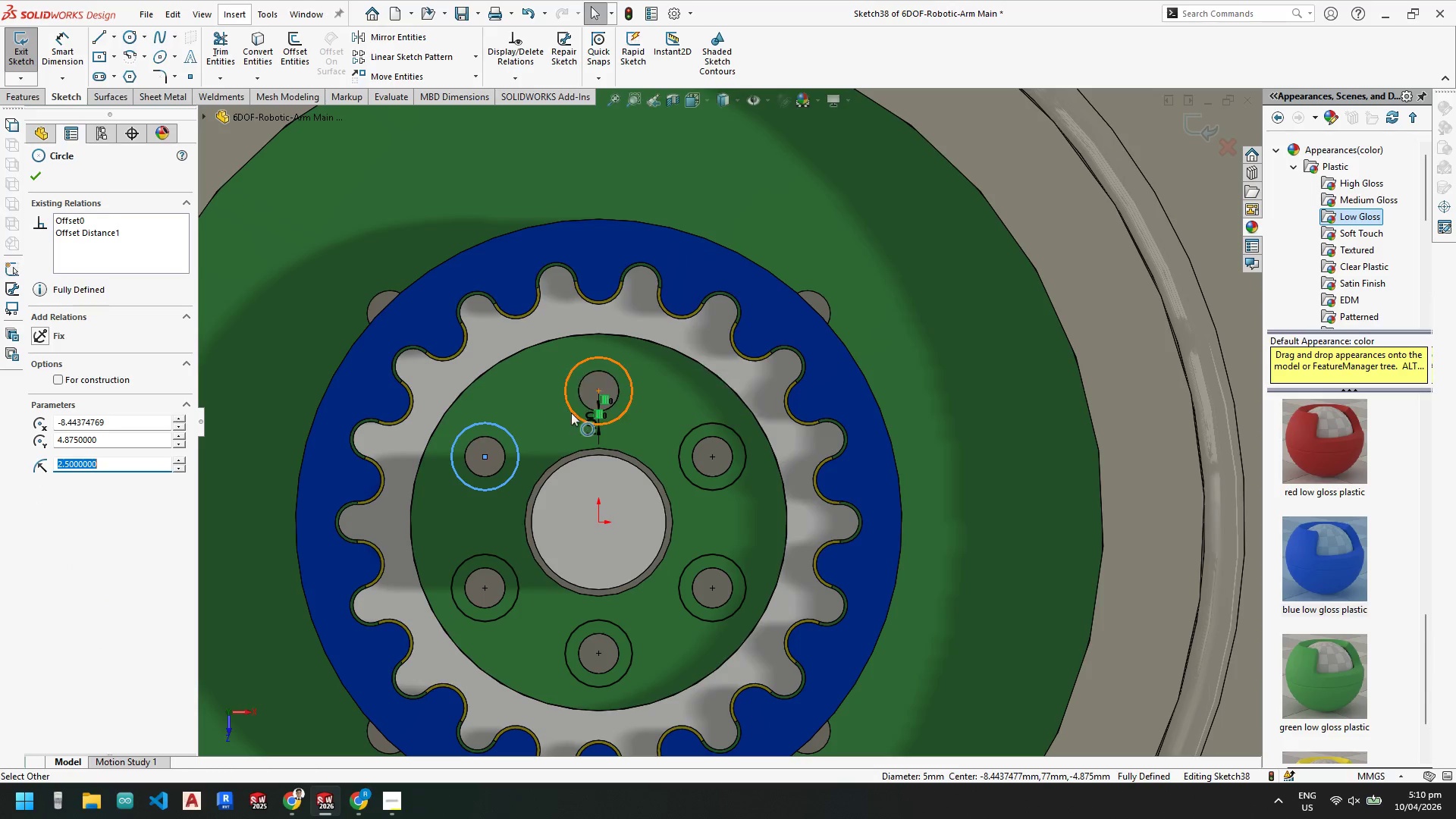 
hold_key(key=ControlLeft, duration=3.83)
left_click([571, 413])
 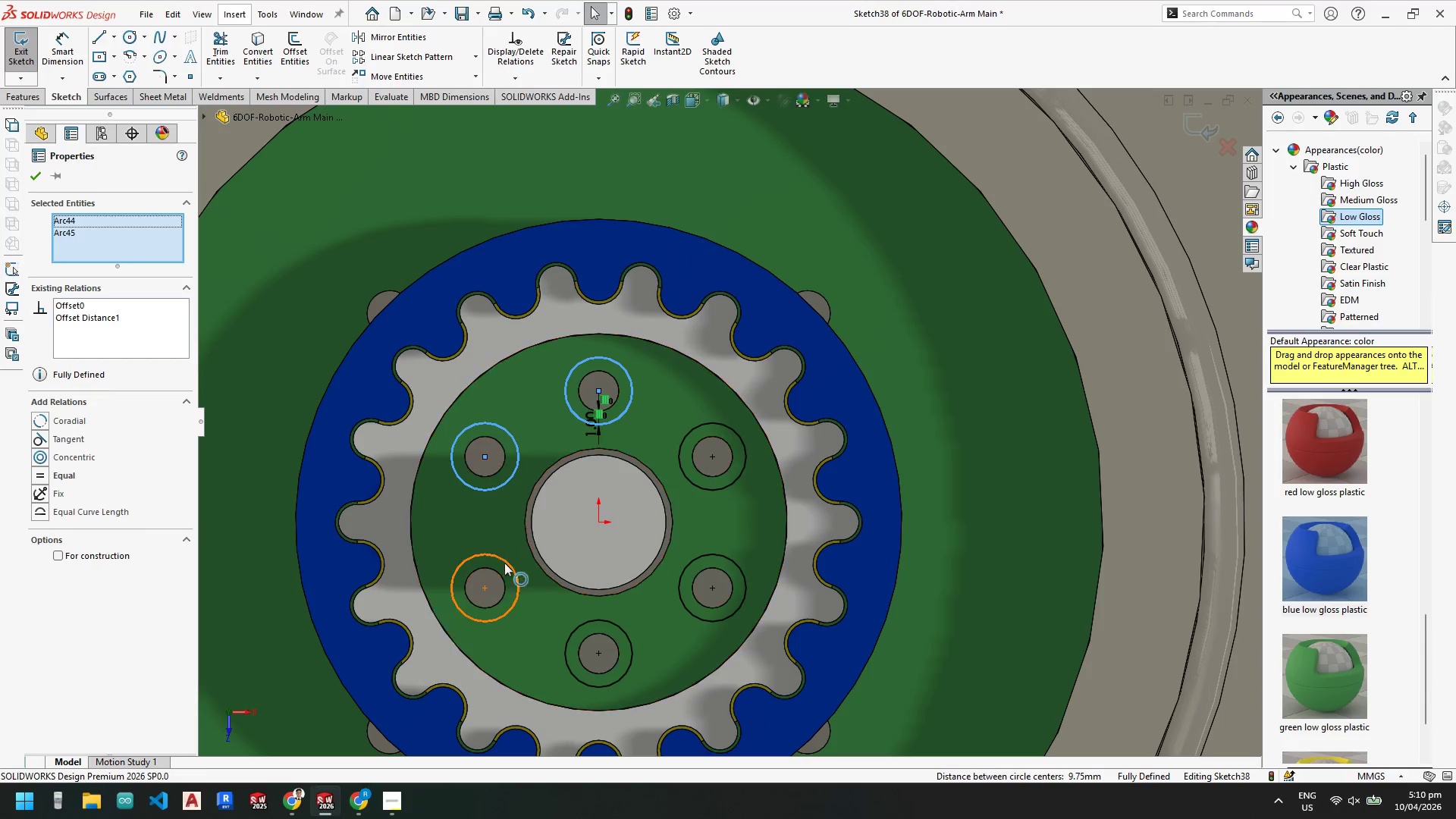 
left_click([507, 562])
 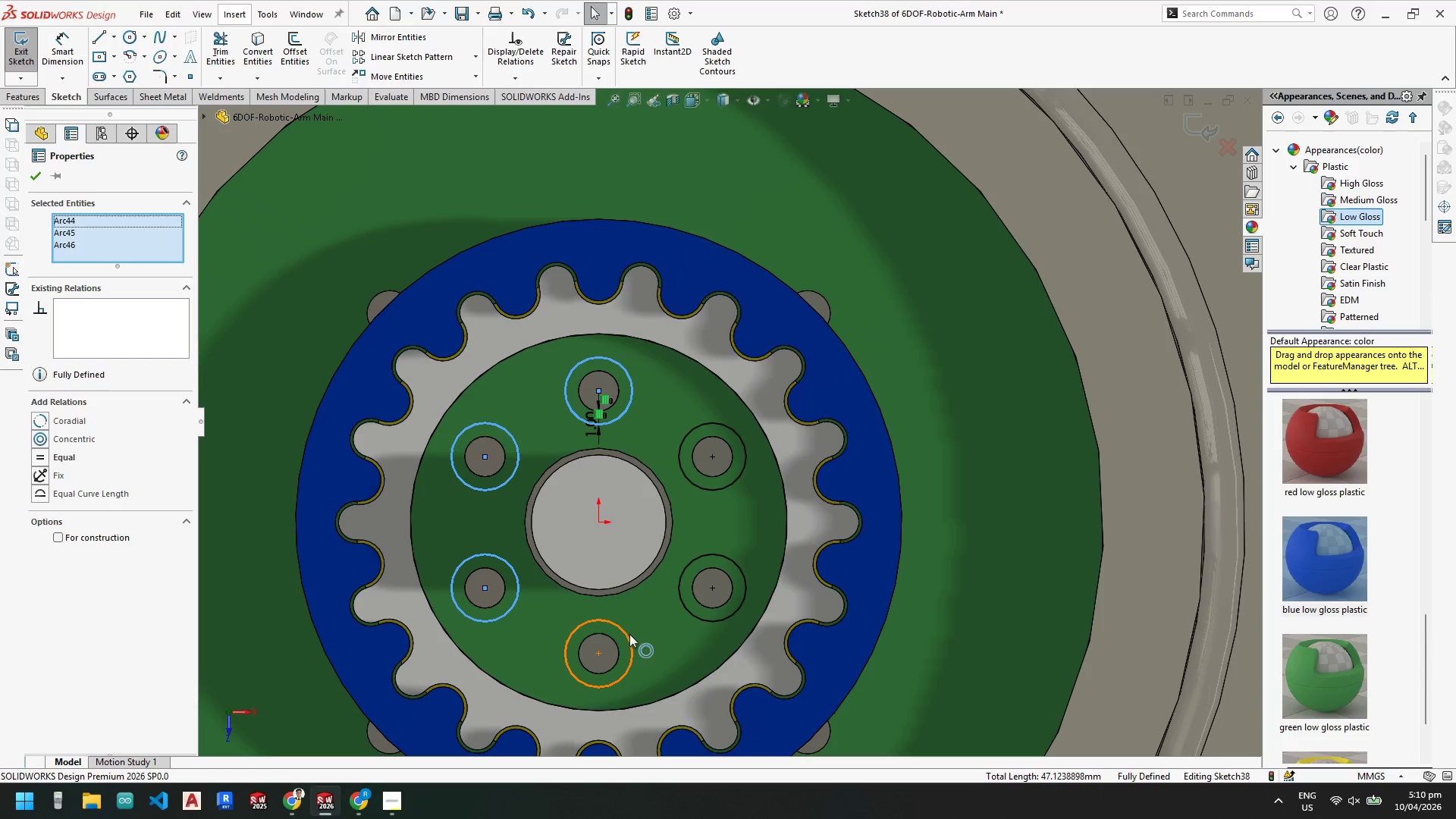 
left_click([629, 633])
 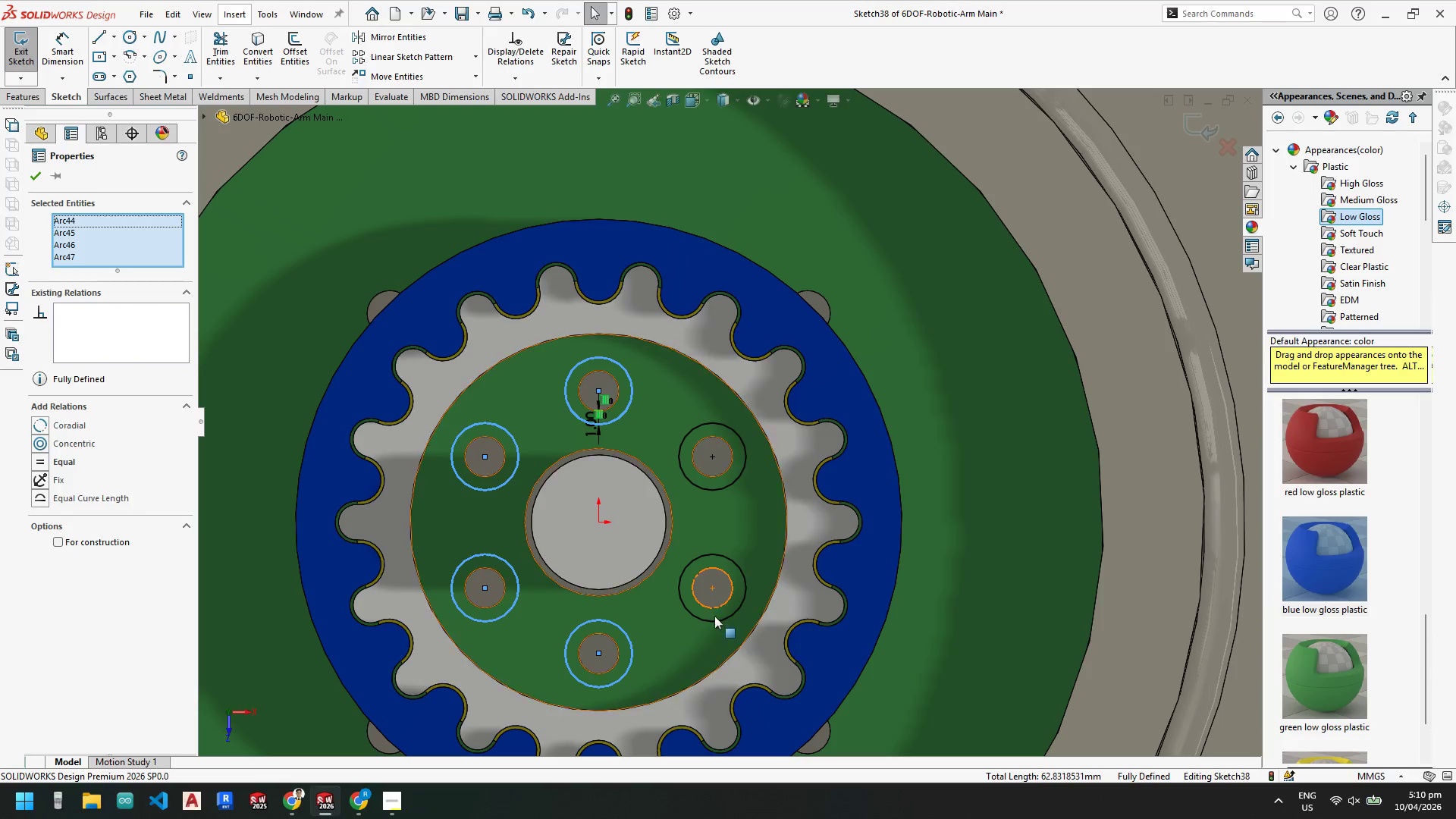 
left_click([714, 618])
 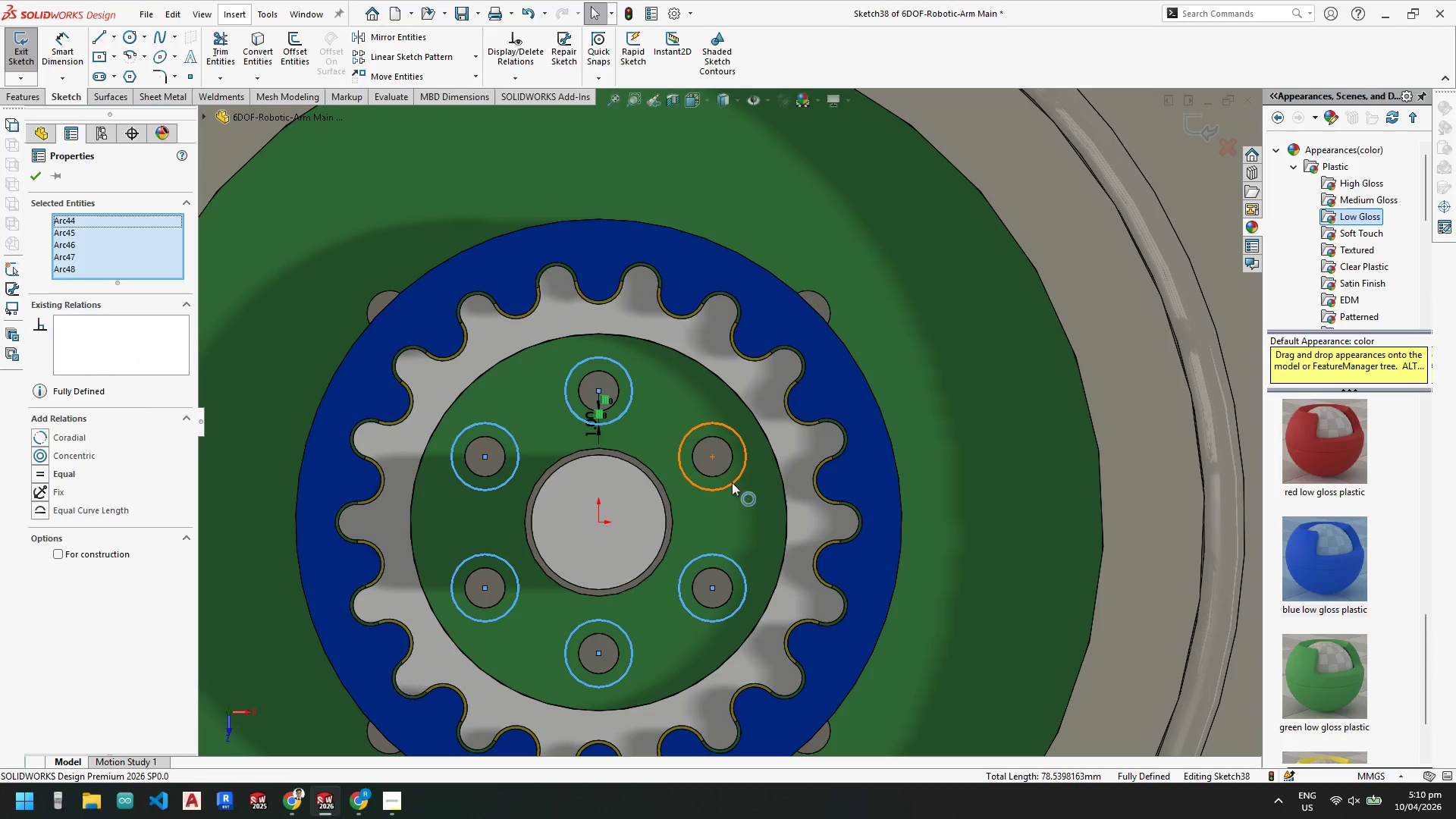 
left_click([732, 482])
 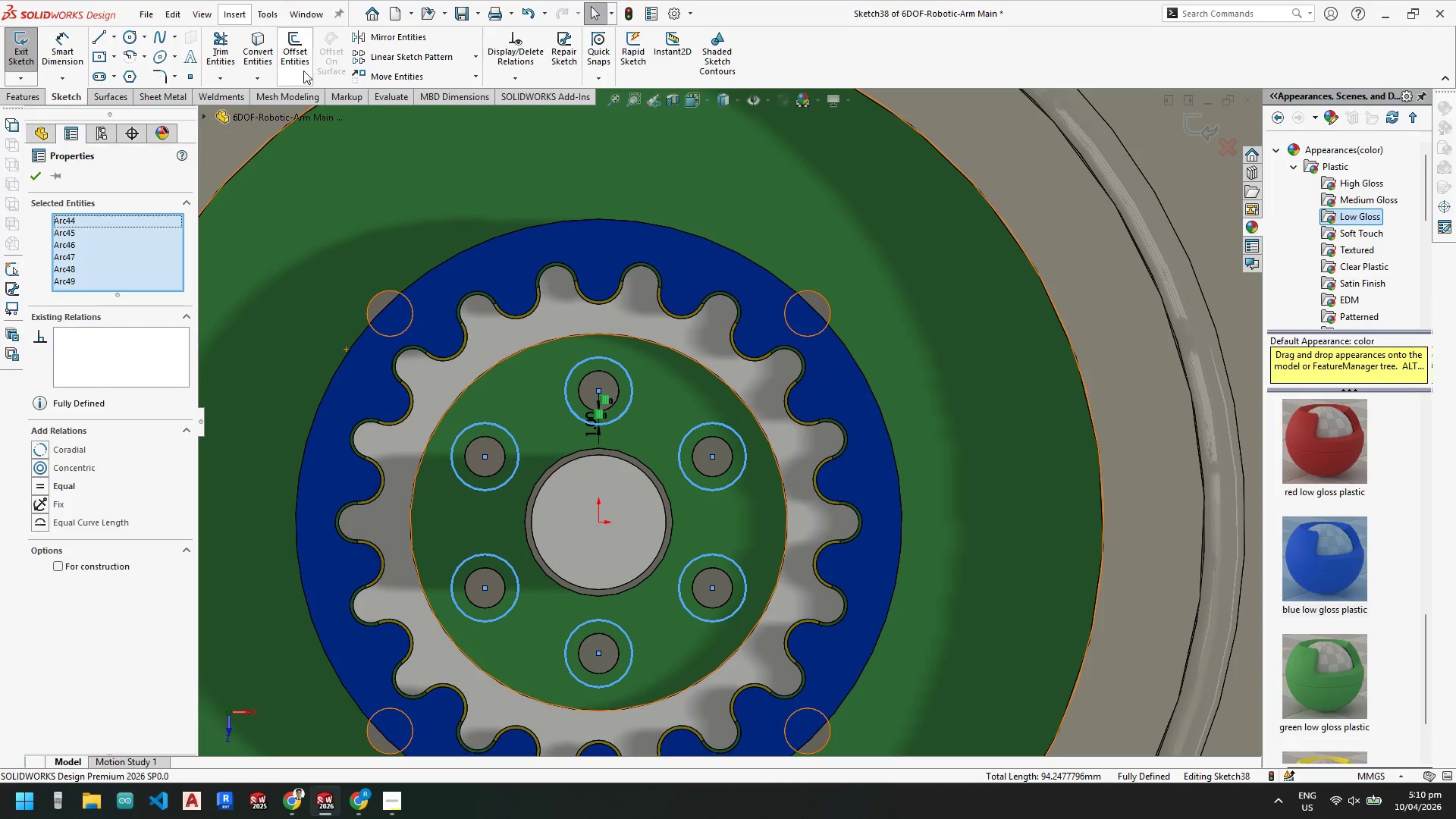 
left_click([287, 53])
 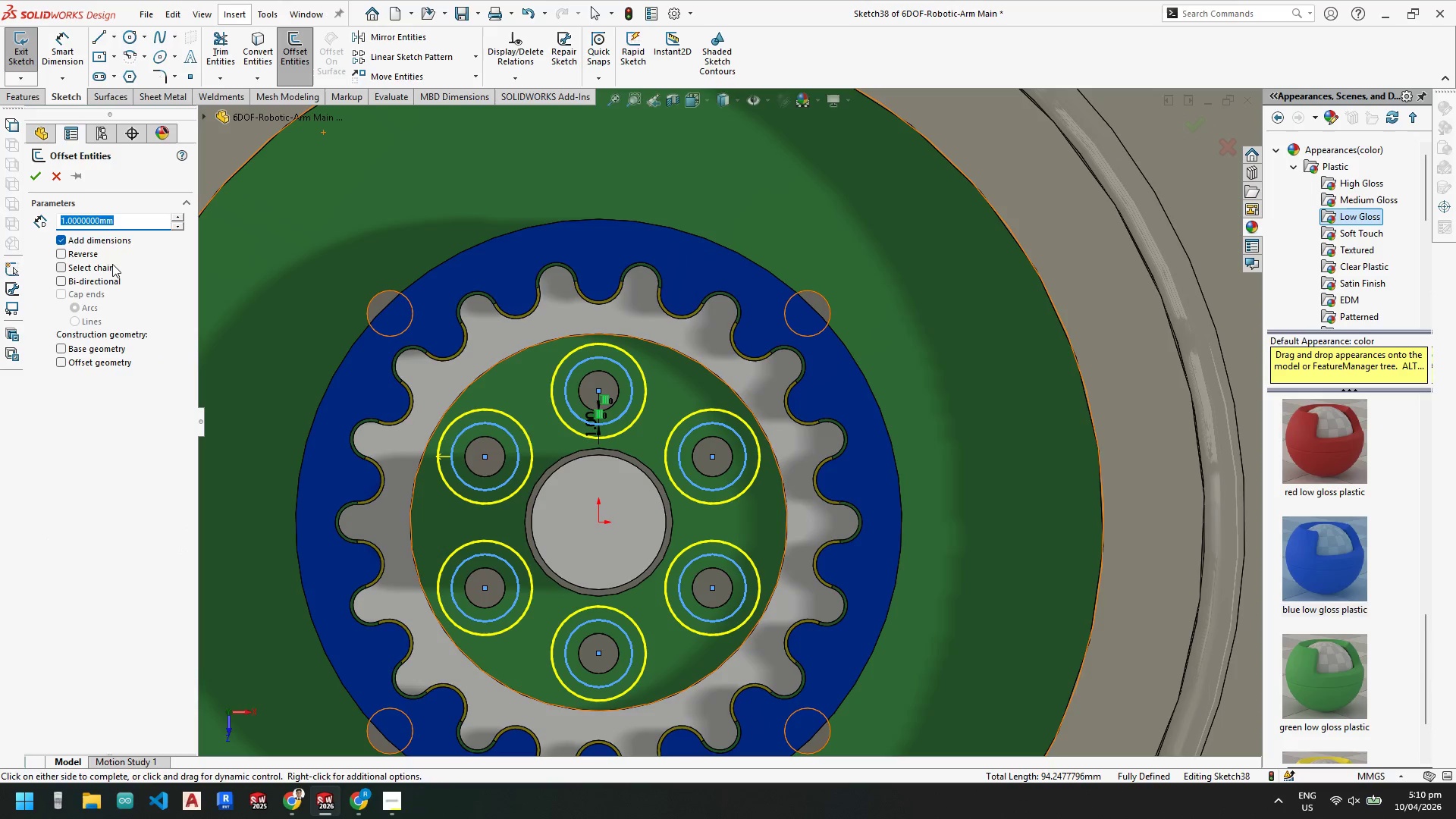 
key(Numpad3)
 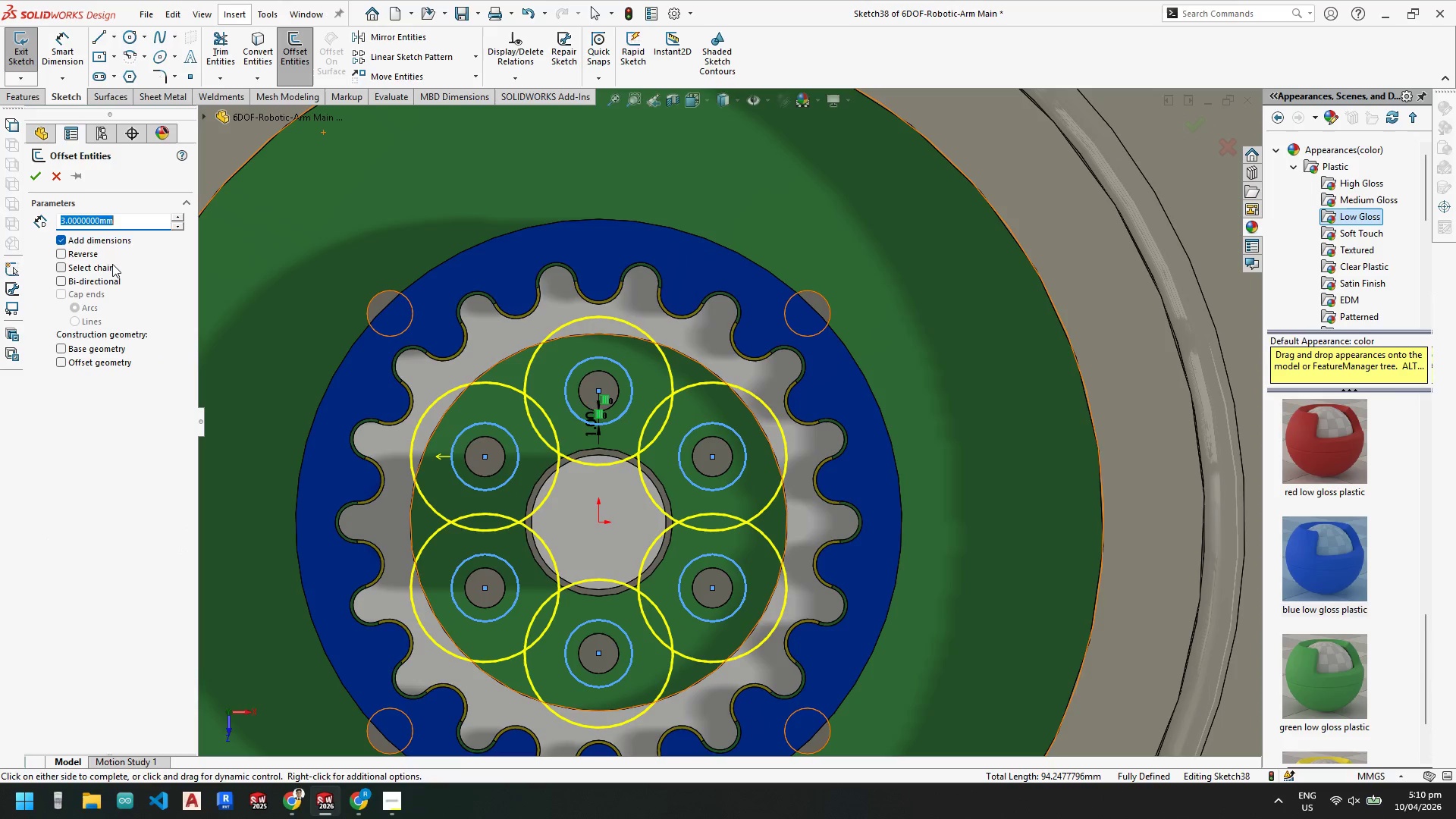 
key(NumpadEnter)
 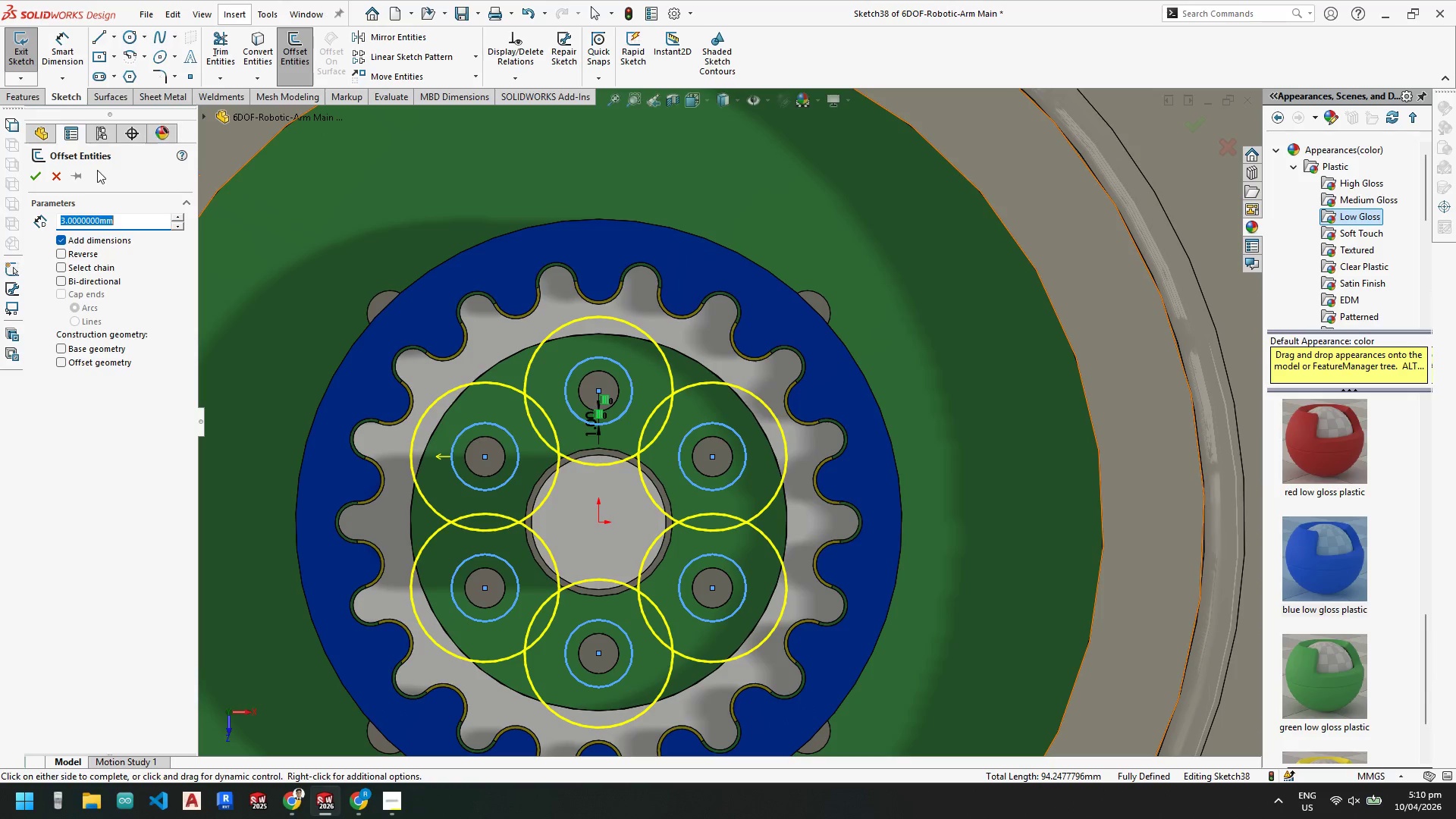 
left_click([33, 171])
 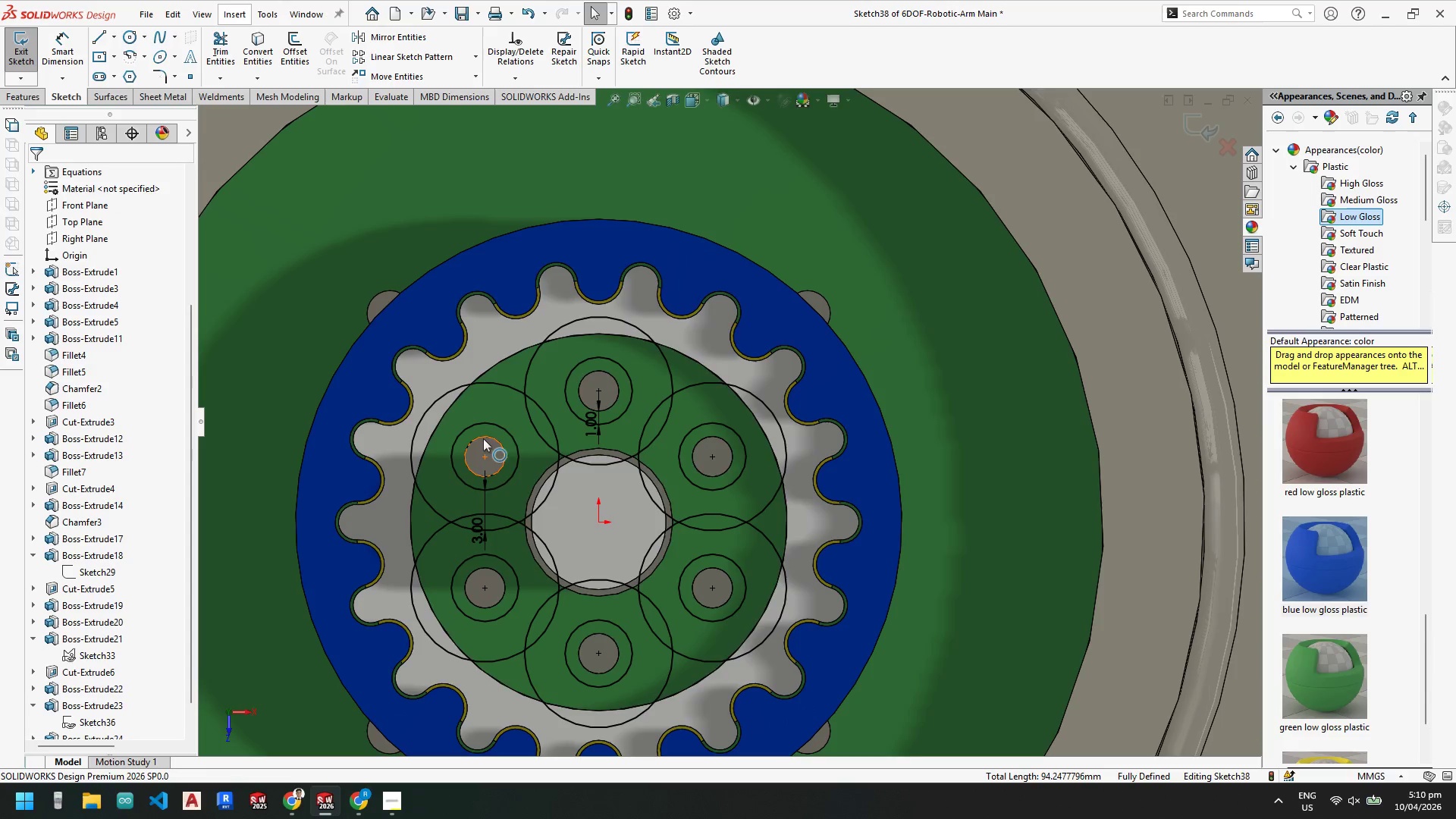 
key(Escape)
 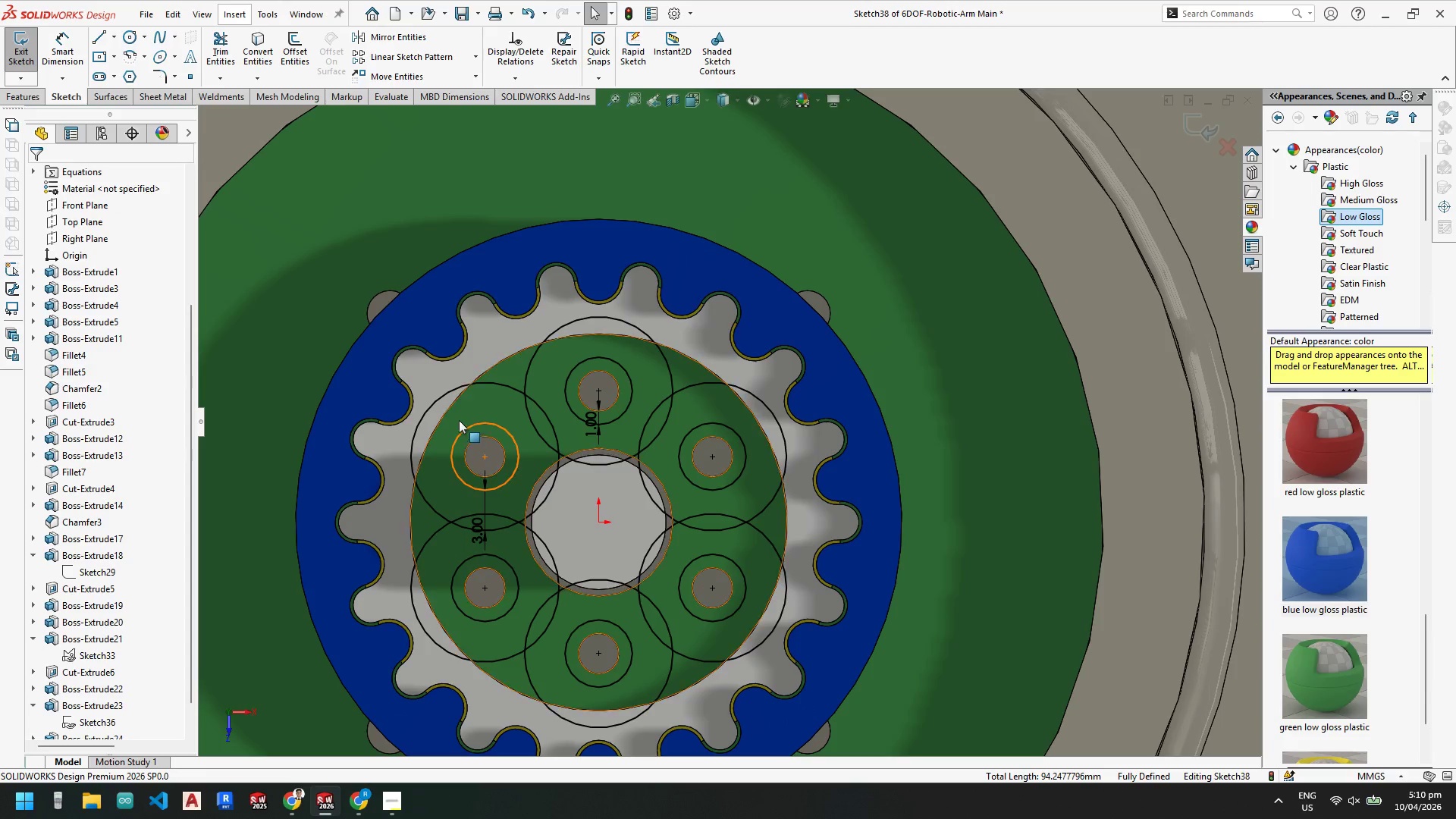 
key(Escape)
 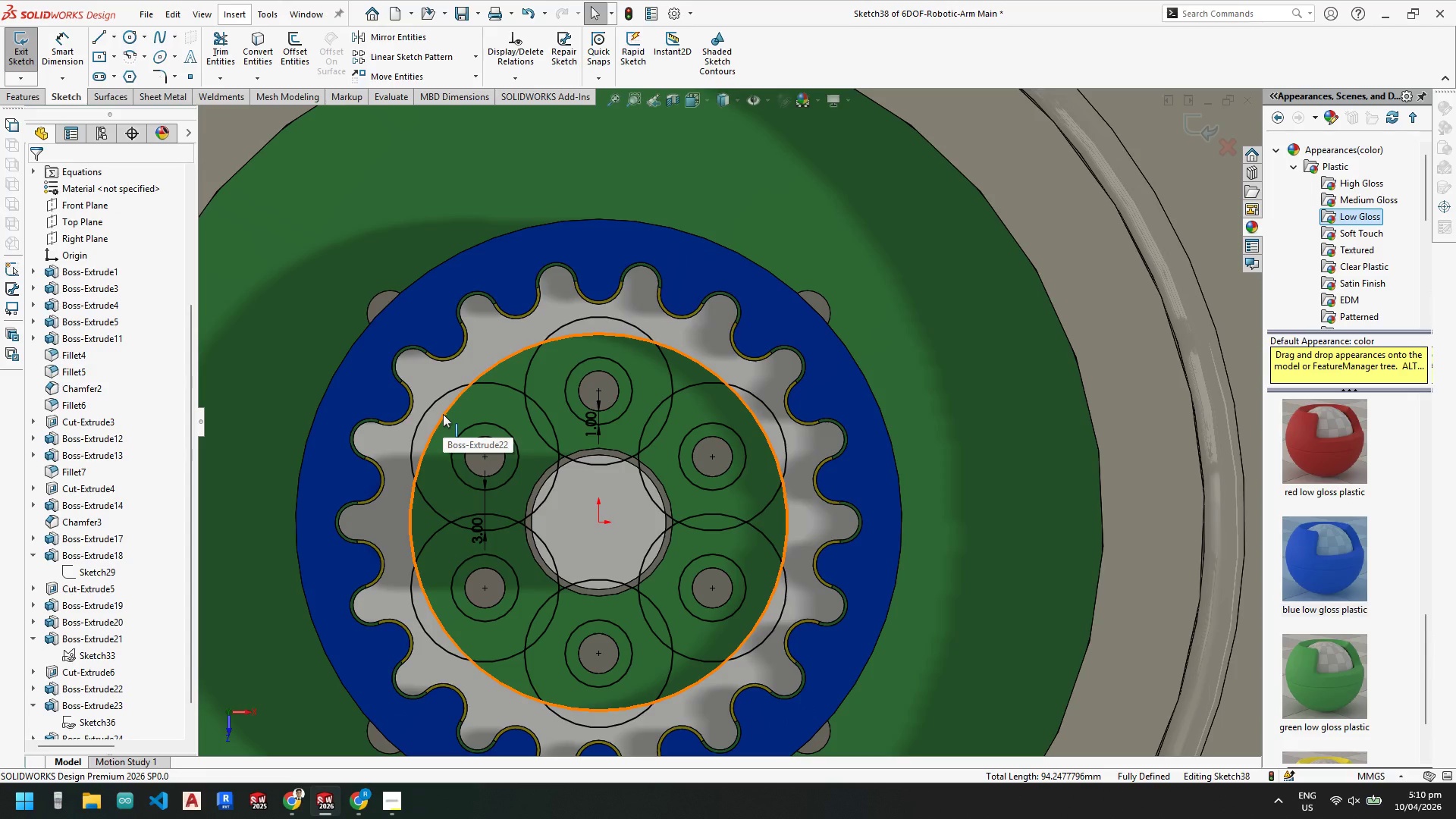 
key(Escape)
 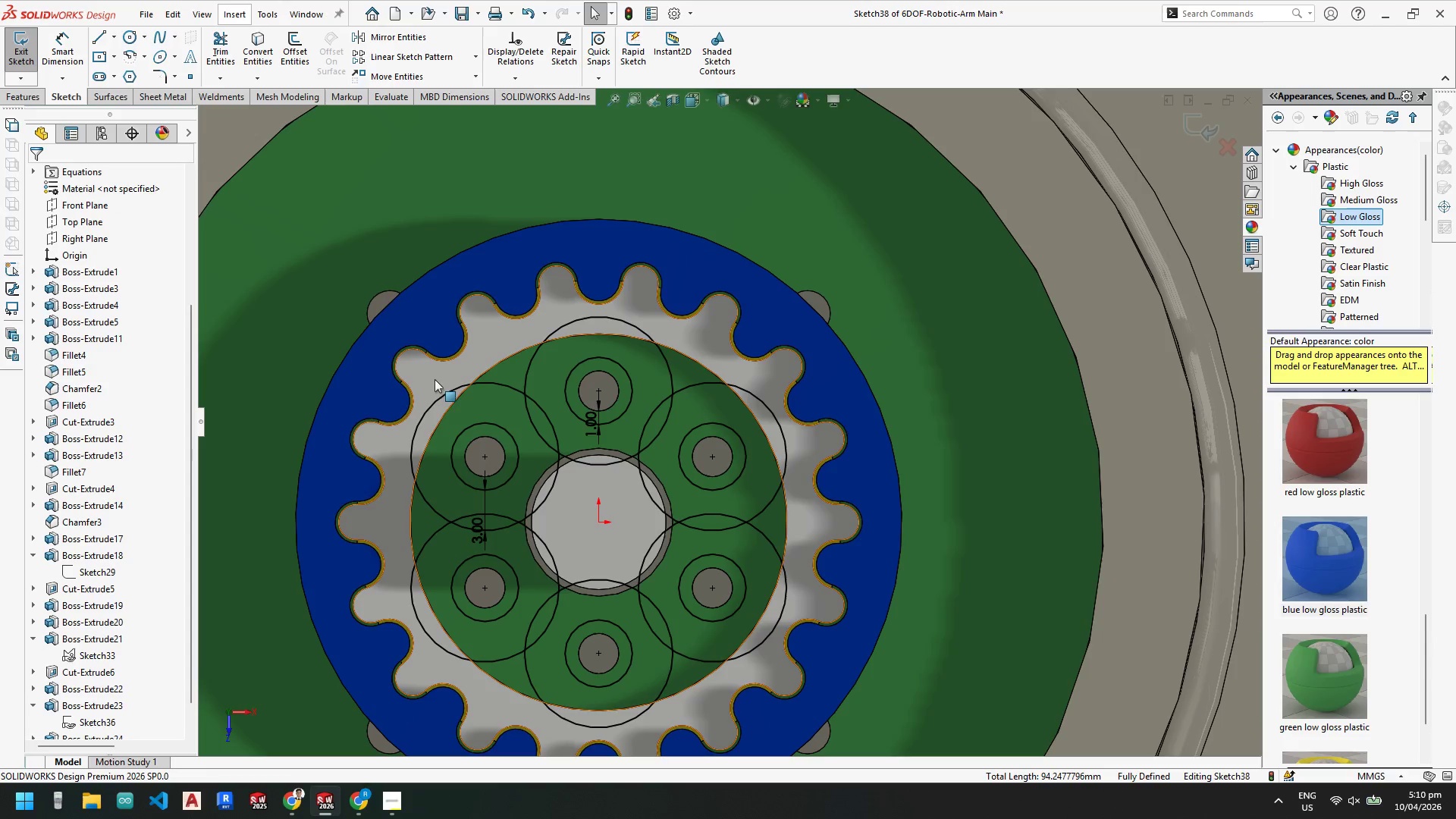 
key(Escape)
 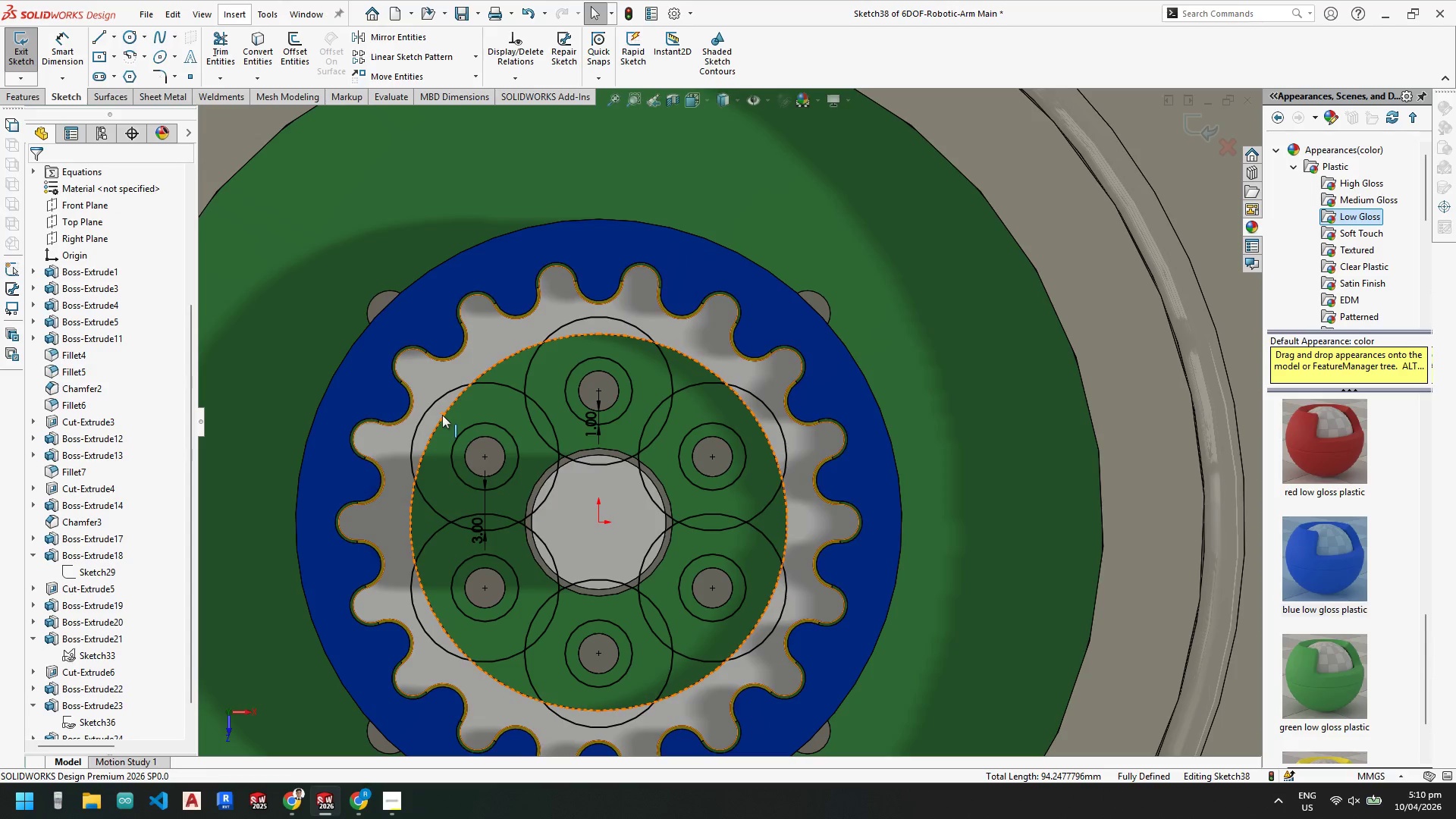 
left_click([443, 416])
 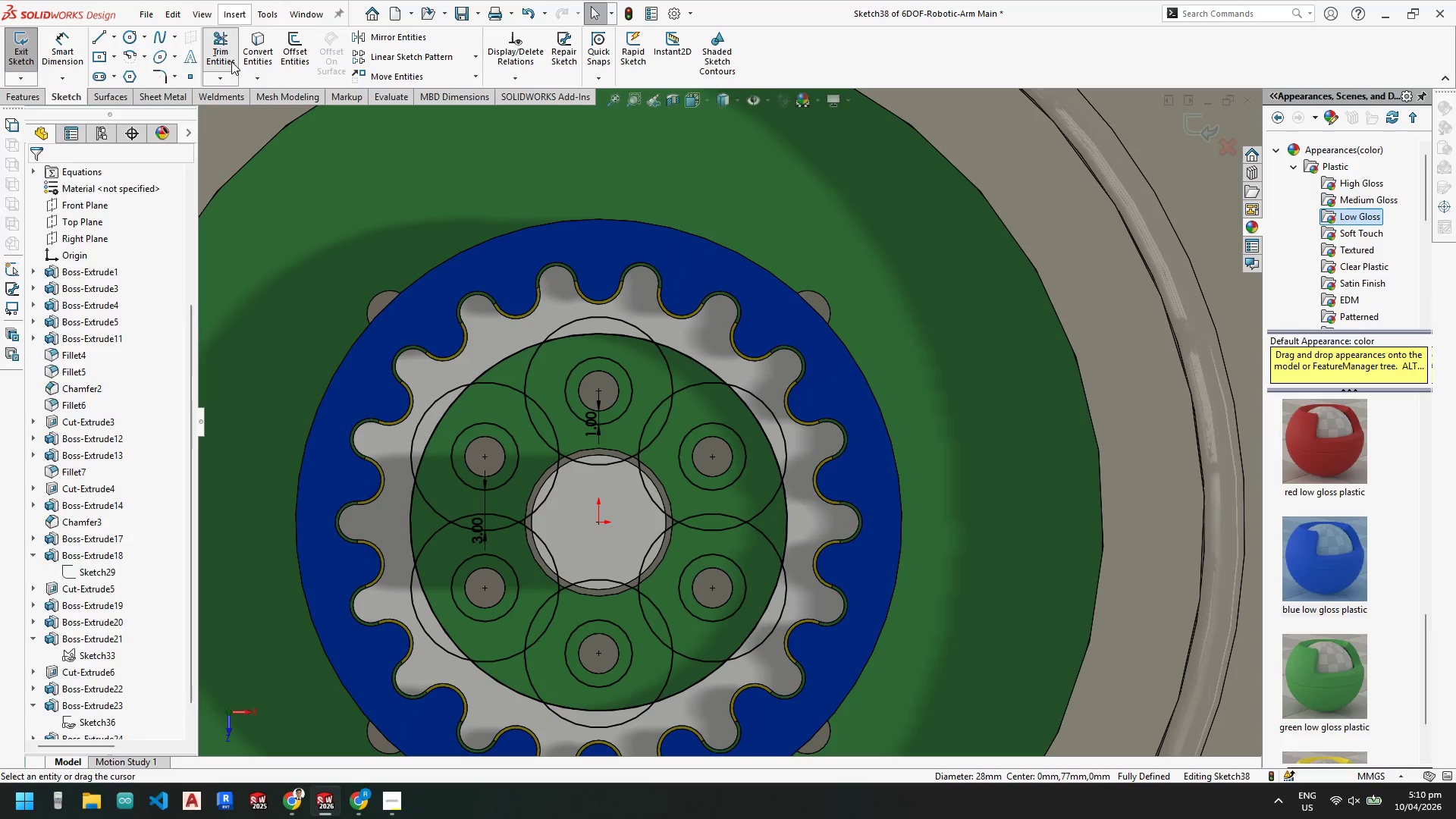 
left_click_drag(start_coordinate=[453, 370], to_coordinate=[770, 428])
 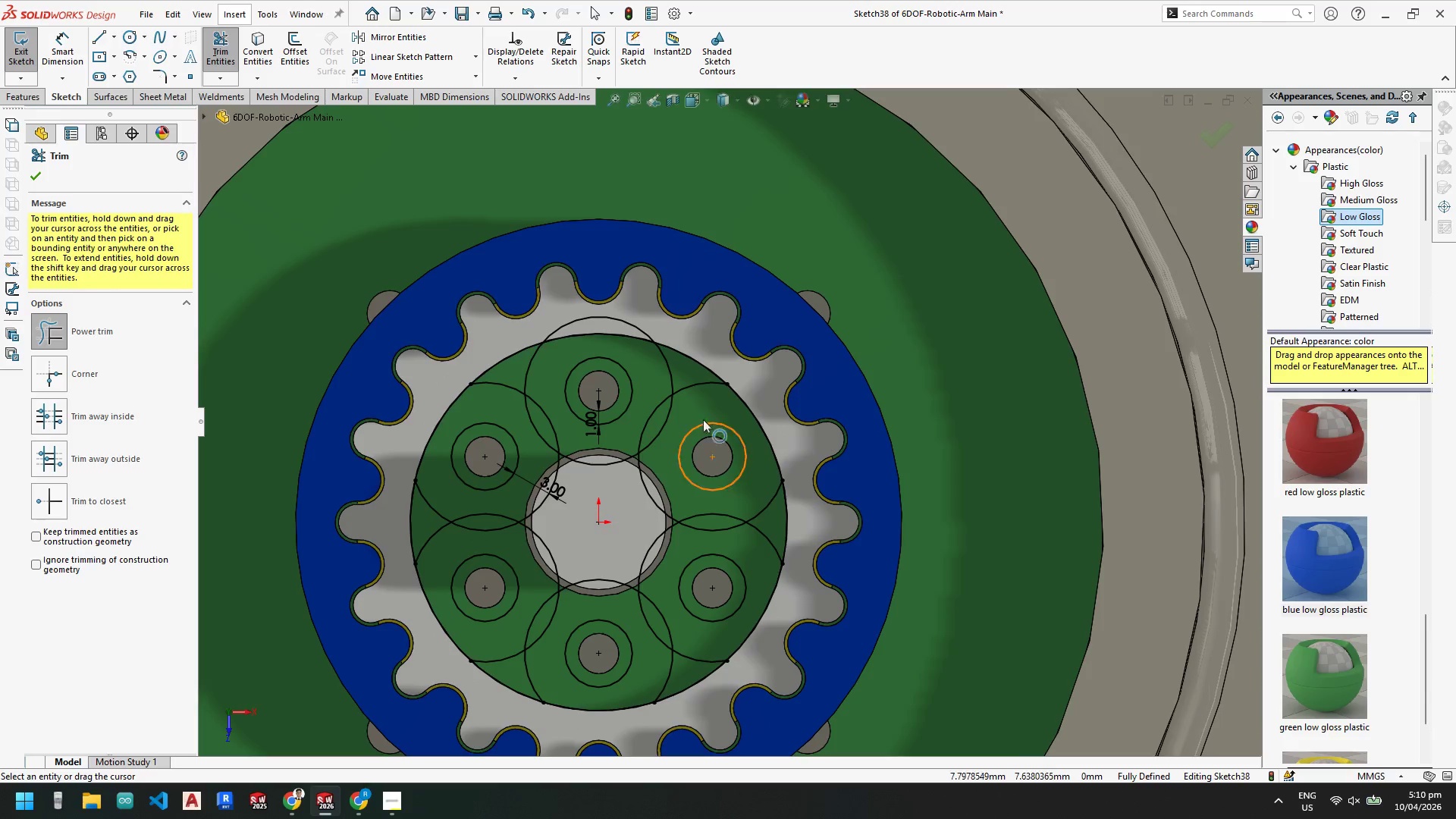 
scroll: coordinate [689, 425], scroll_direction: down, amount: 3.0
 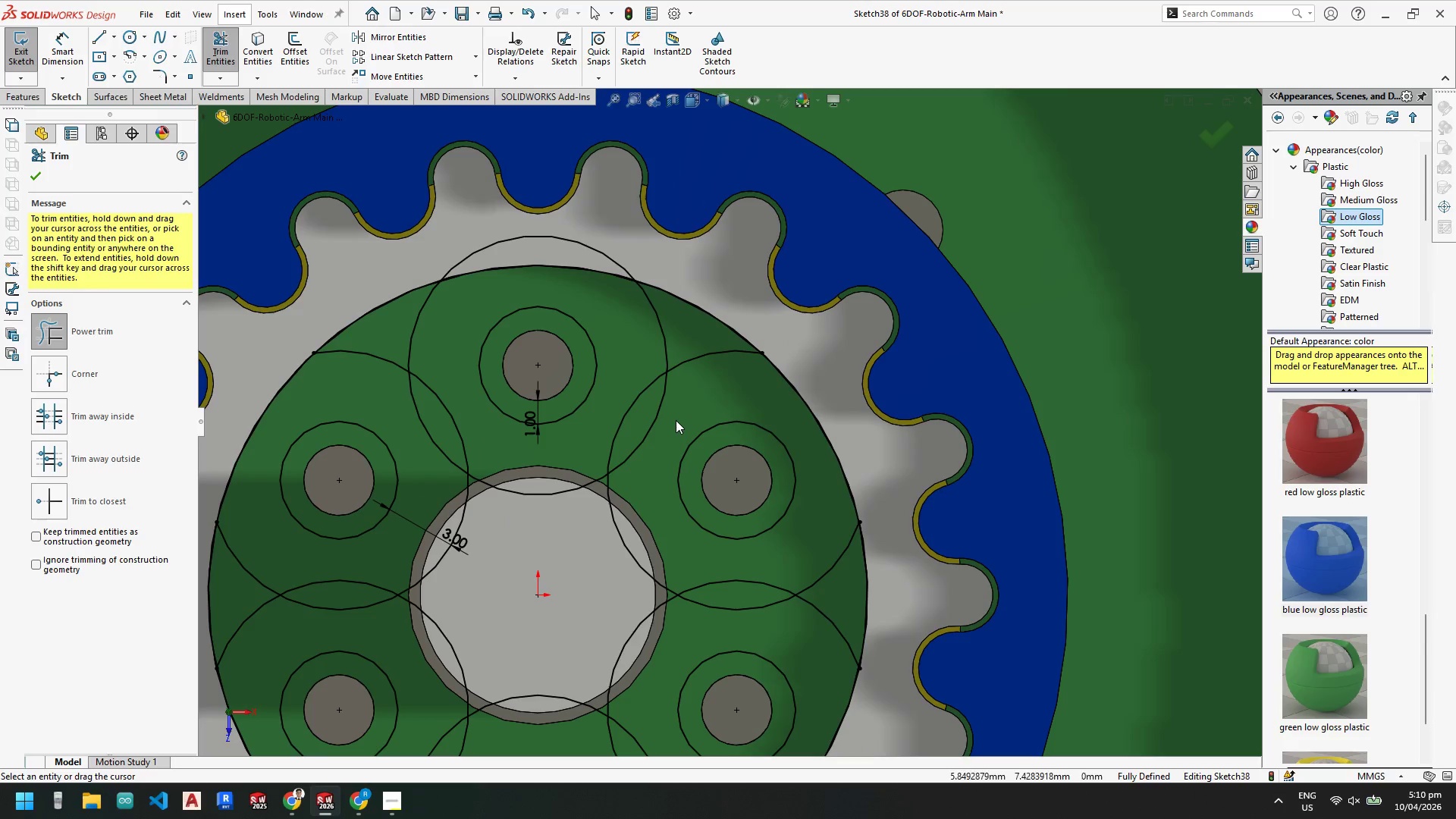 
left_click_drag(start_coordinate=[676, 420], to_coordinate=[671, 420])
 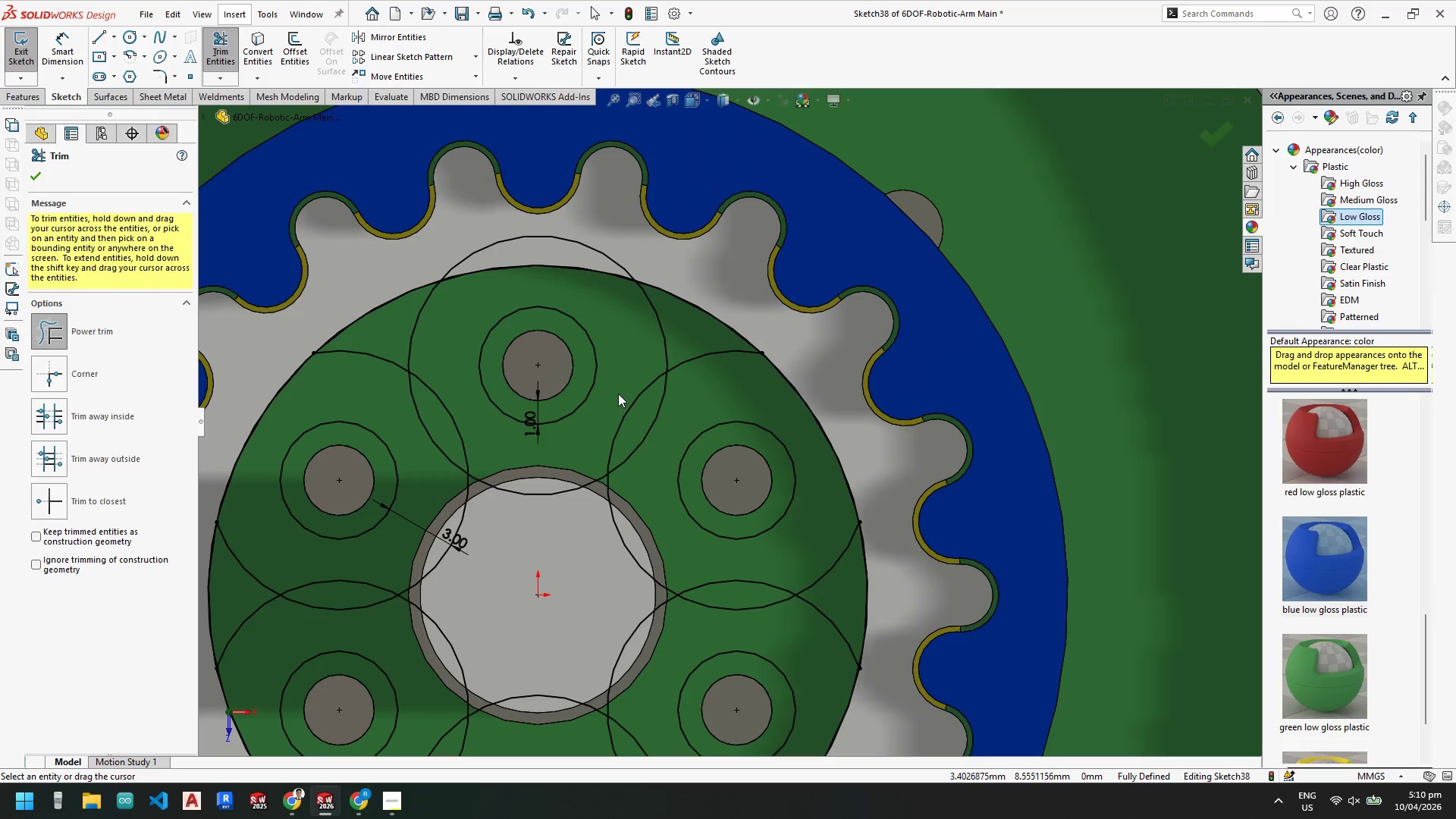 
left_click_drag(start_coordinate=[617, 391], to_coordinate=[657, 441])
 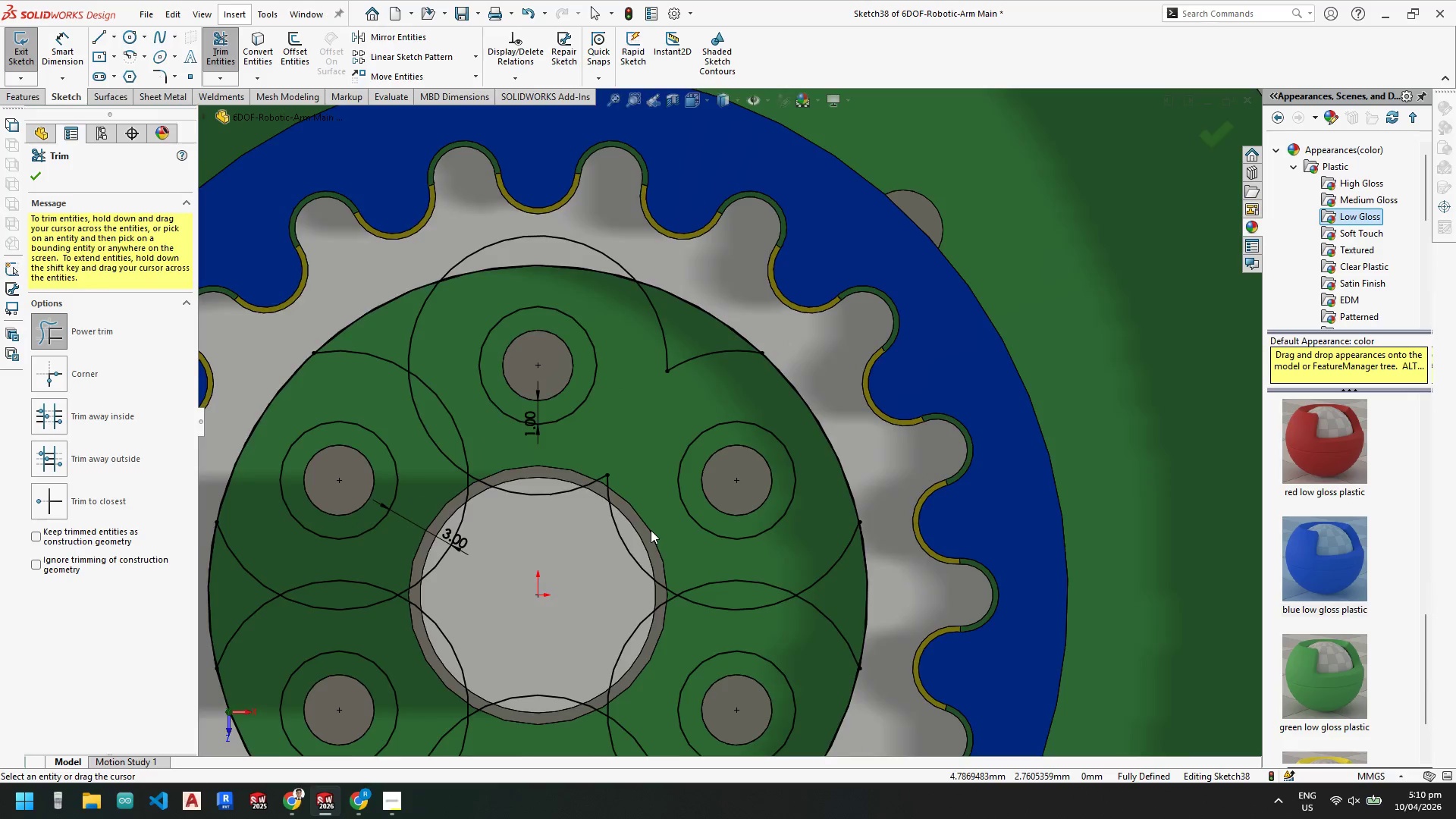 
scroll: coordinate [573, 485], scroll_direction: up, amount: 1.0
 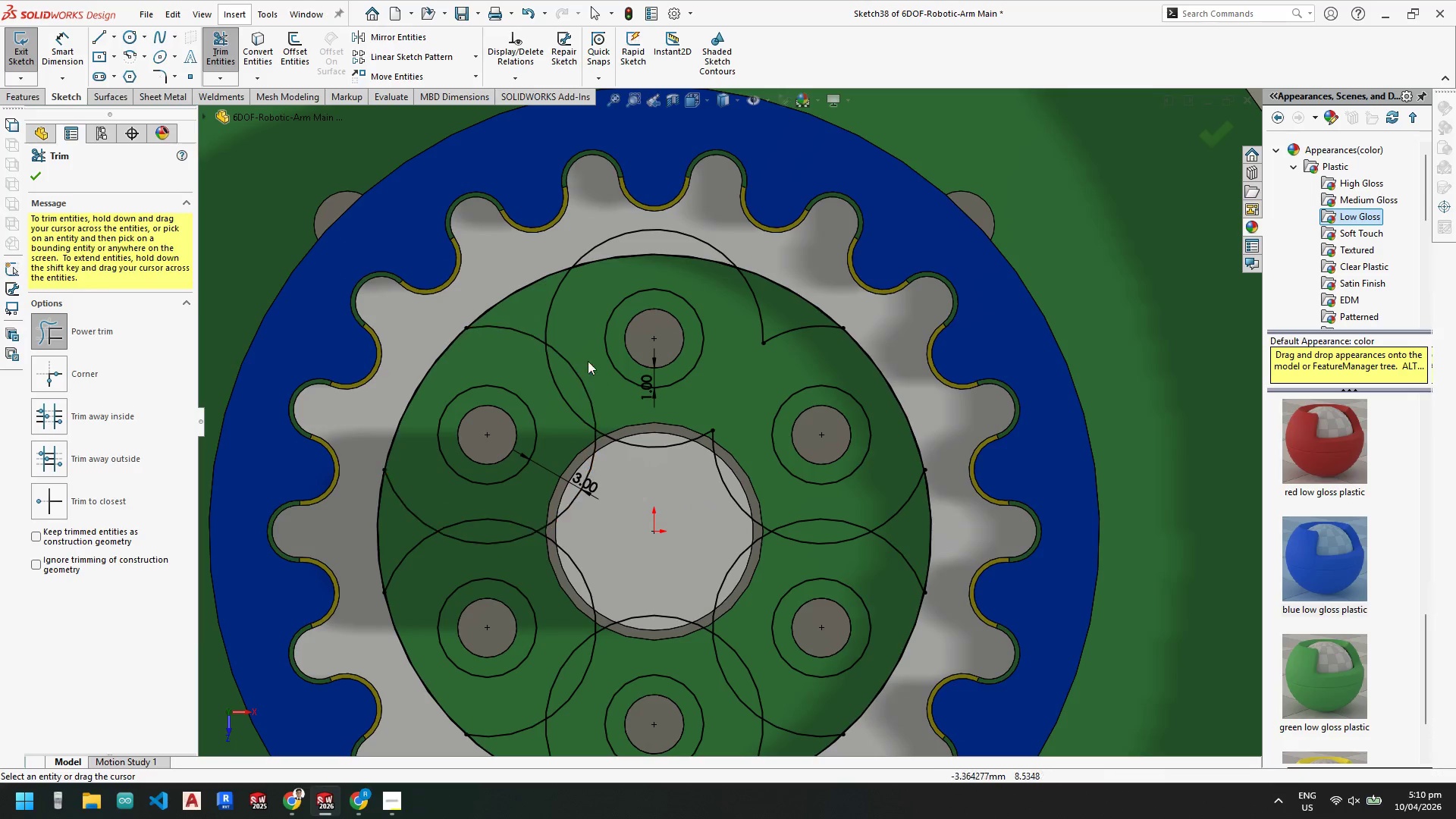 
left_click_drag(start_coordinate=[589, 350], to_coordinate=[553, 404])
 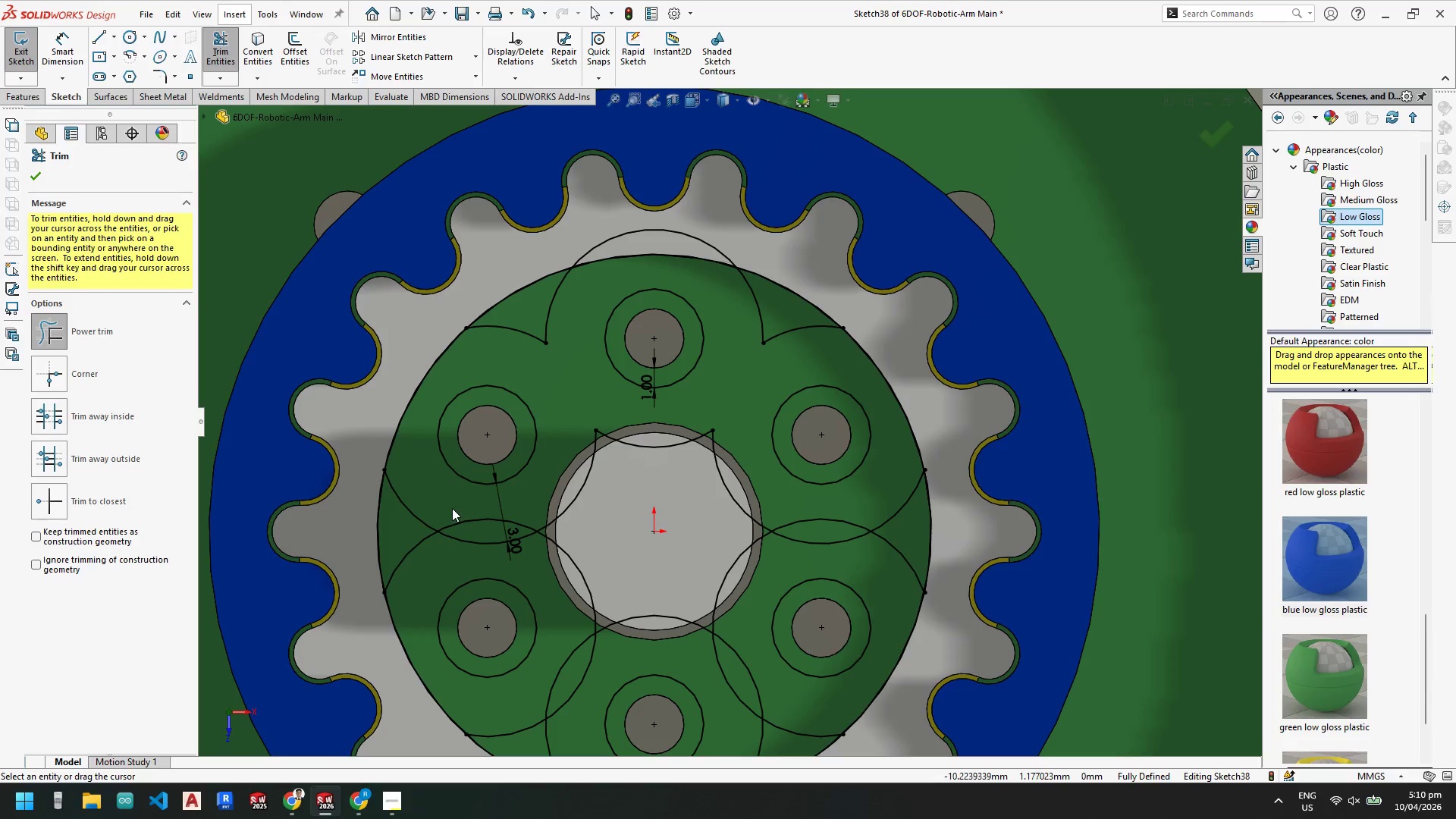 
left_click_drag(start_coordinate=[457, 507], to_coordinate=[461, 551])
 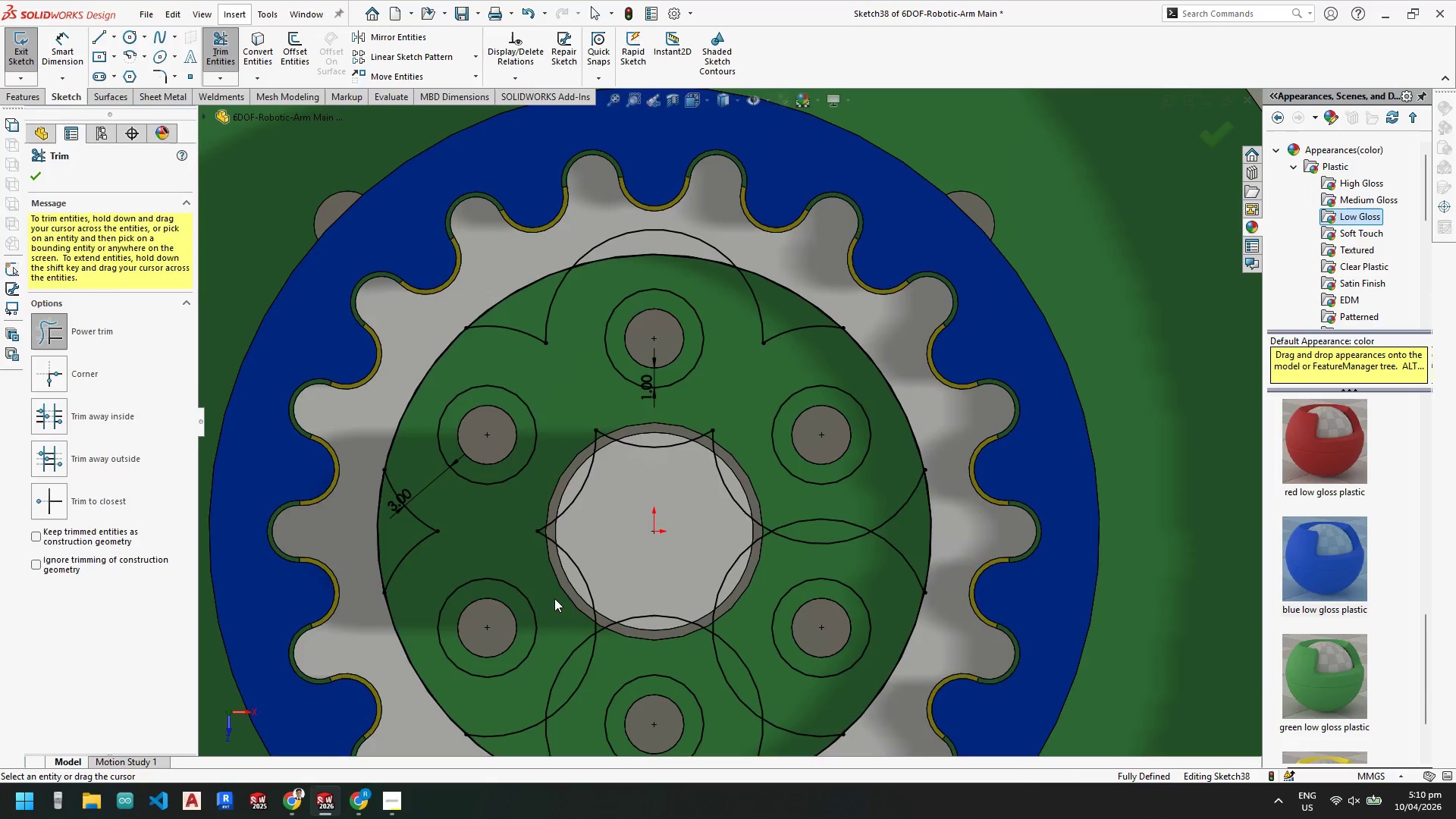 
scroll: coordinate [671, 556], scroll_direction: none, amount: 0.0
 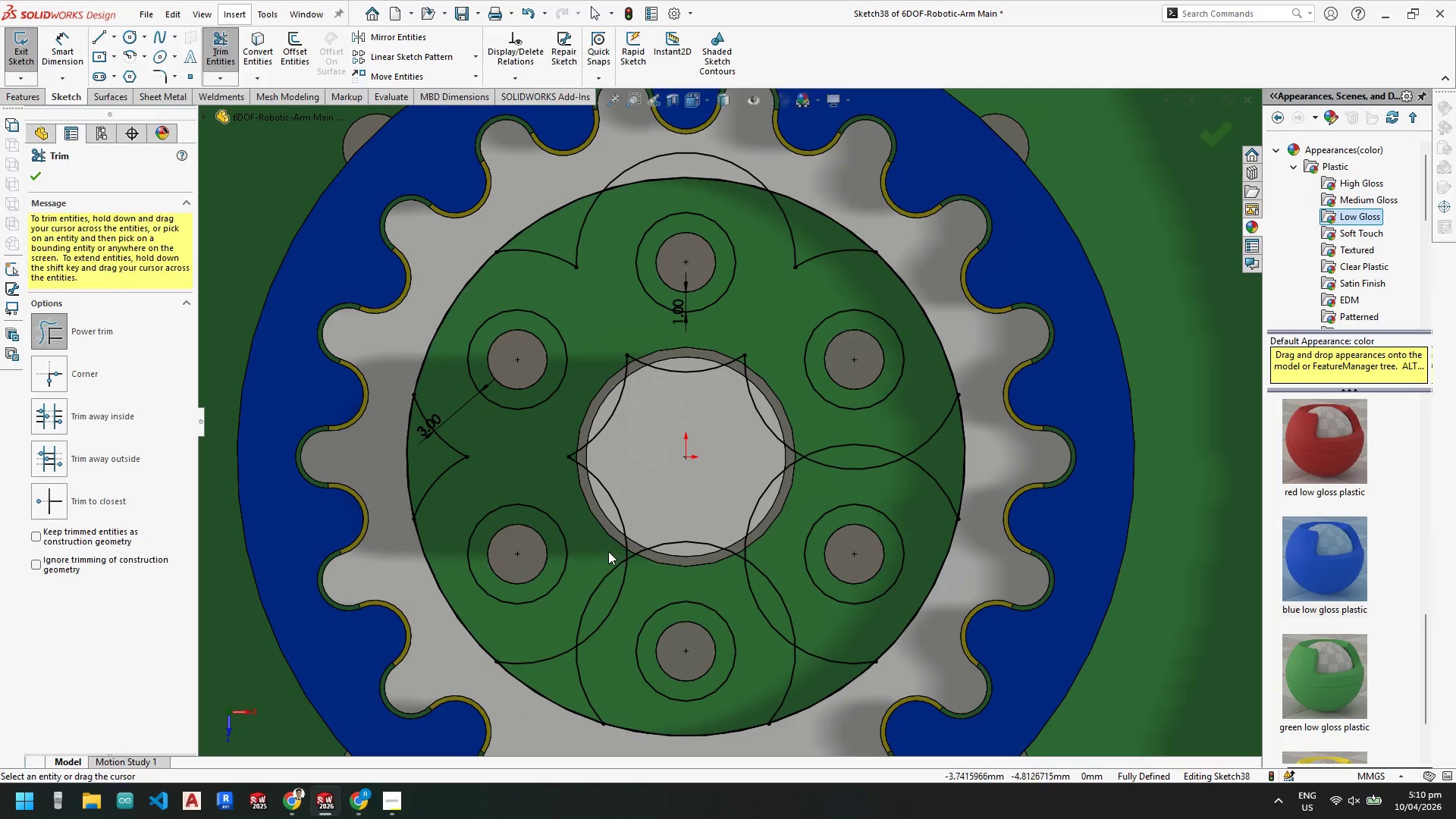 
left_click_drag(start_coordinate=[594, 546], to_coordinate=[612, 614])
 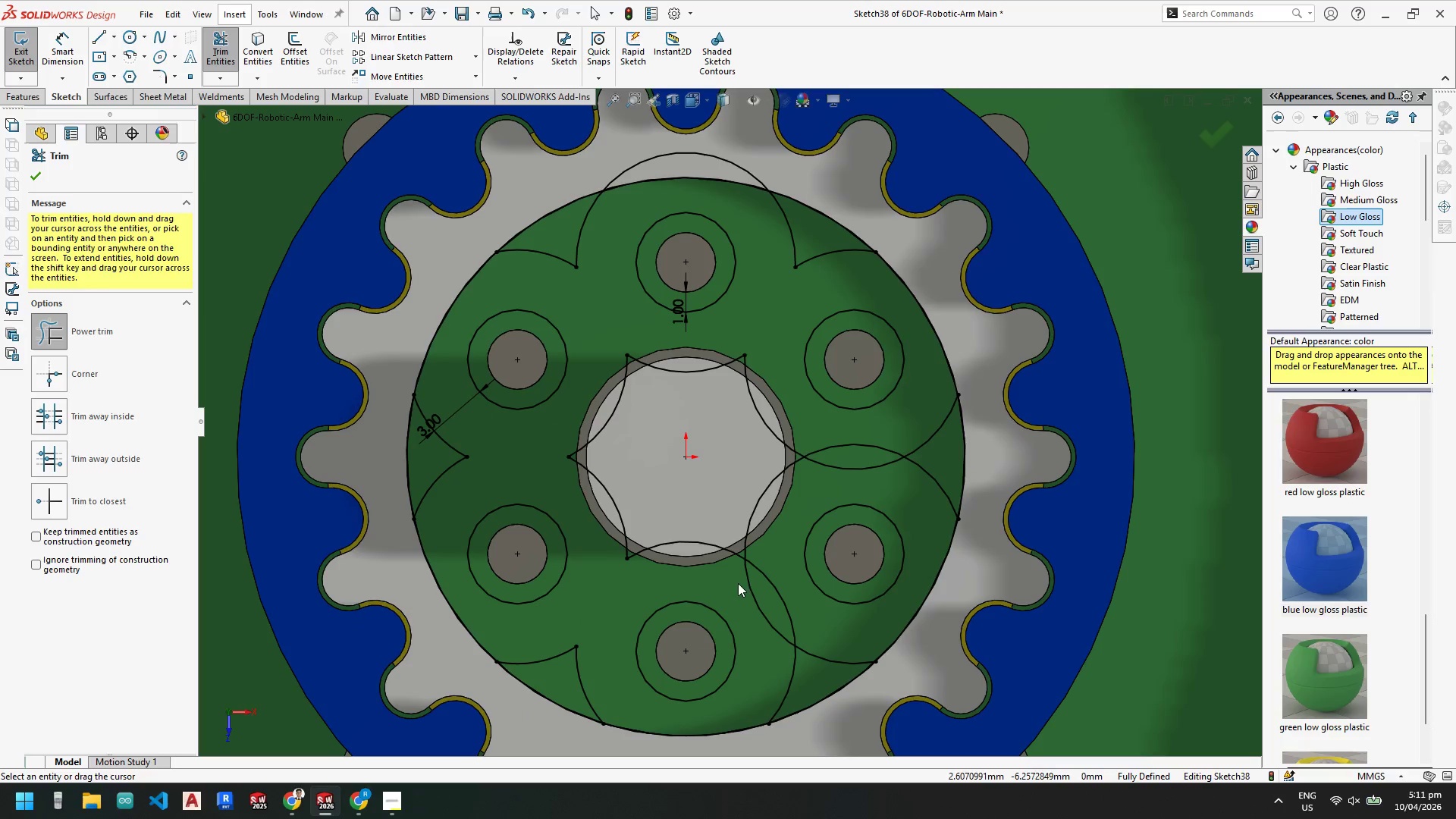 
left_click_drag(start_coordinate=[736, 592], to_coordinate=[839, 432])
 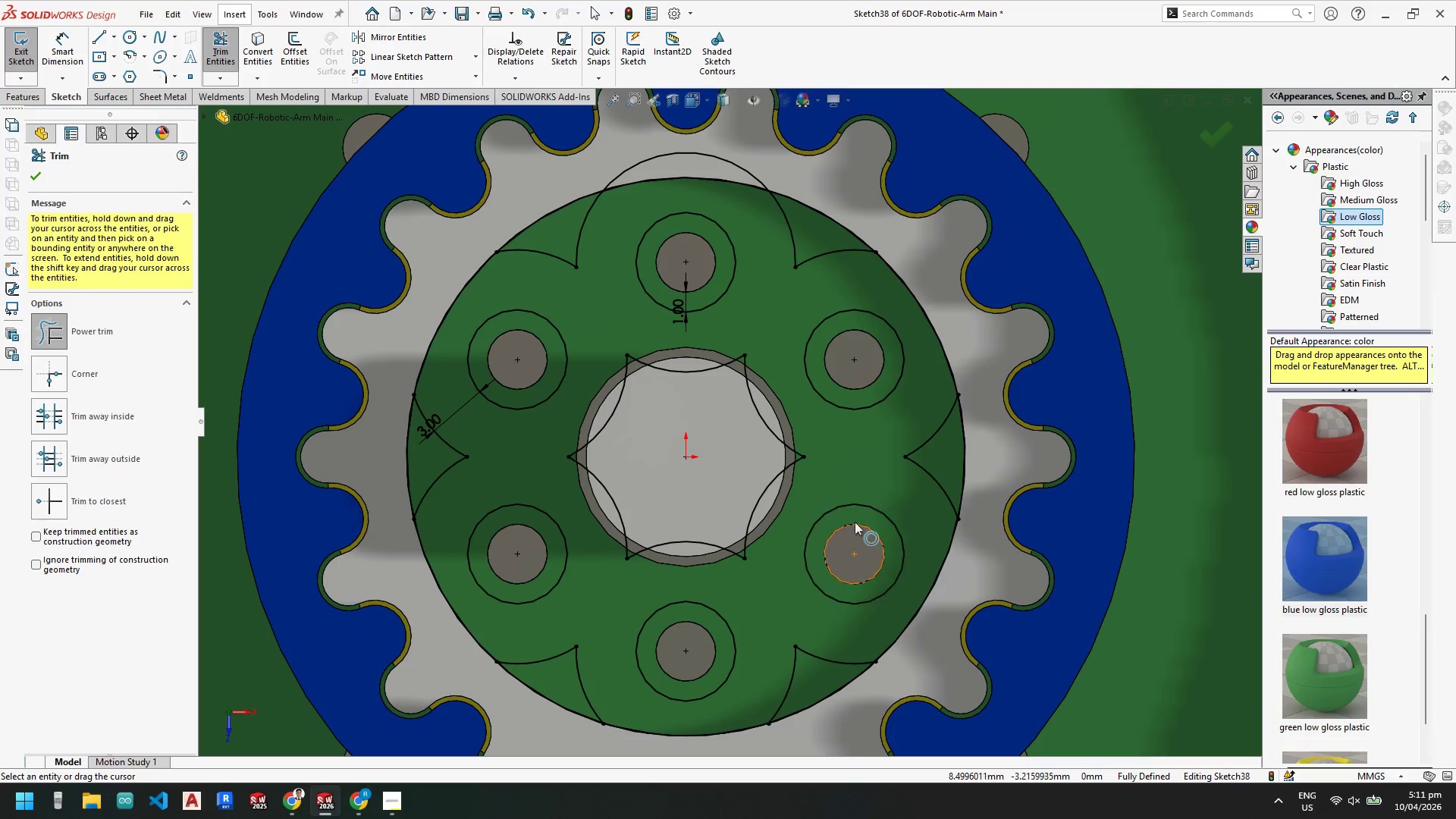 
scroll: coordinate [704, 409], scroll_direction: none, amount: 0.0
 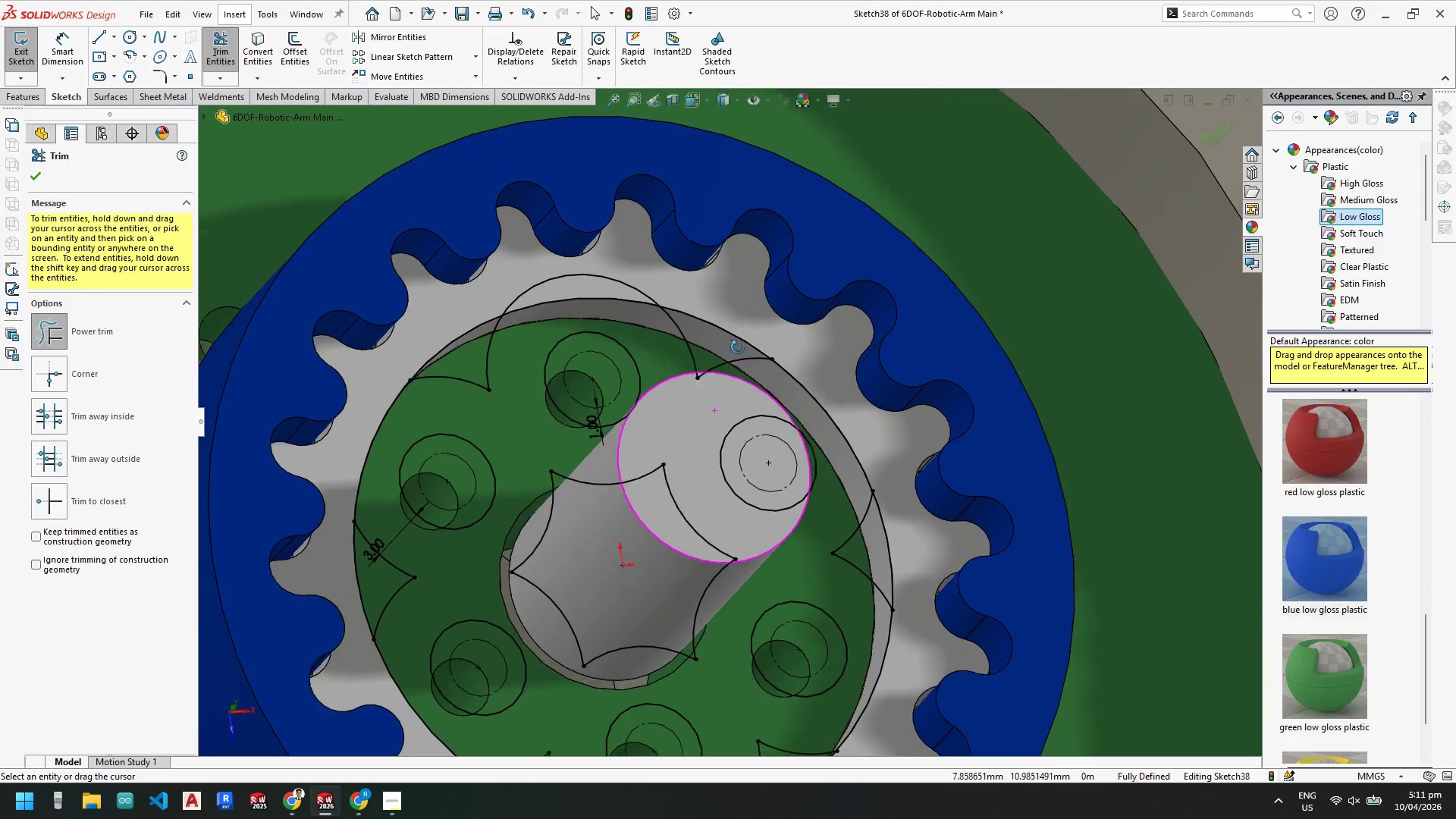 
key(Space)
 